 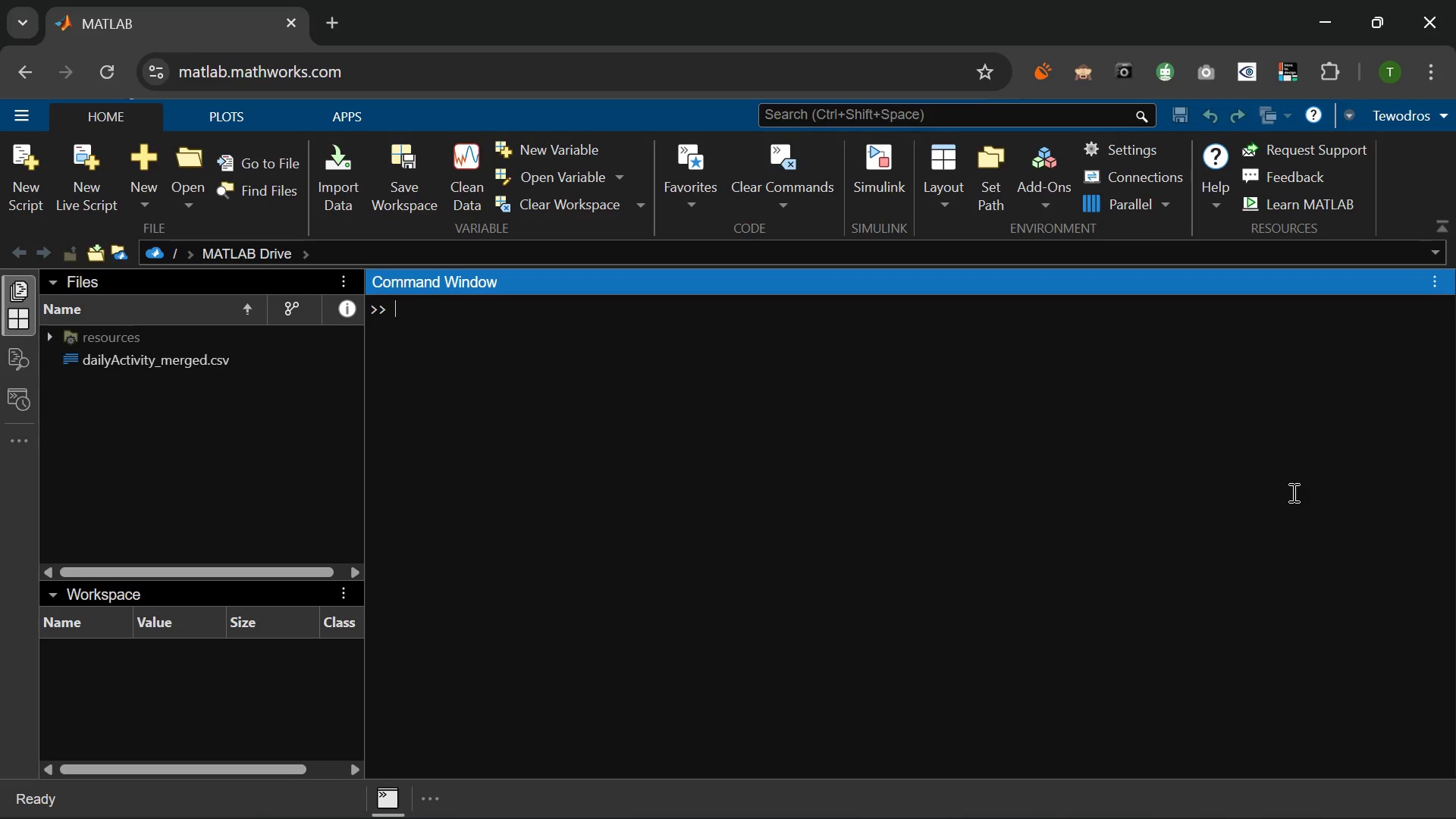 
type(%% )
key(Backspace)
key(Backspace)
key(Backspace)
 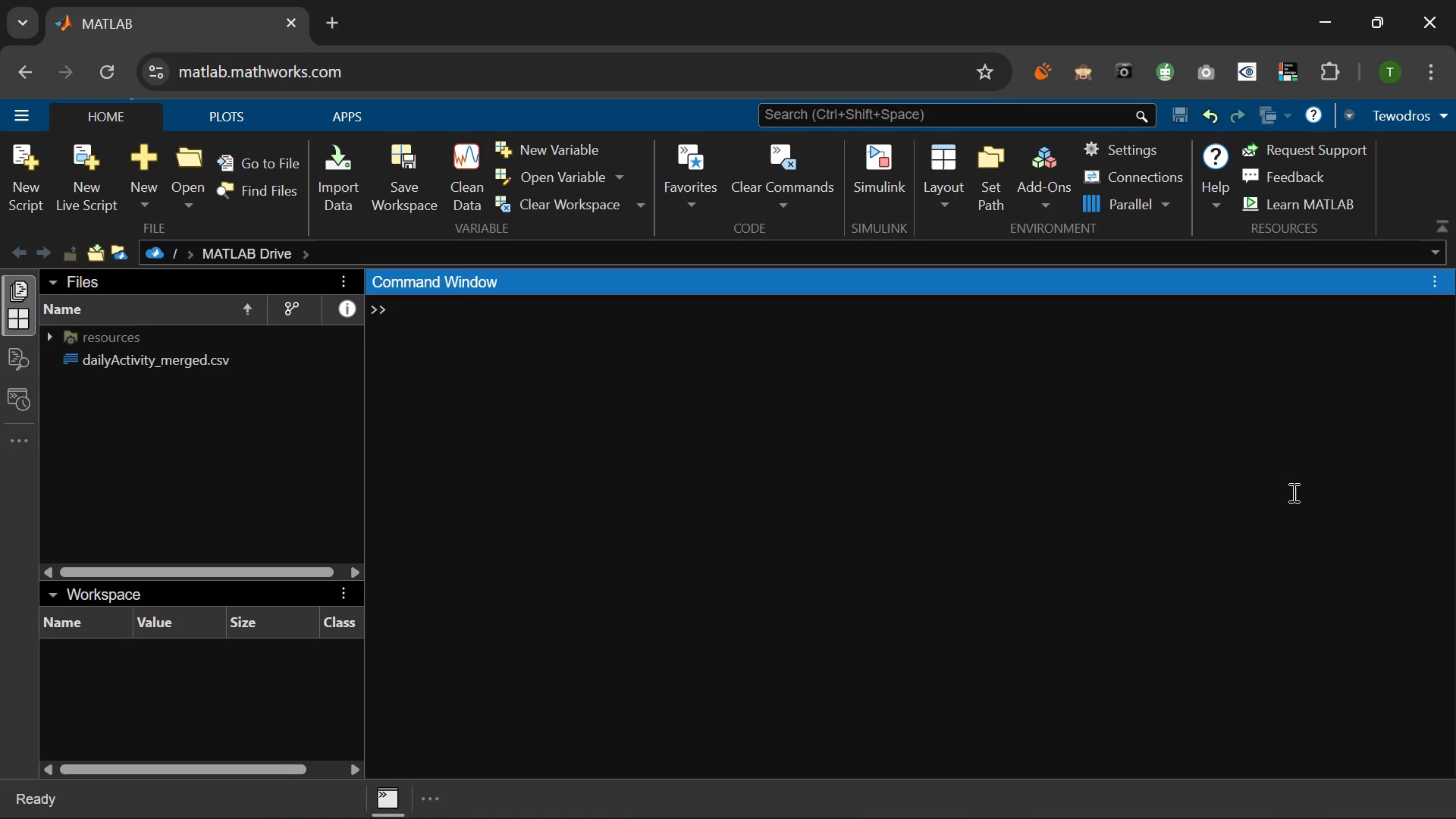 
hold_key(key=ControlLeft, duration=0.83)
 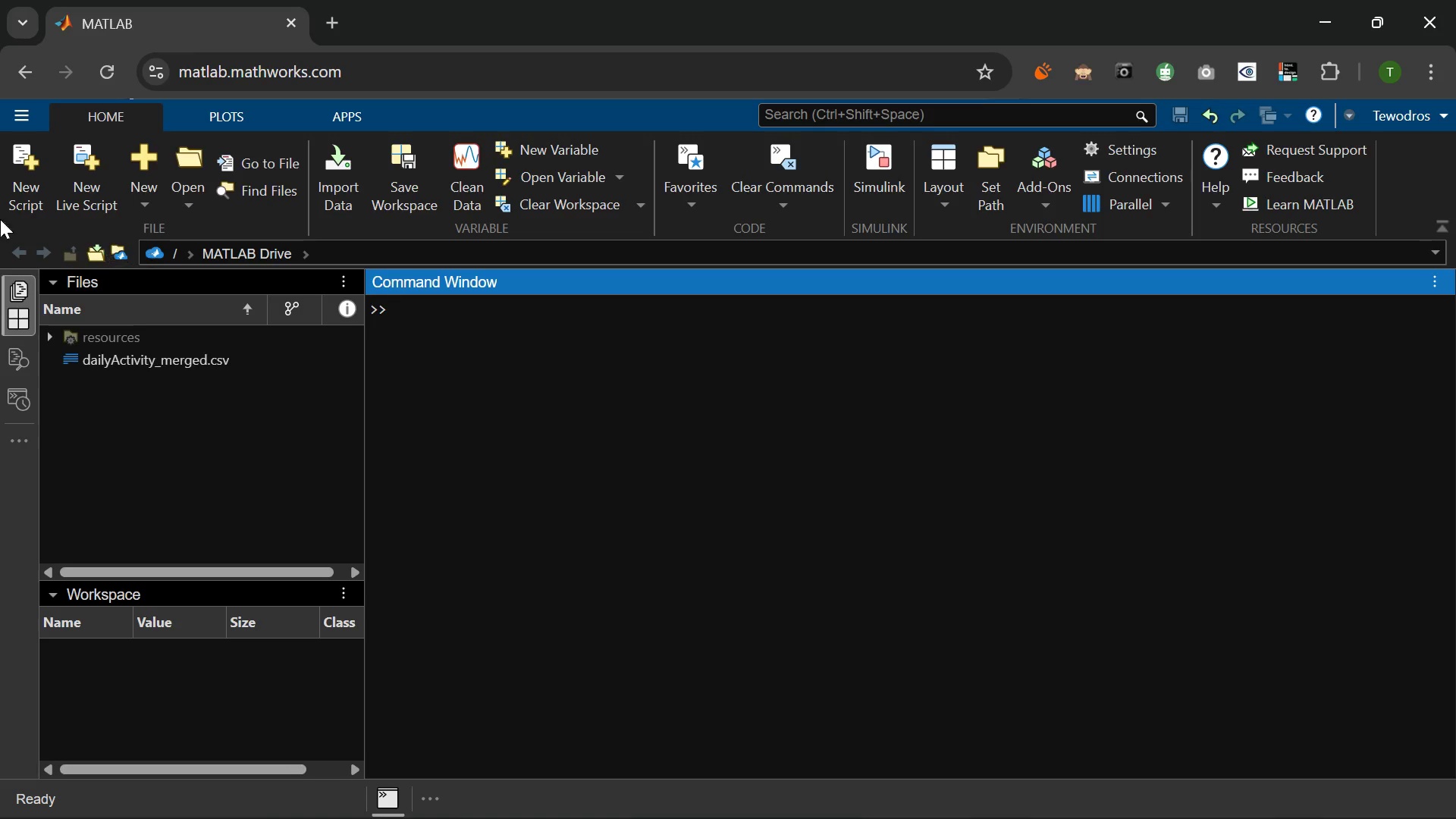 
left_click([30, 164])
 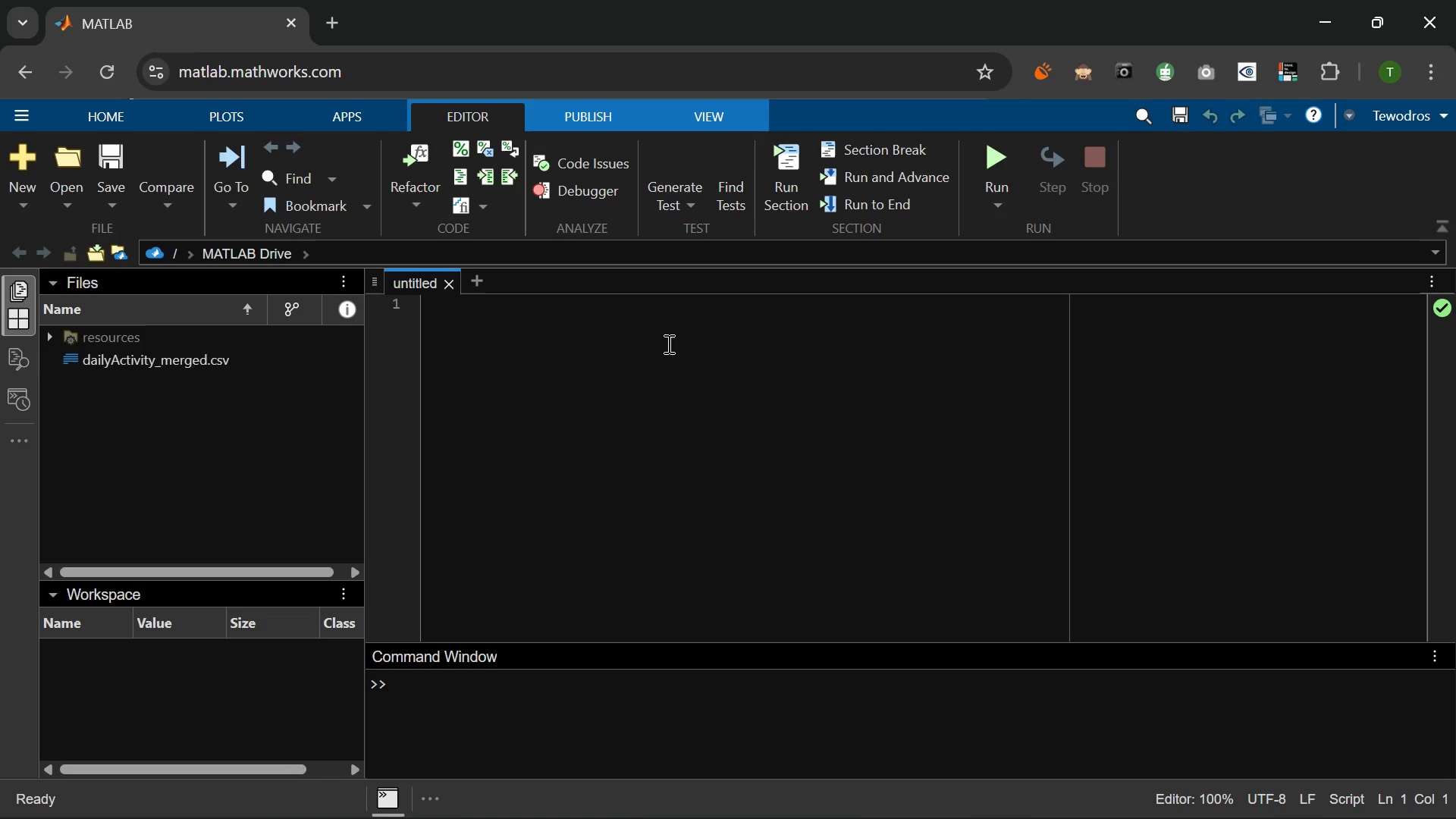 
key(Control+S)
 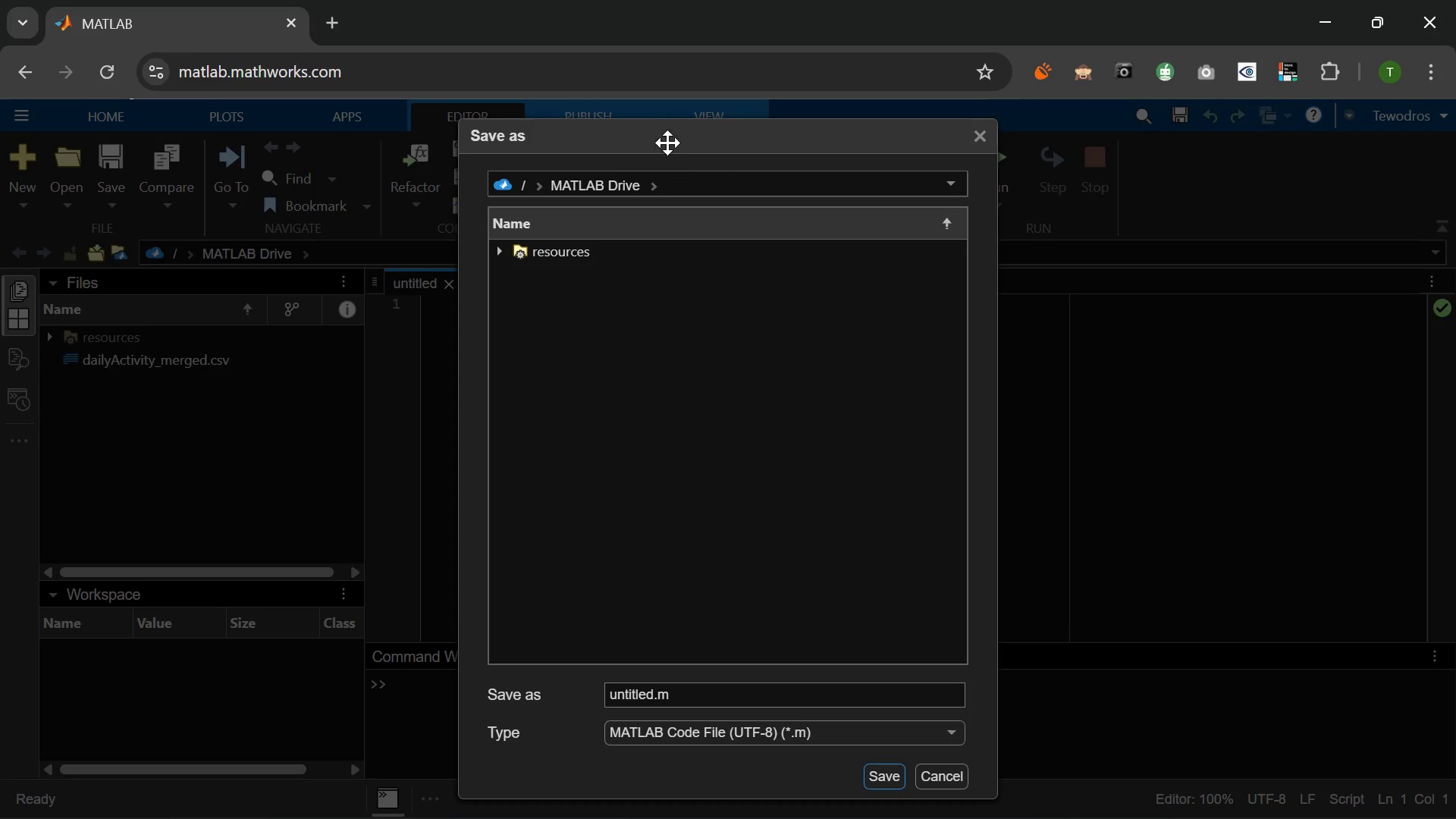 
left_click_drag(start_coordinate=[667, 143], to_coordinate=[205, 46])
 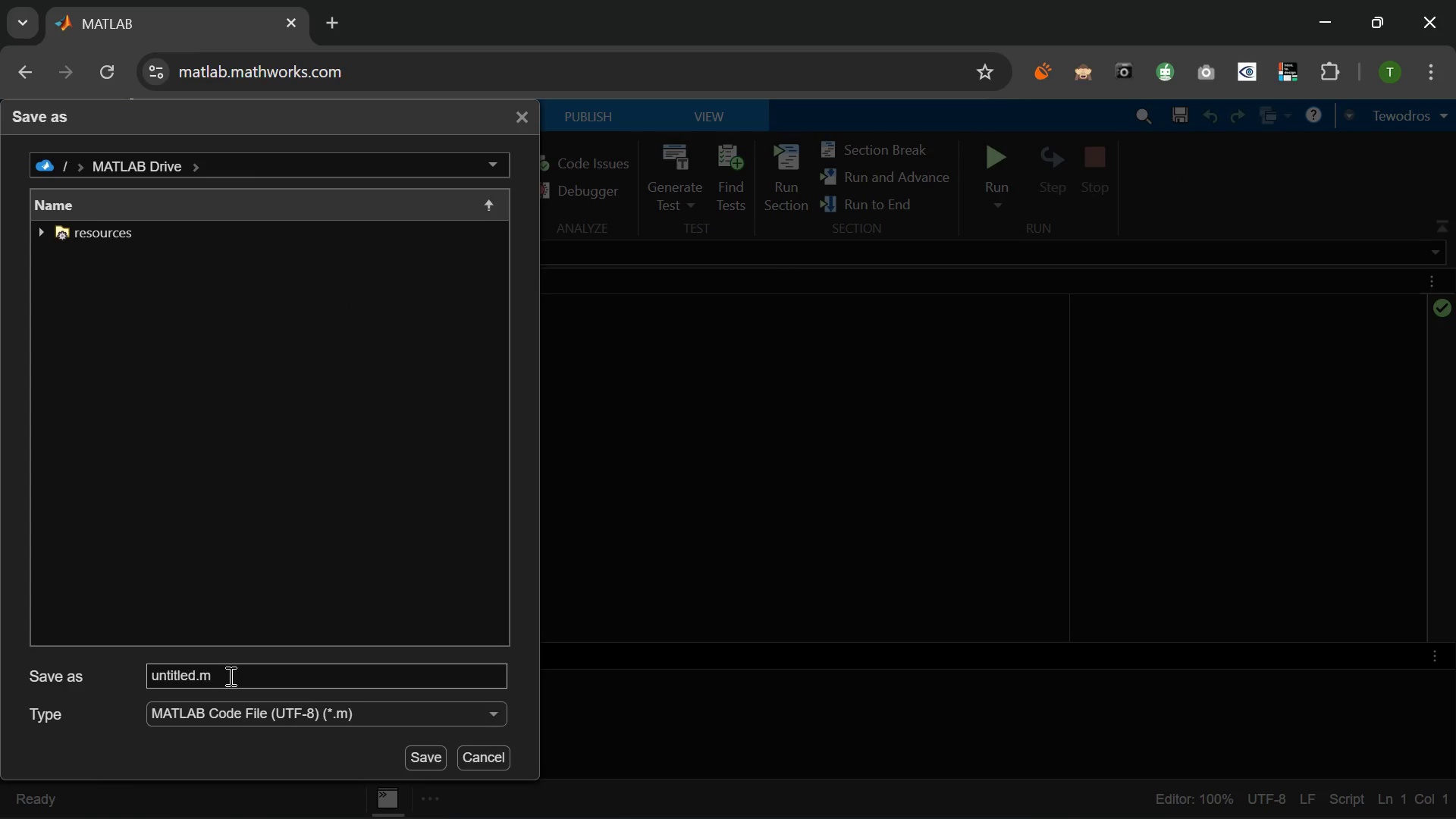 
left_click_drag(start_coordinate=[229, 676], to_coordinate=[108, 668])
 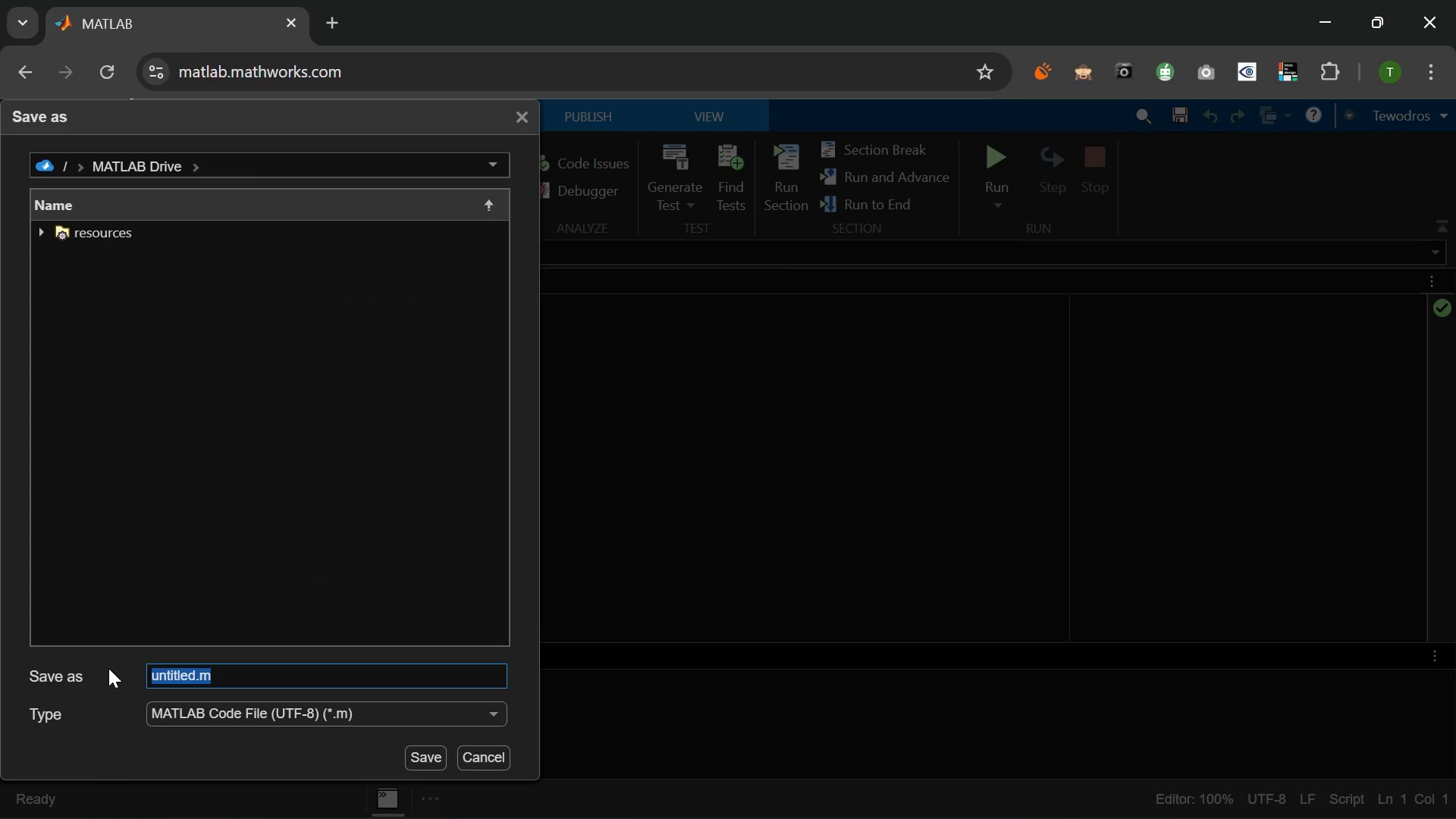 
type(KMeans_UserSegmentationo.mlx)
 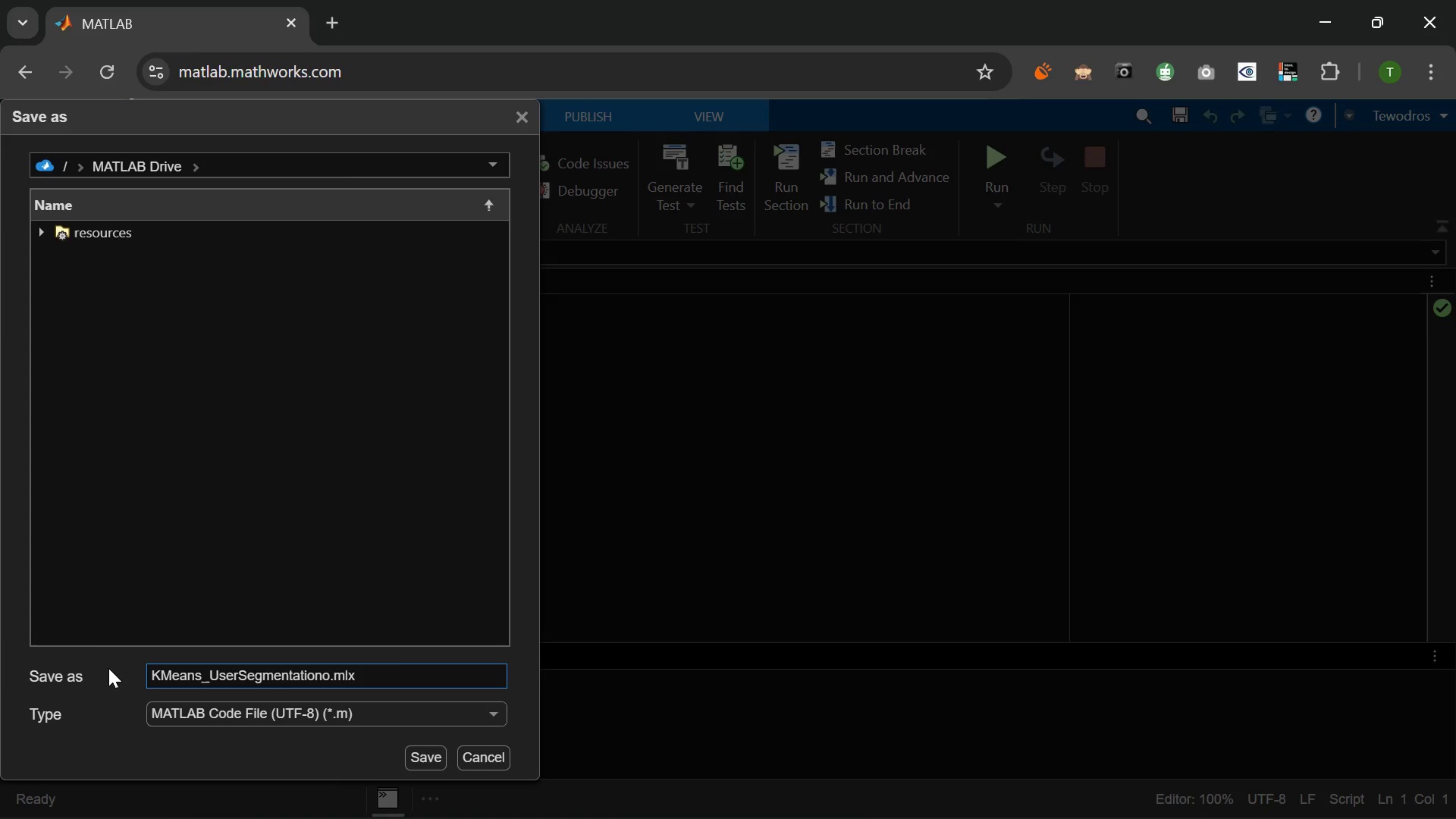 
wait(5.81)
 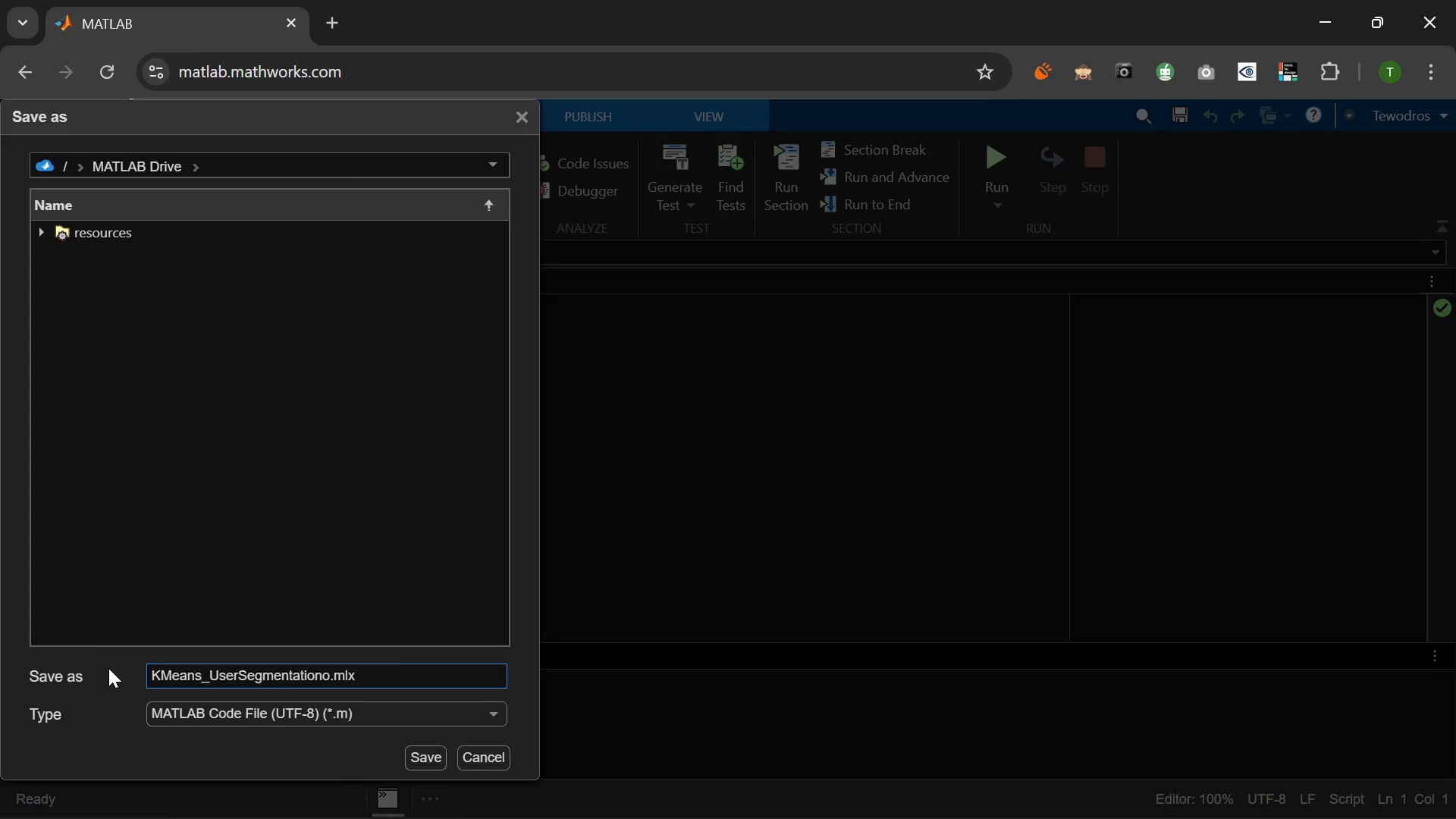 
key(ArrowLeft)
 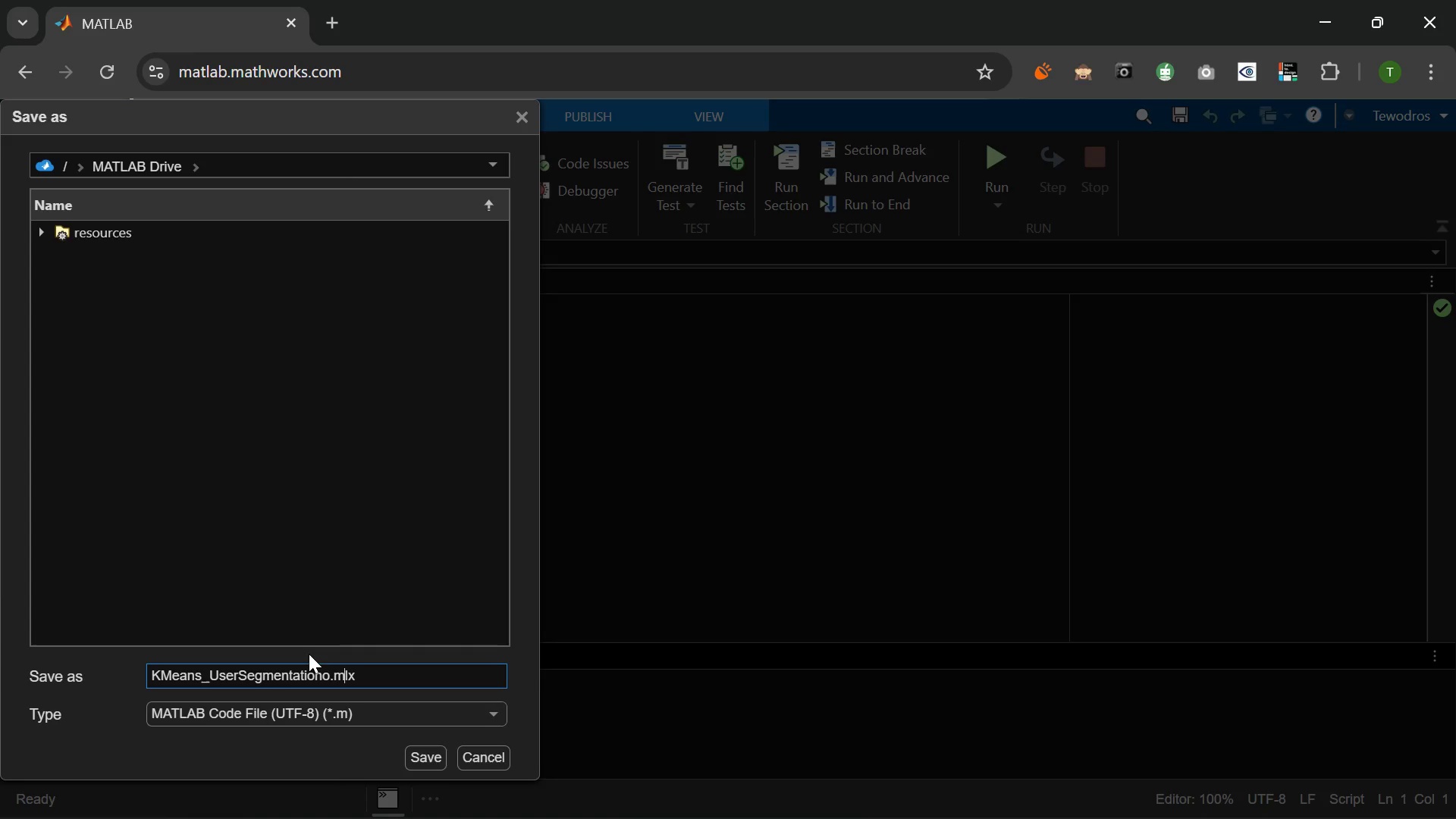 
key(ArrowLeft)
 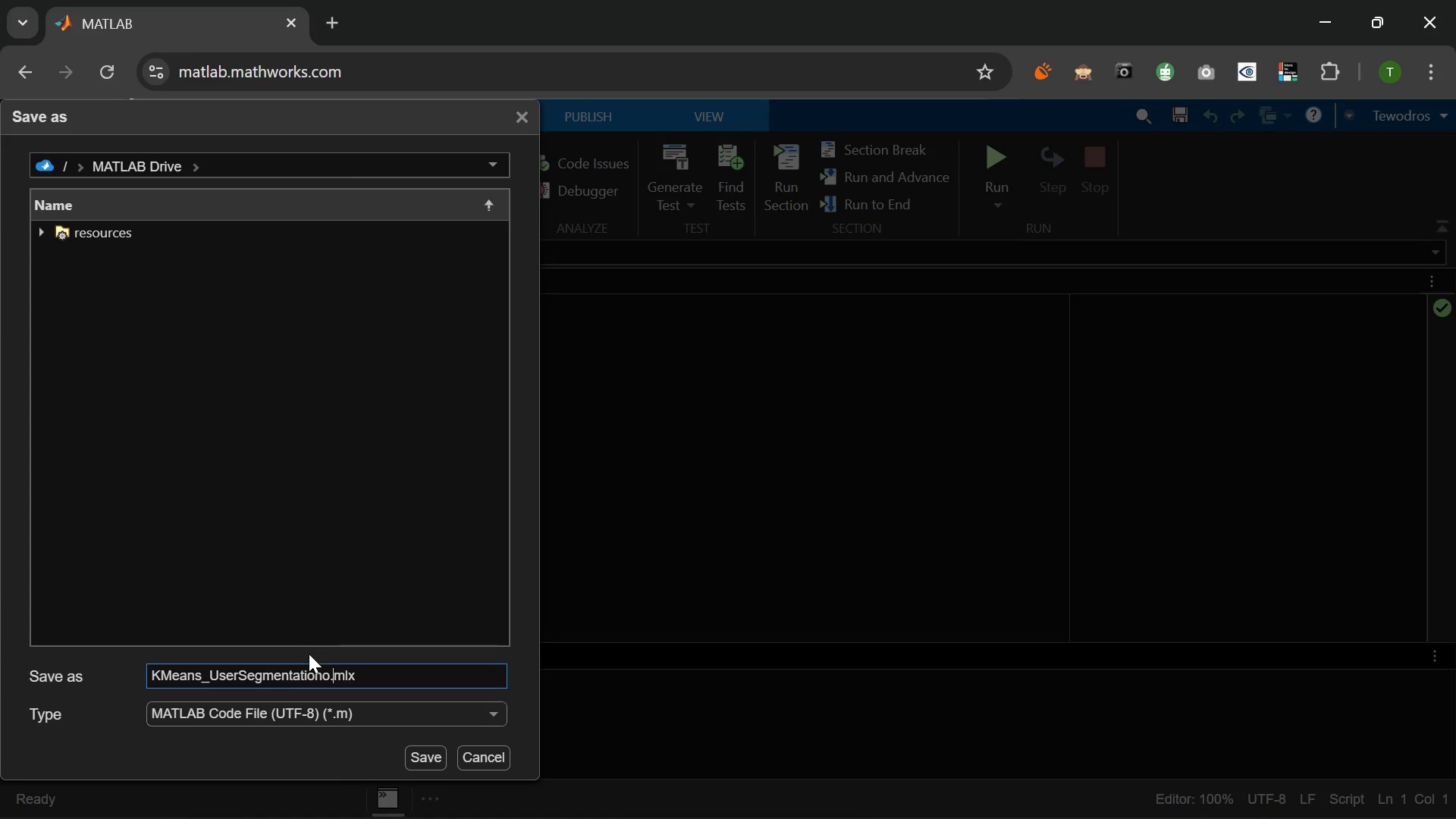 
key(ArrowLeft)
 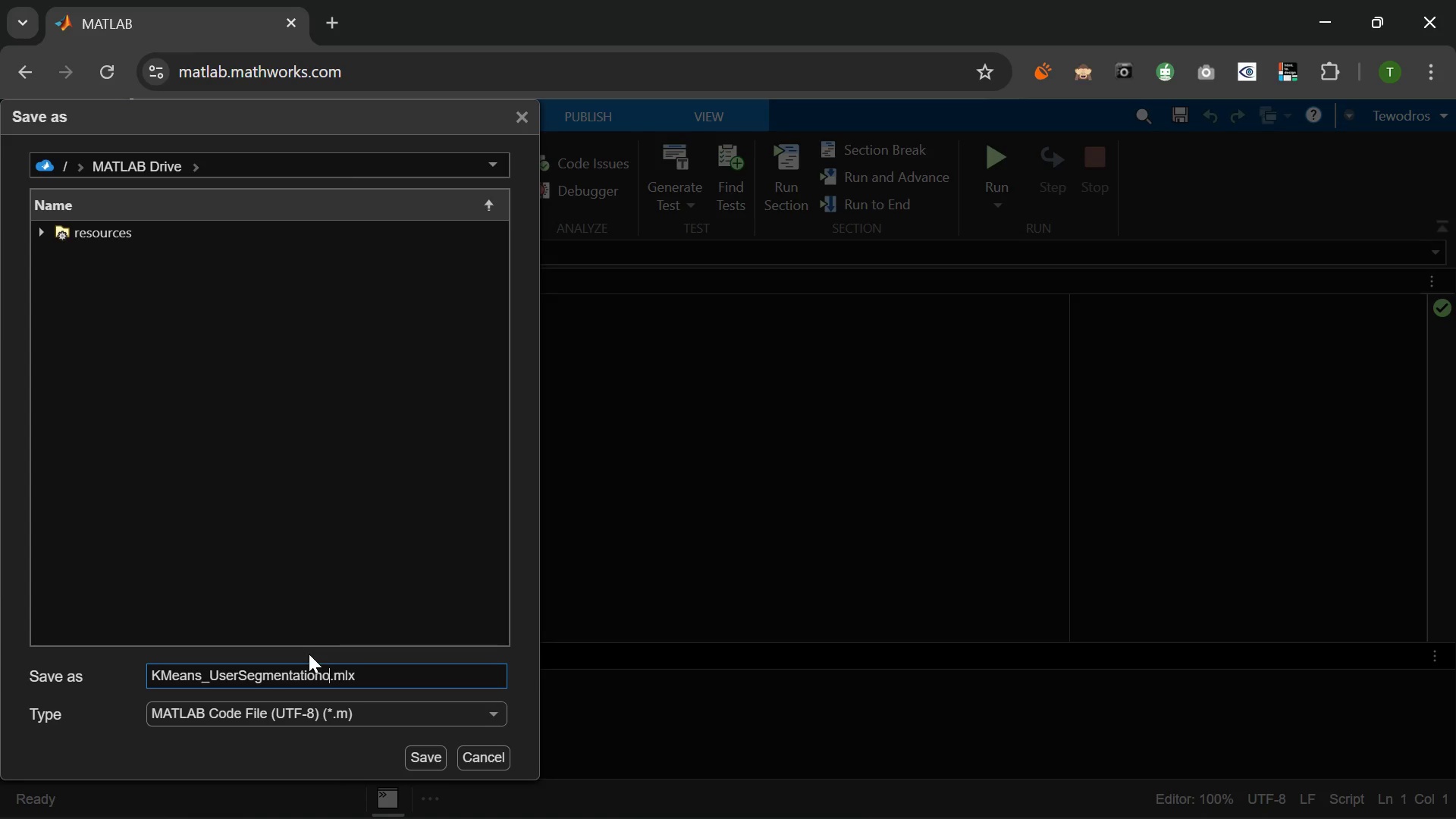 
key(ArrowLeft)
 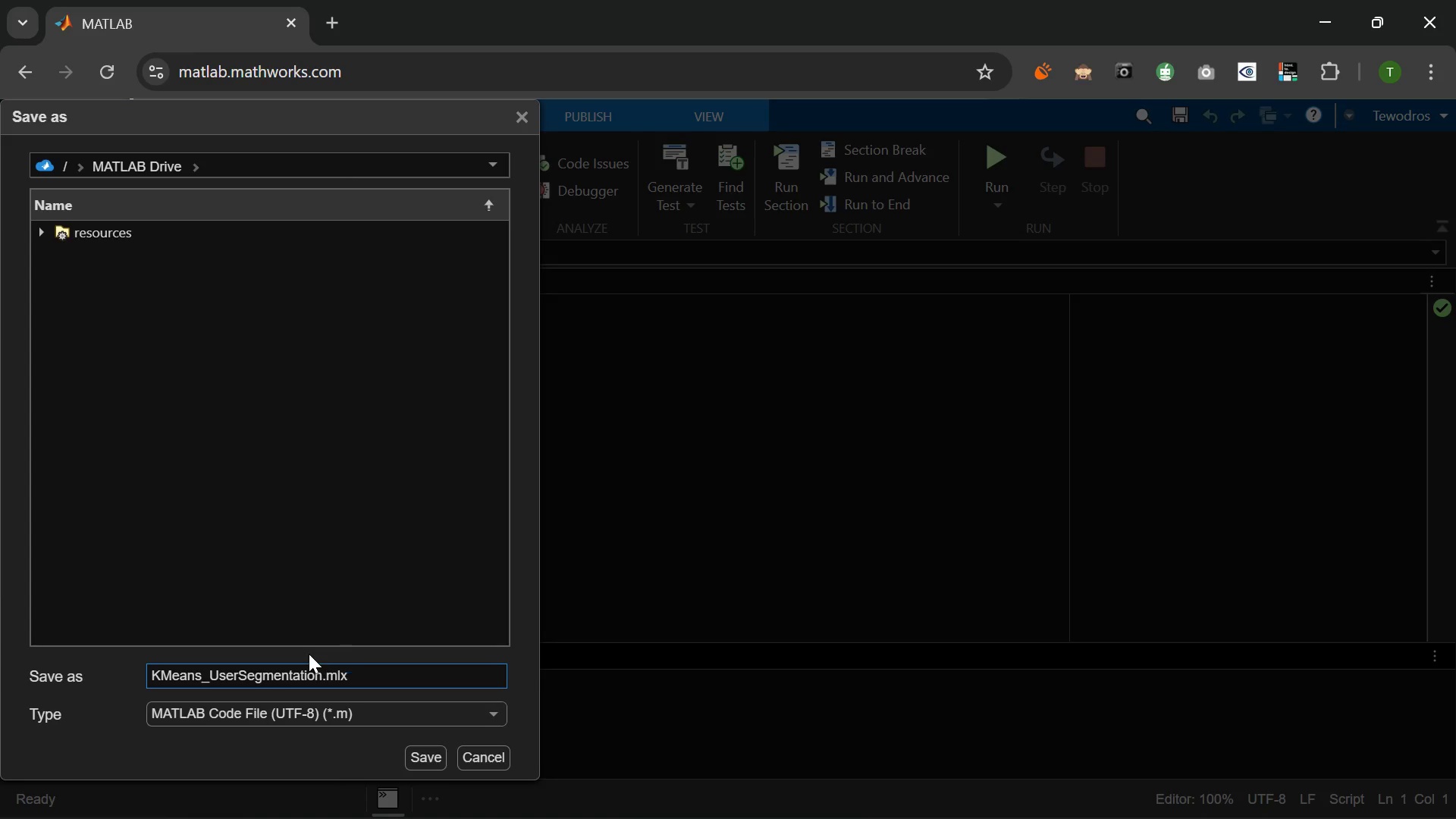 
key(Backspace)
 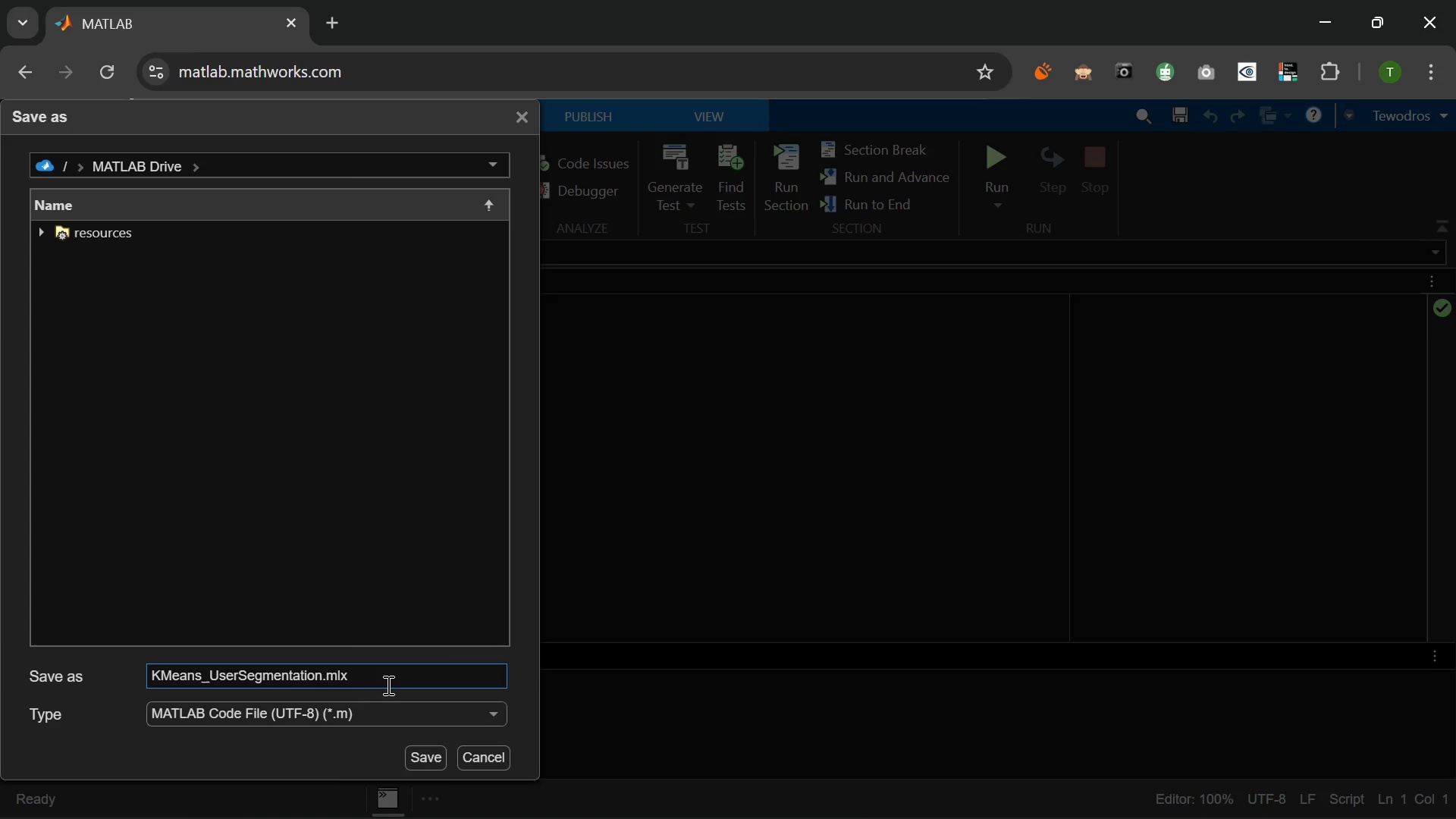 
wait(6.7)
 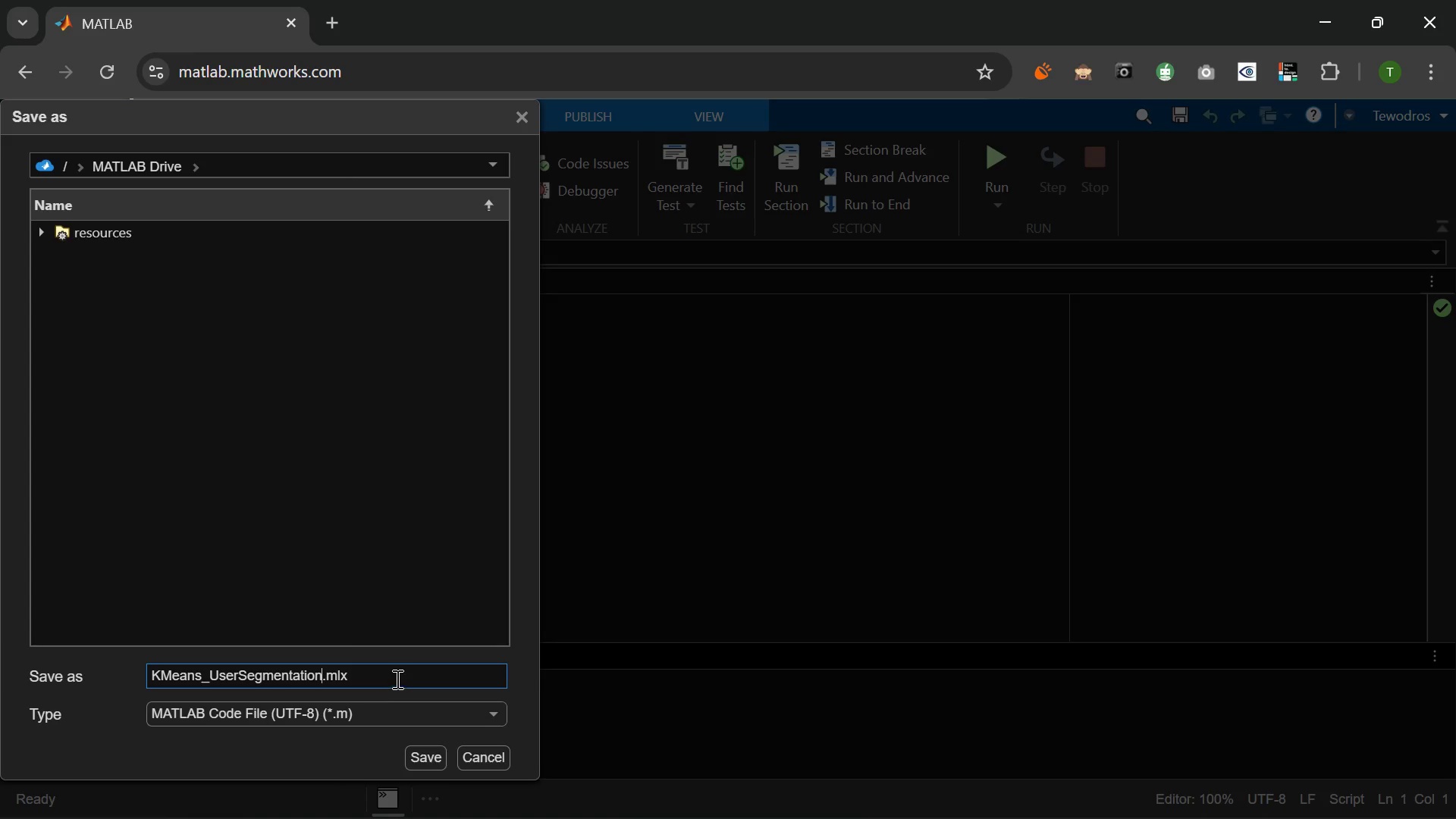 
left_click([435, 753])
 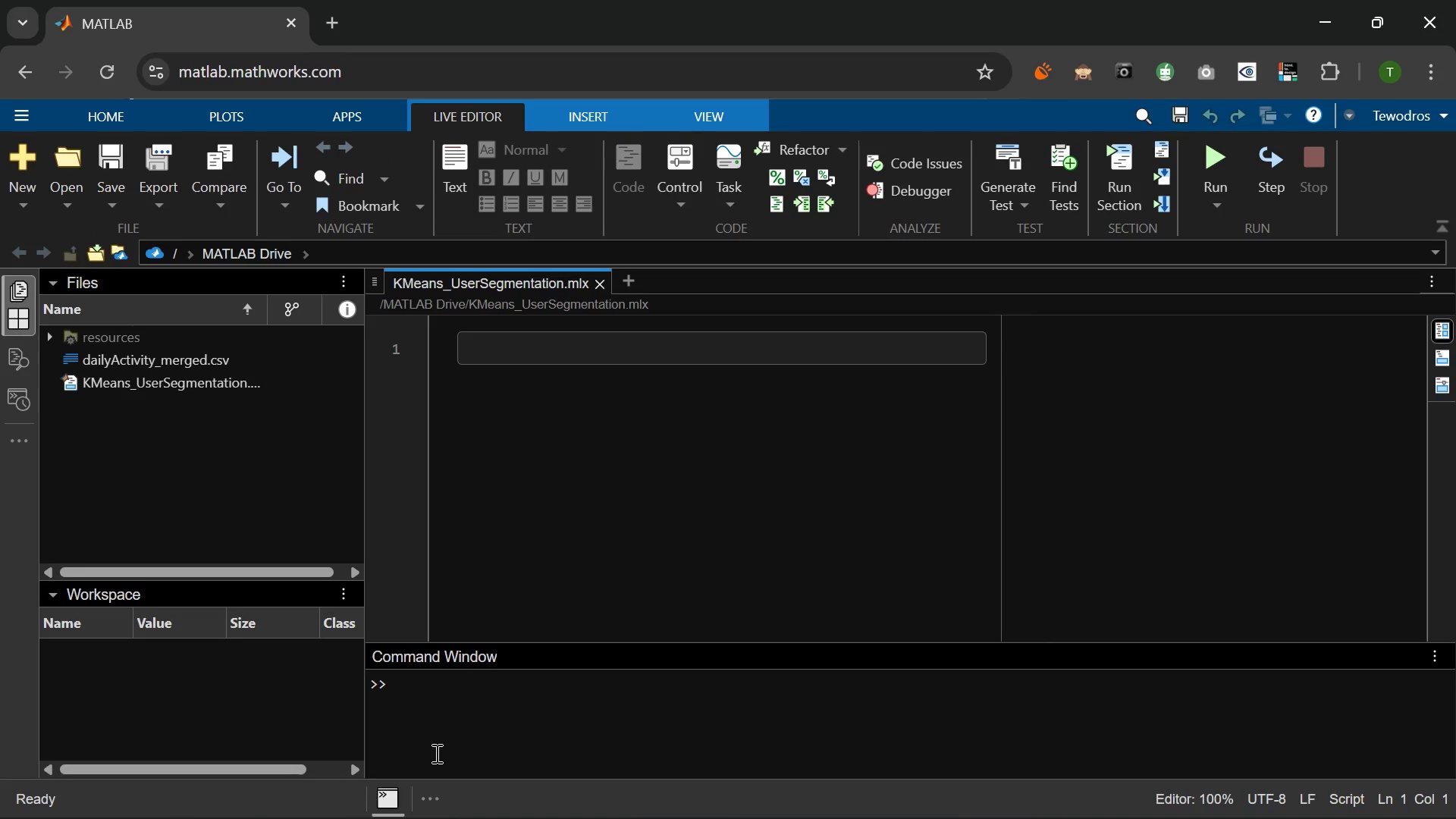 
wait(5.84)
 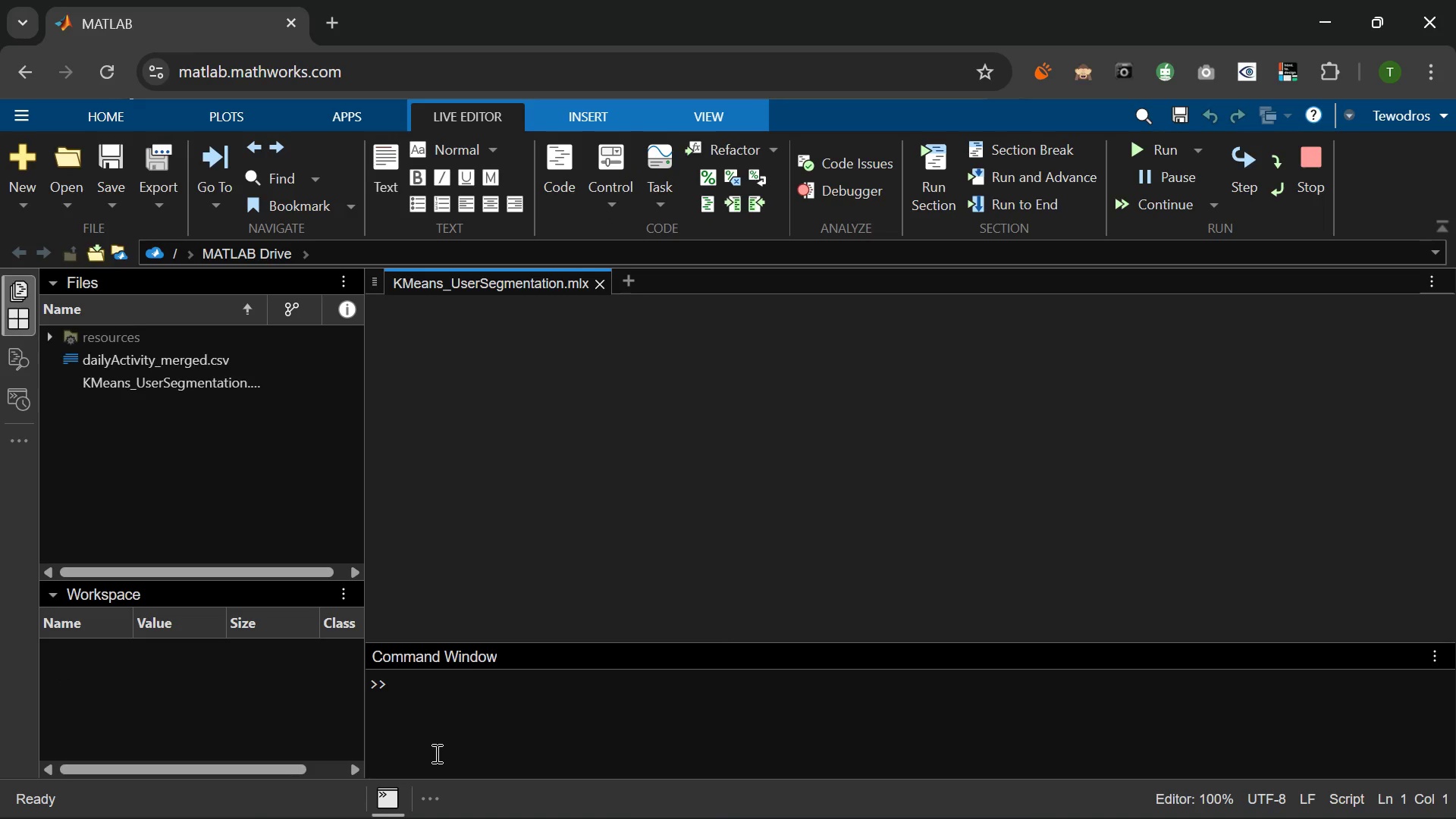 
type(%% Telehealth u)
key(Backspace)
type(User Segmentation for Service Tier Cost Analysis VitalSync Remote Hesla)
key(Backspace)
key(Backspace)
key(Backspace)
type(alth - K-Means Clusterng Analysis)
 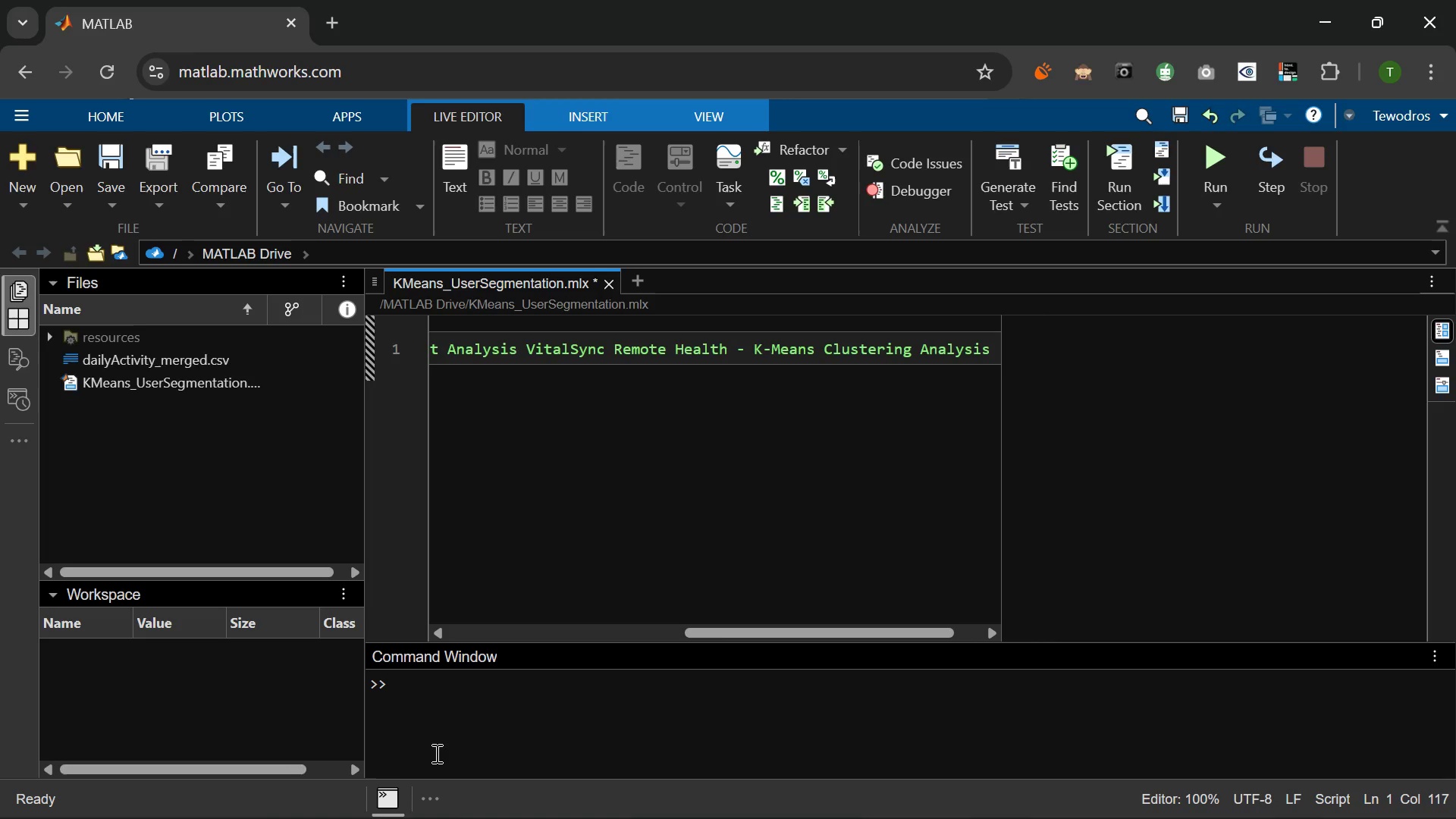 
key(Enter)
 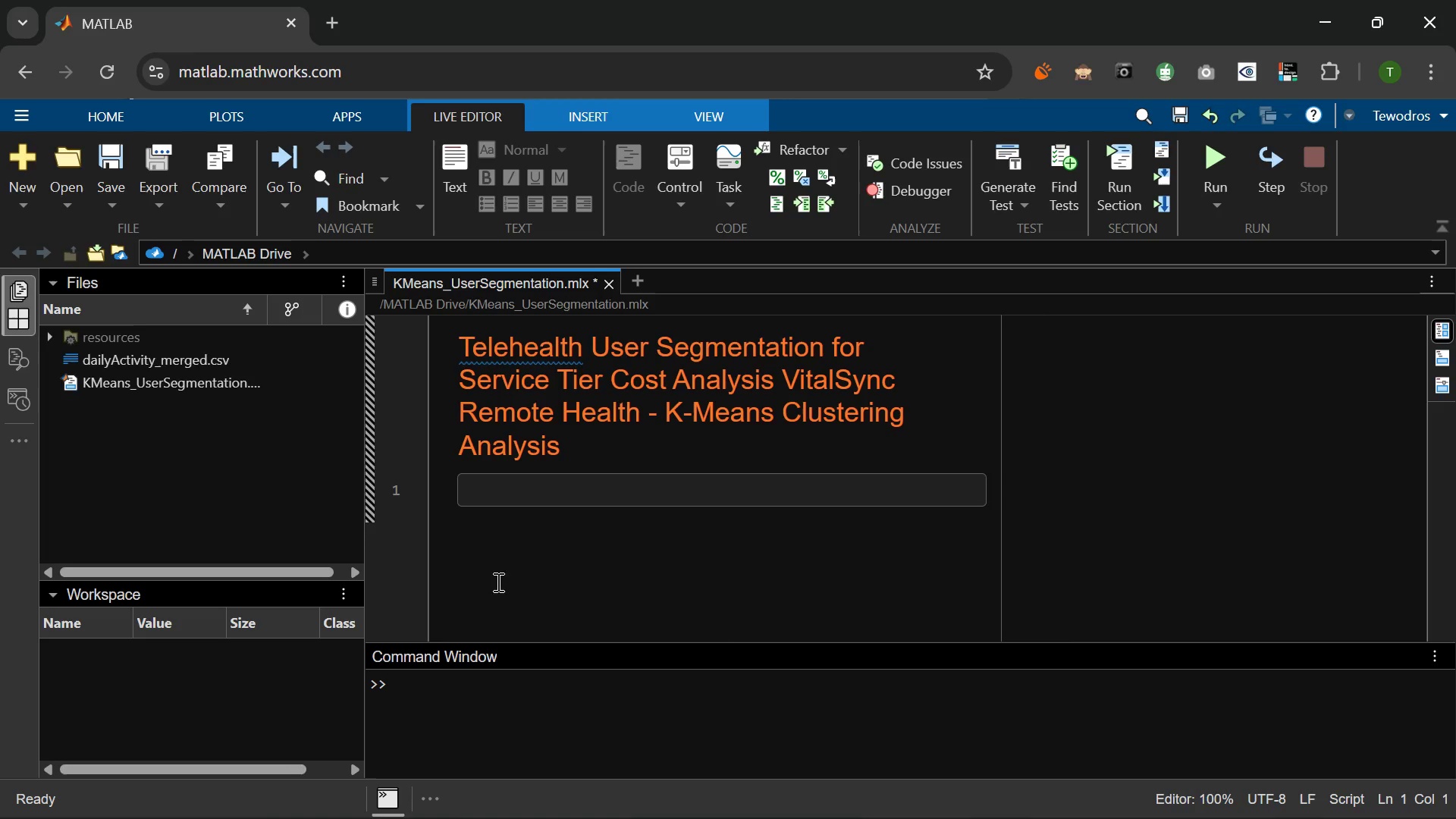 
left_click([501, 489])
 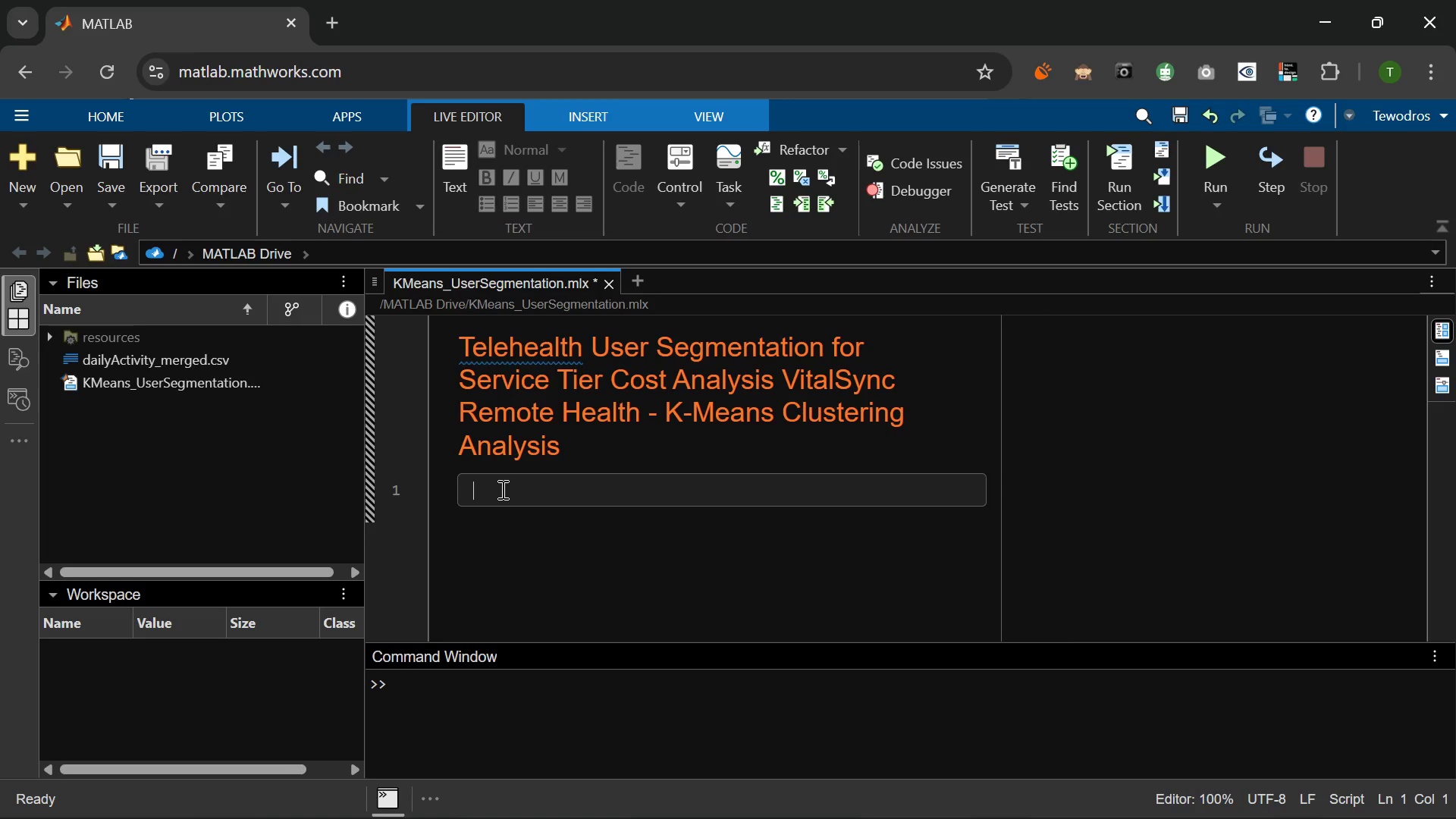 
wait(7.2)
 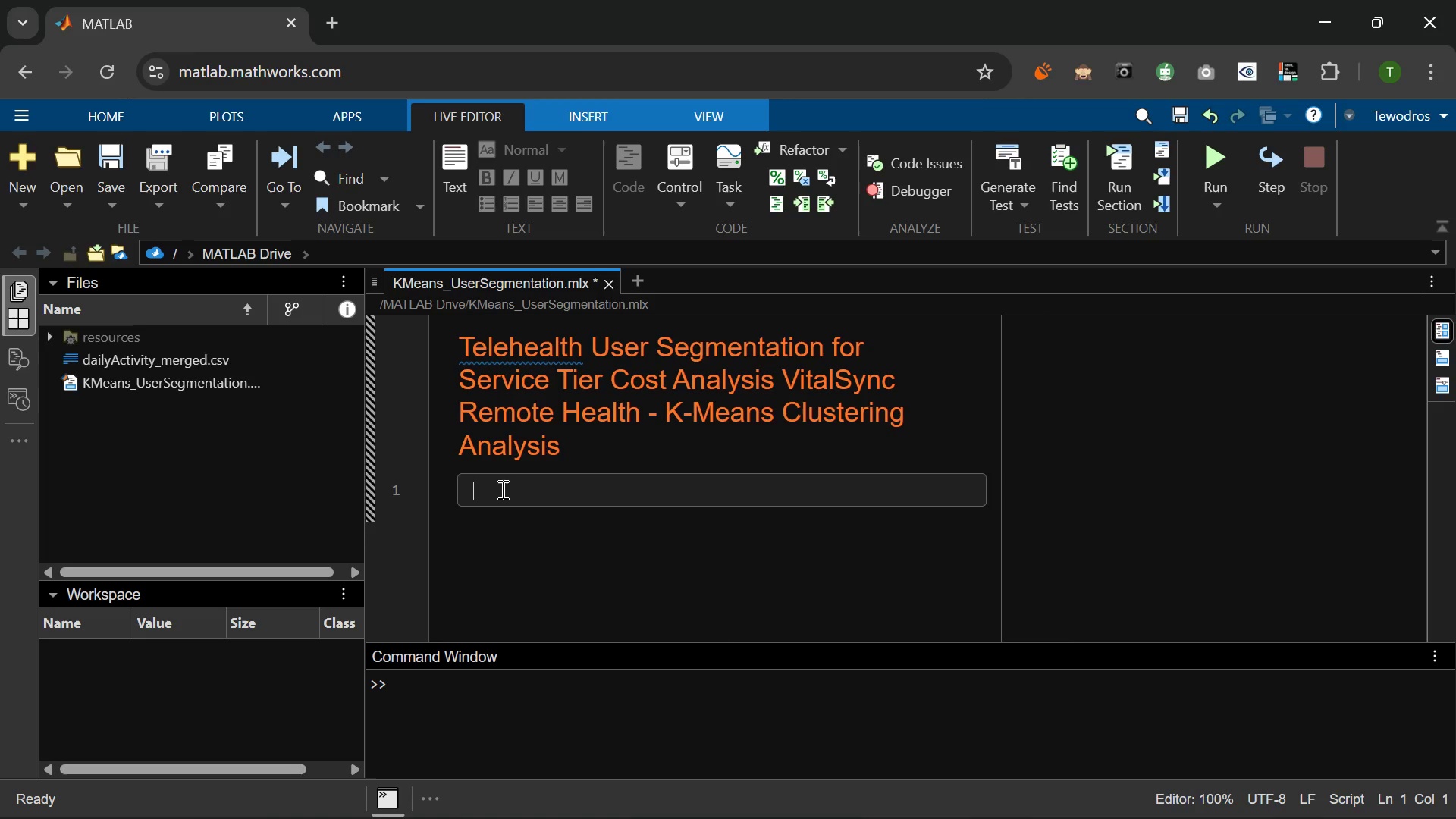 
type(% Segmentas)
key(Backspace)
key(Backspace)
type(s FitBit users into Low / Medium / High engagement tiers using)
 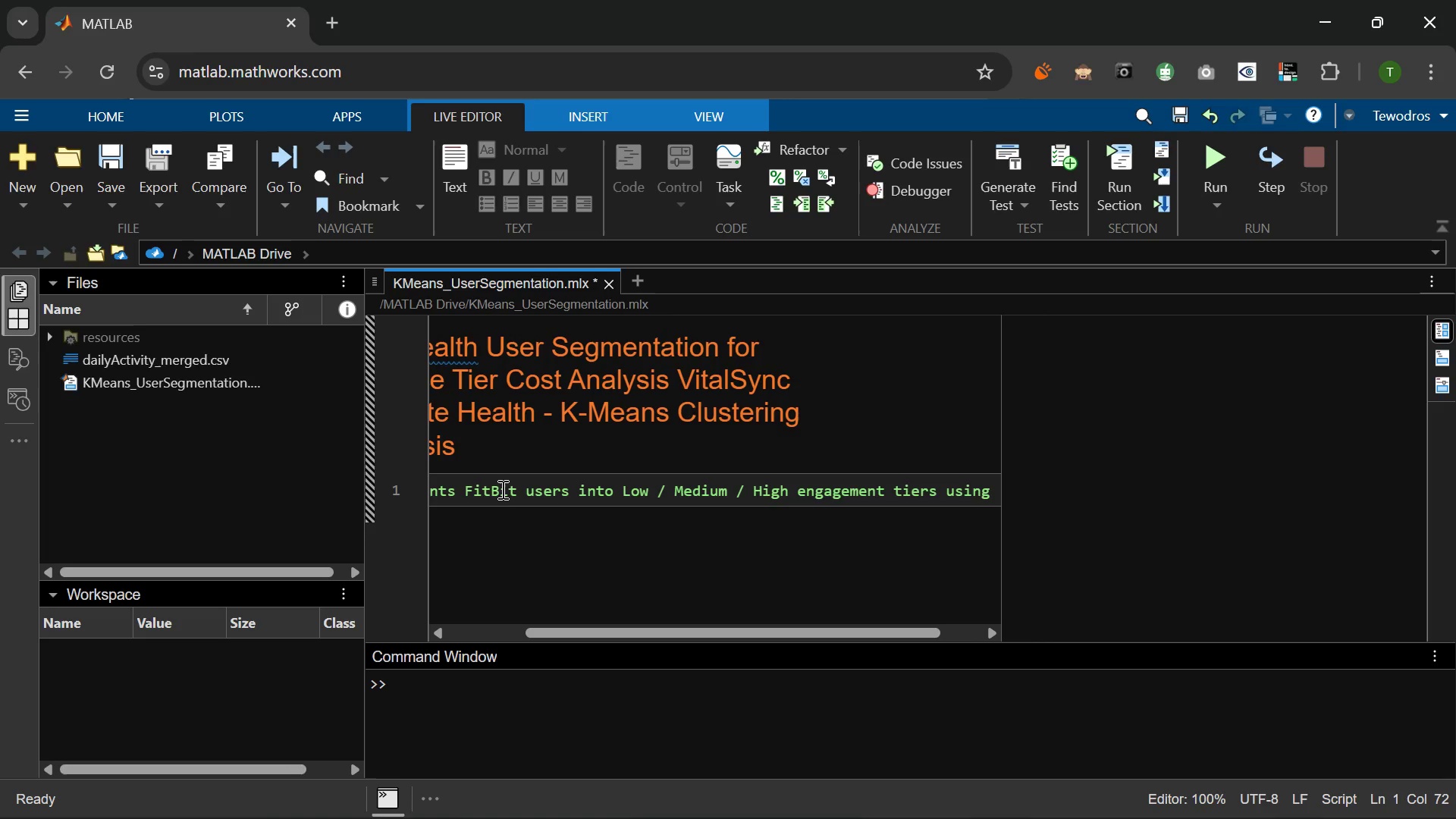 
type( K-Means clusti)
key(Backspace)
type(u)
key(Backspace)
type(ering on TotalSteps and VeryActif)
key(Backspace)
type(veMinutes per unisq)
key(Backspace)
key(Backspace)
type(que user)
 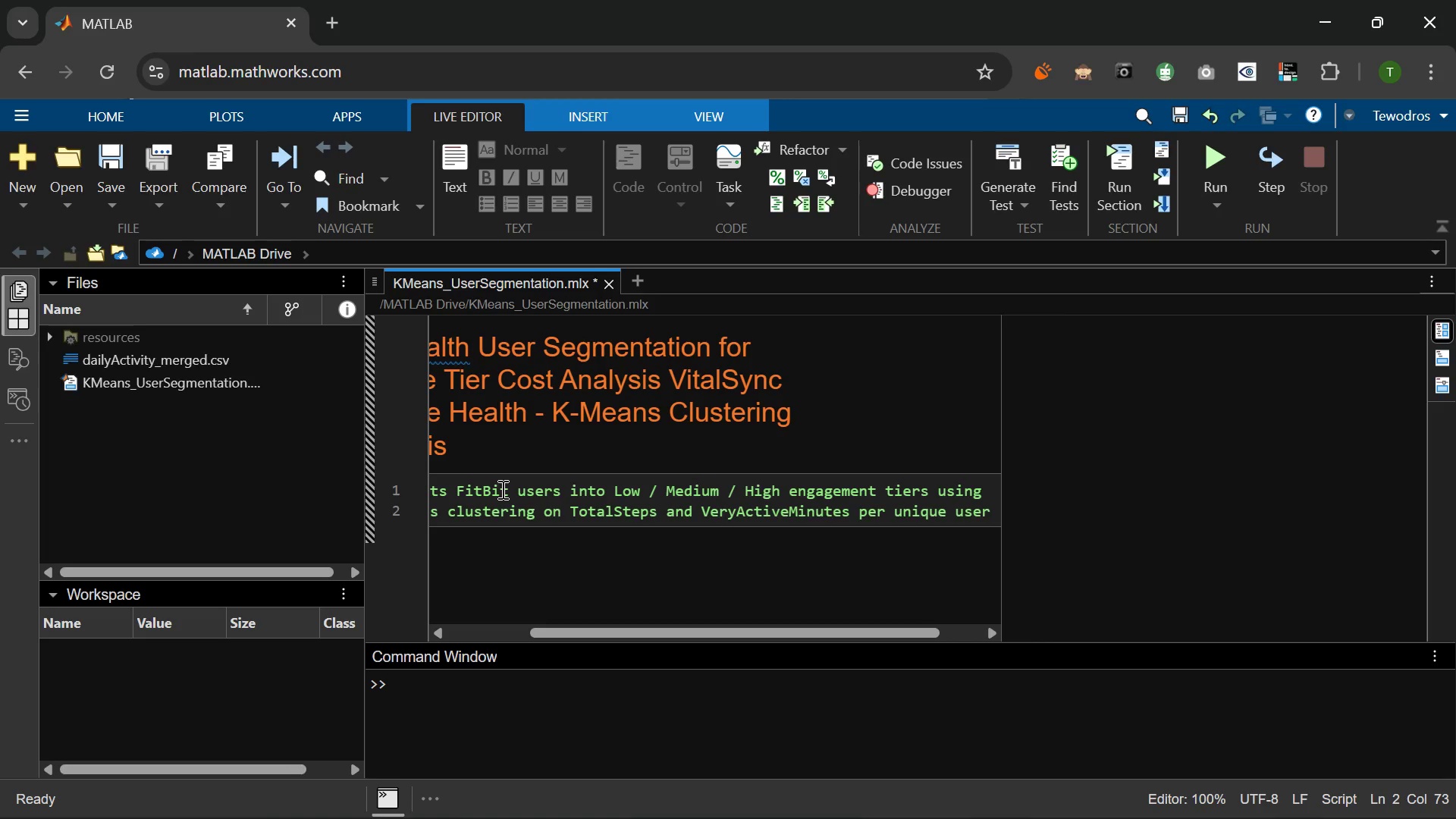 
key(Period)
 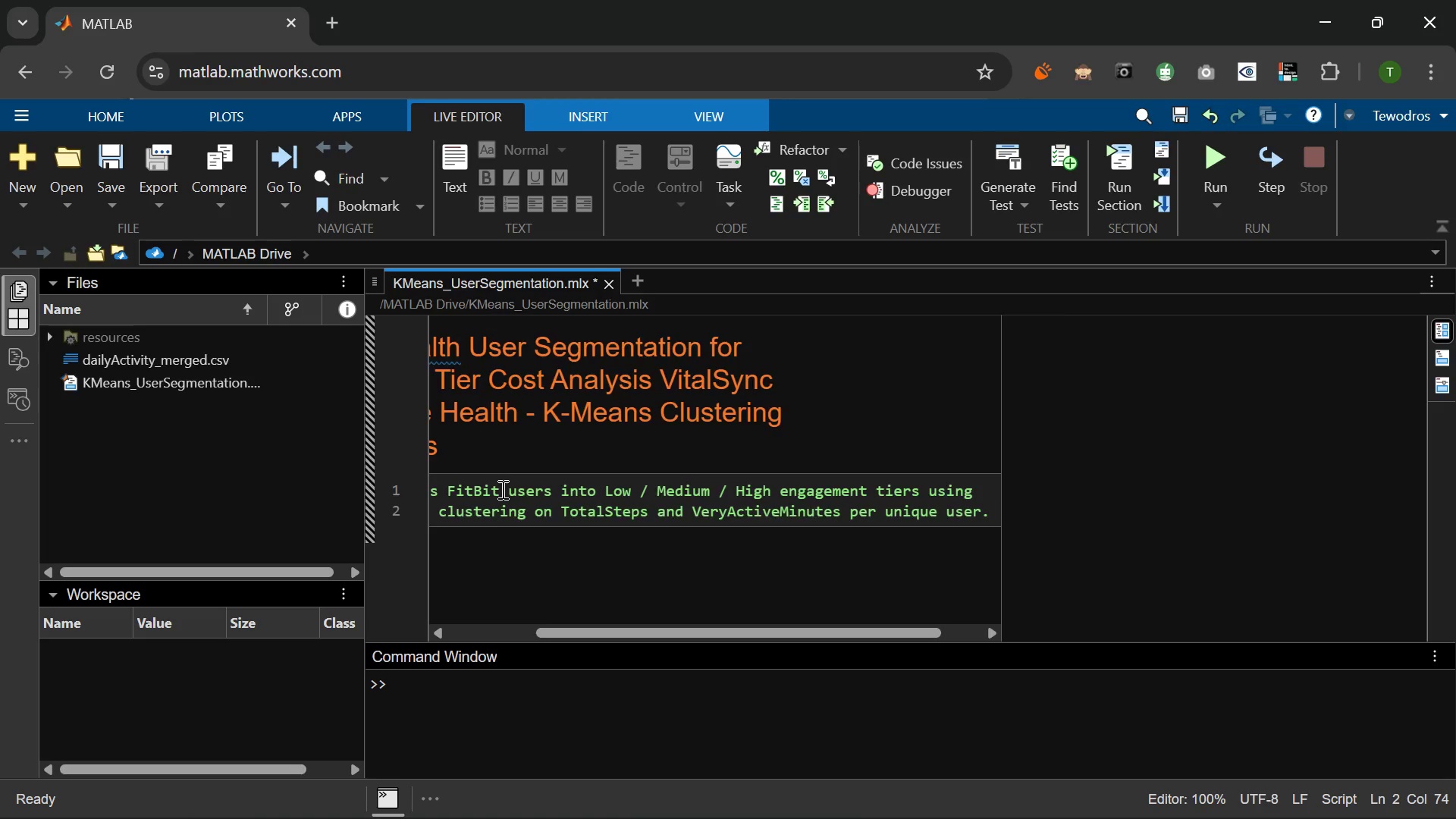 
key(Enter)
 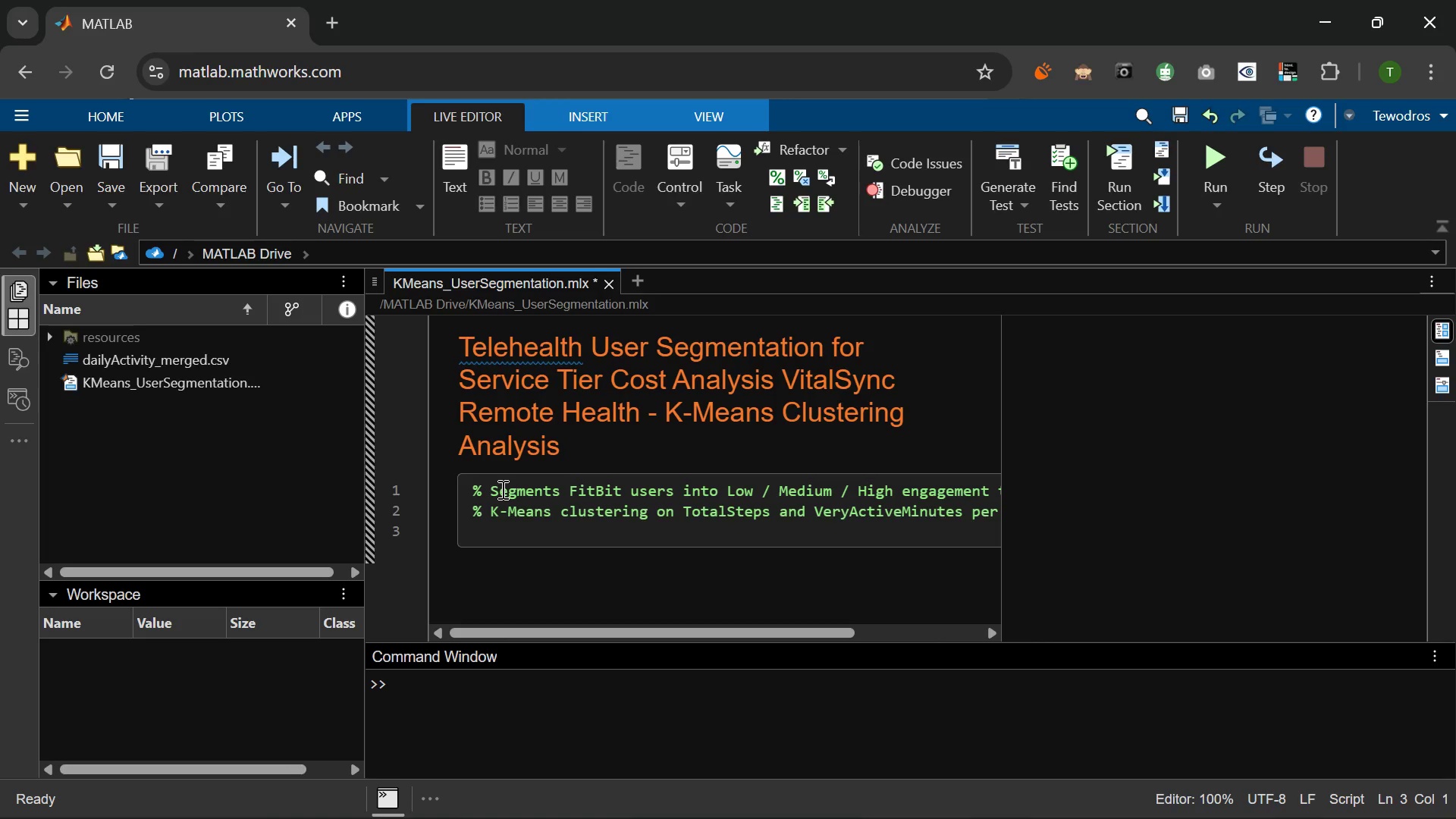 
key(Enter)
 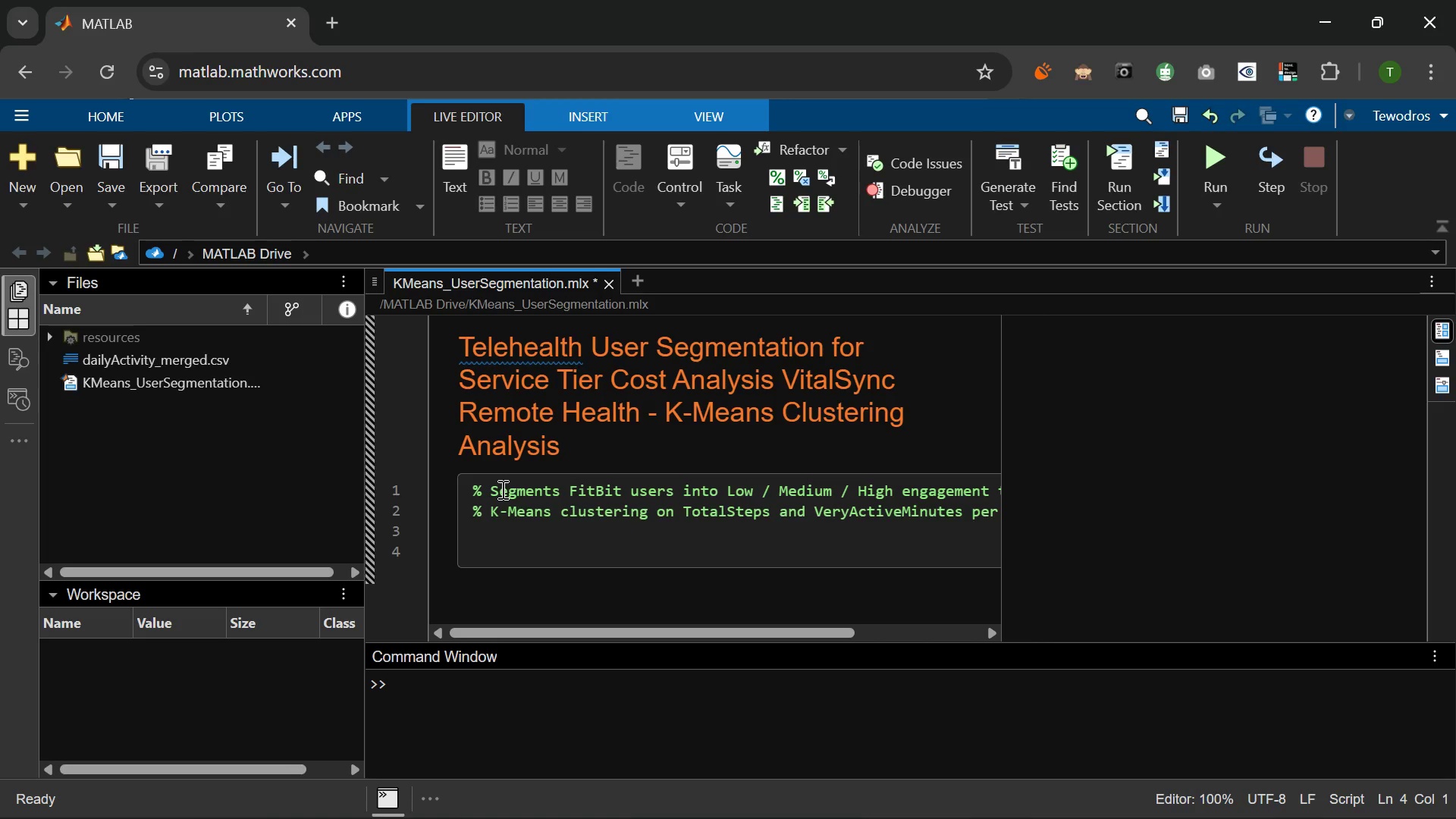 
type(% Dataset : daily )
key(Backspace)
type(Aci)
key(Backspace)
type(tivity_merged.csv (FitBit f)
key(Backspace)
type(Fitness Tracker Data))
 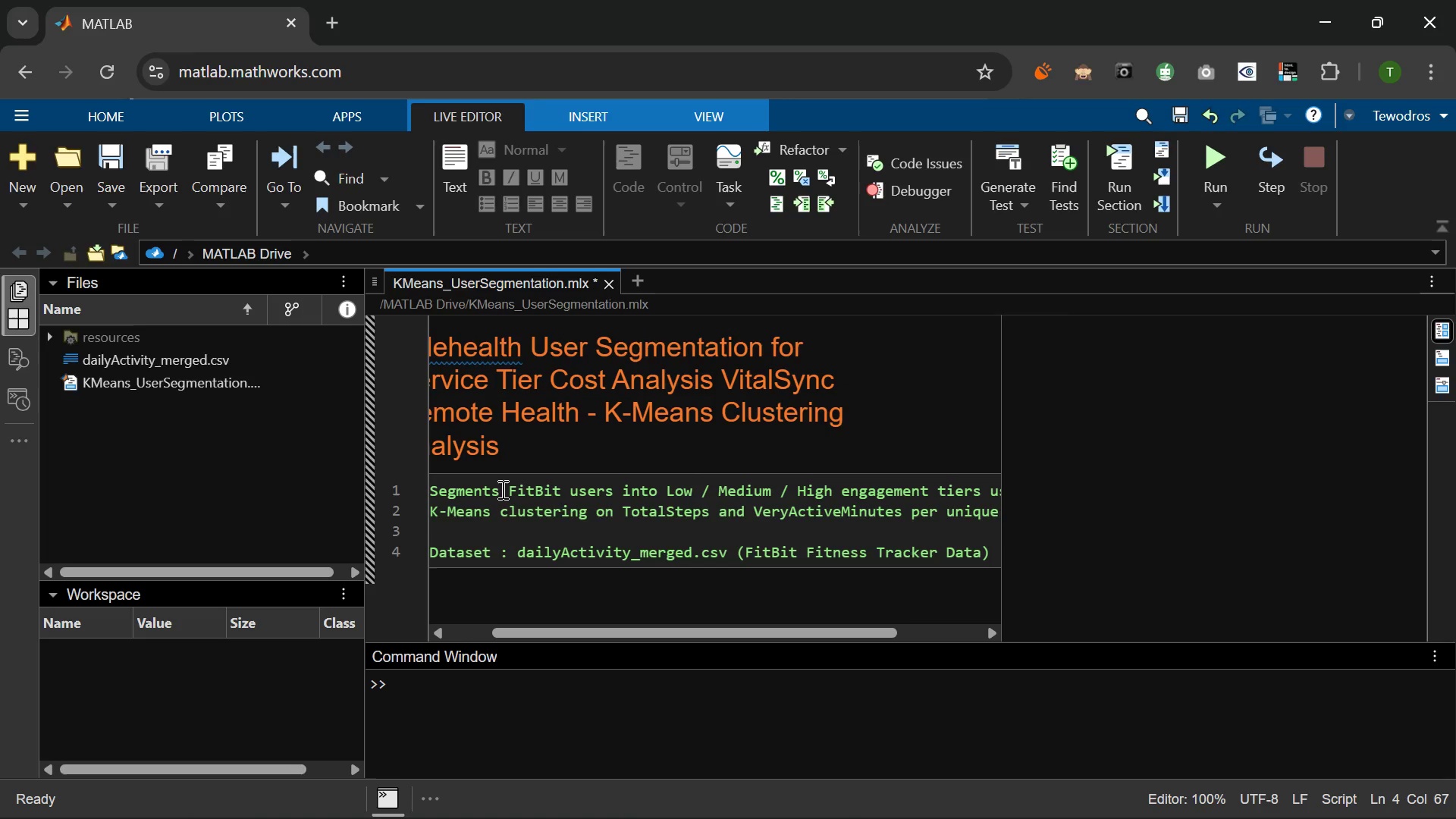 
key(Enter)
 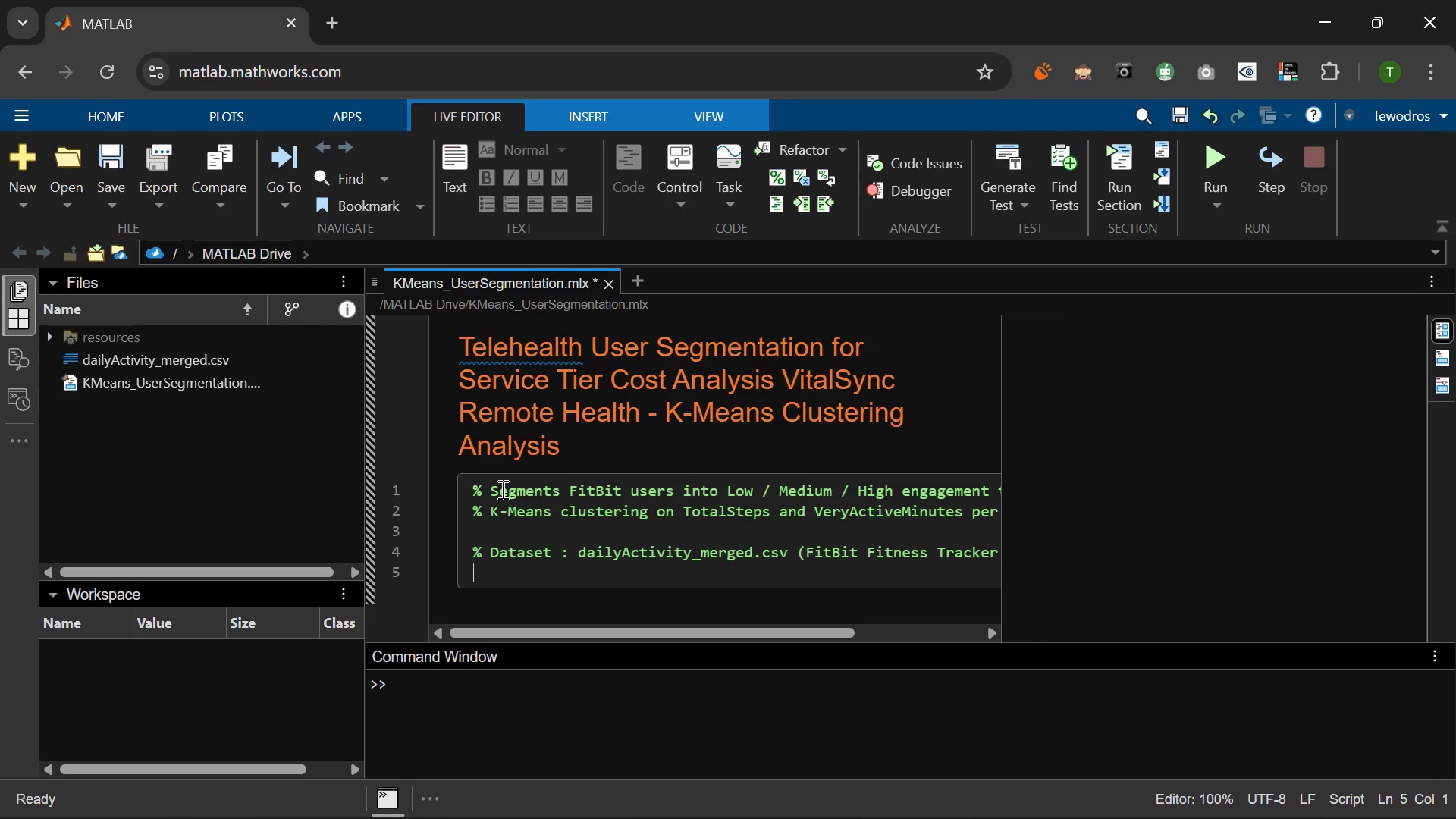 
type(Fea)
 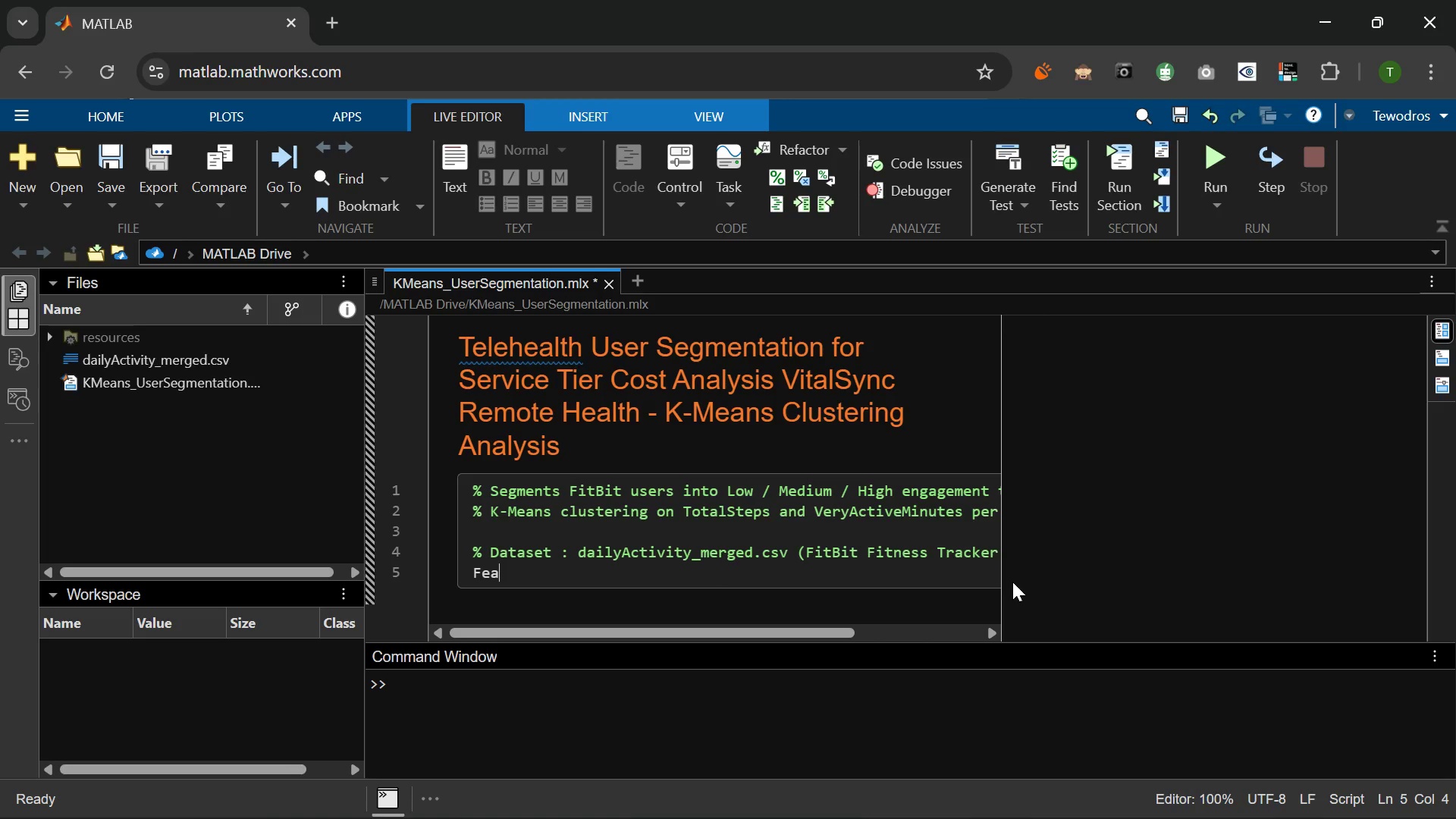 
wait(6.8)
 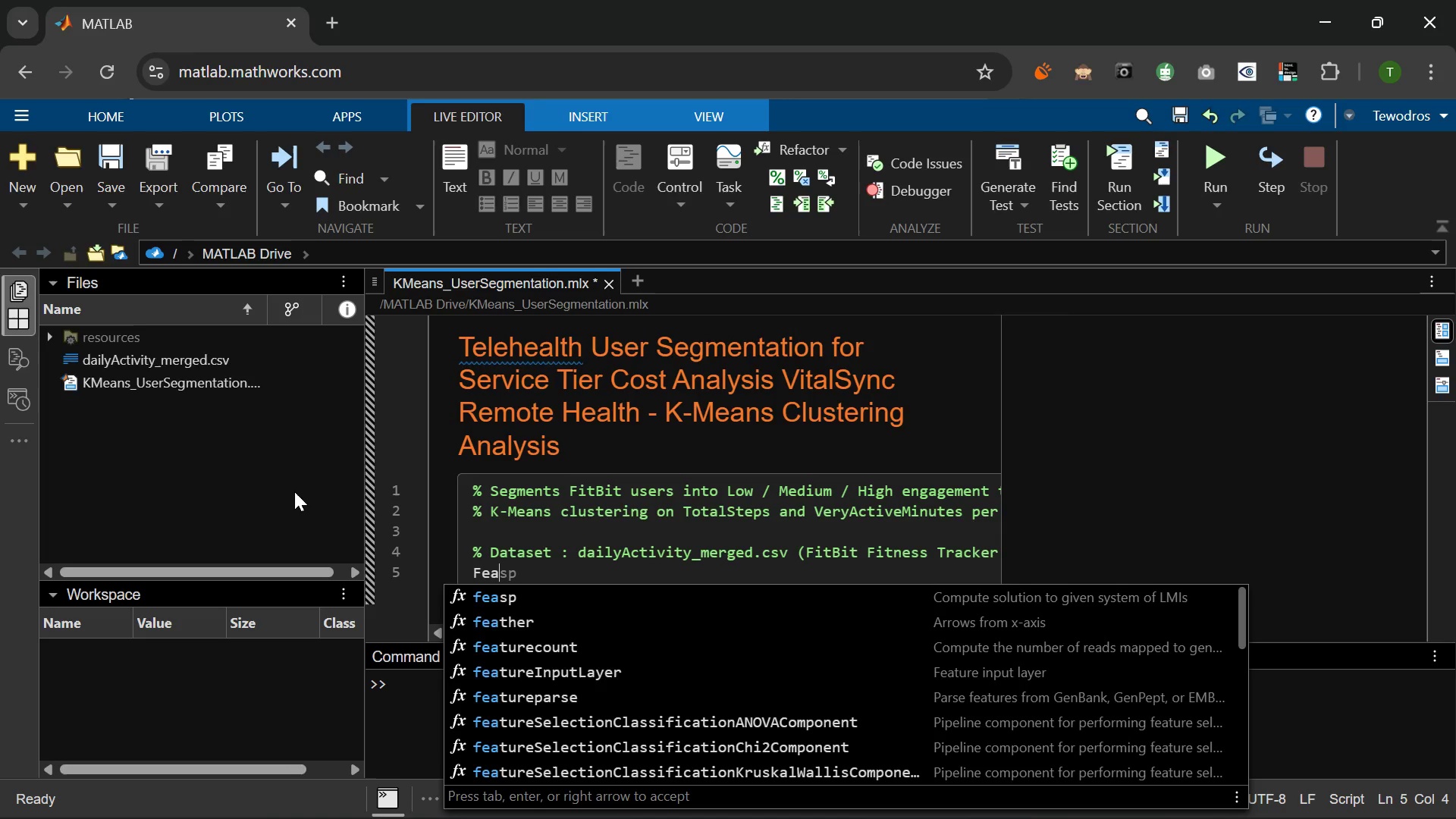 
left_click_drag(start_coordinate=[985, 592], to_coordinate=[971, 559])
 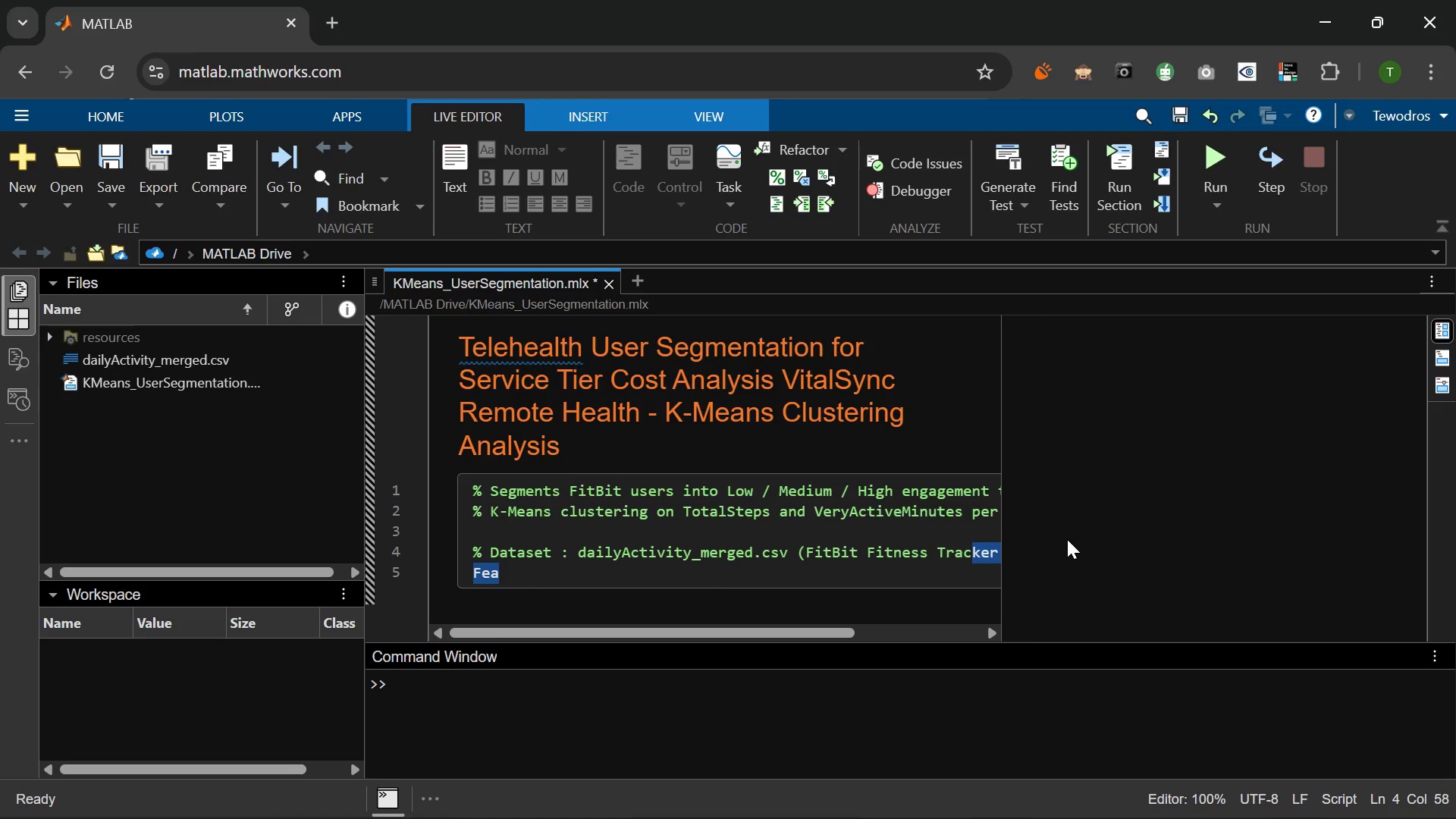 
left_click([1067, 539])
 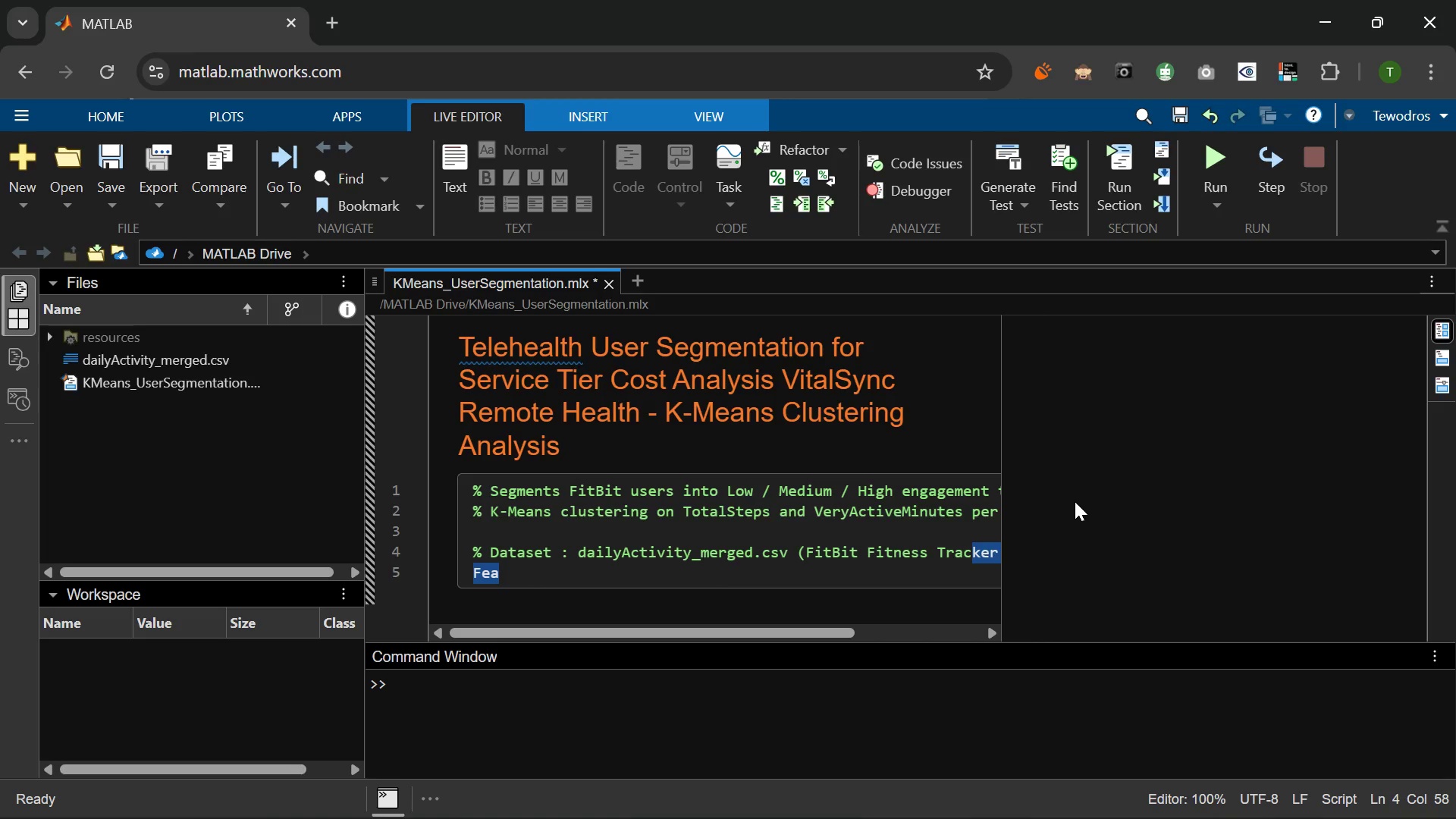 
double_click([1075, 501])
 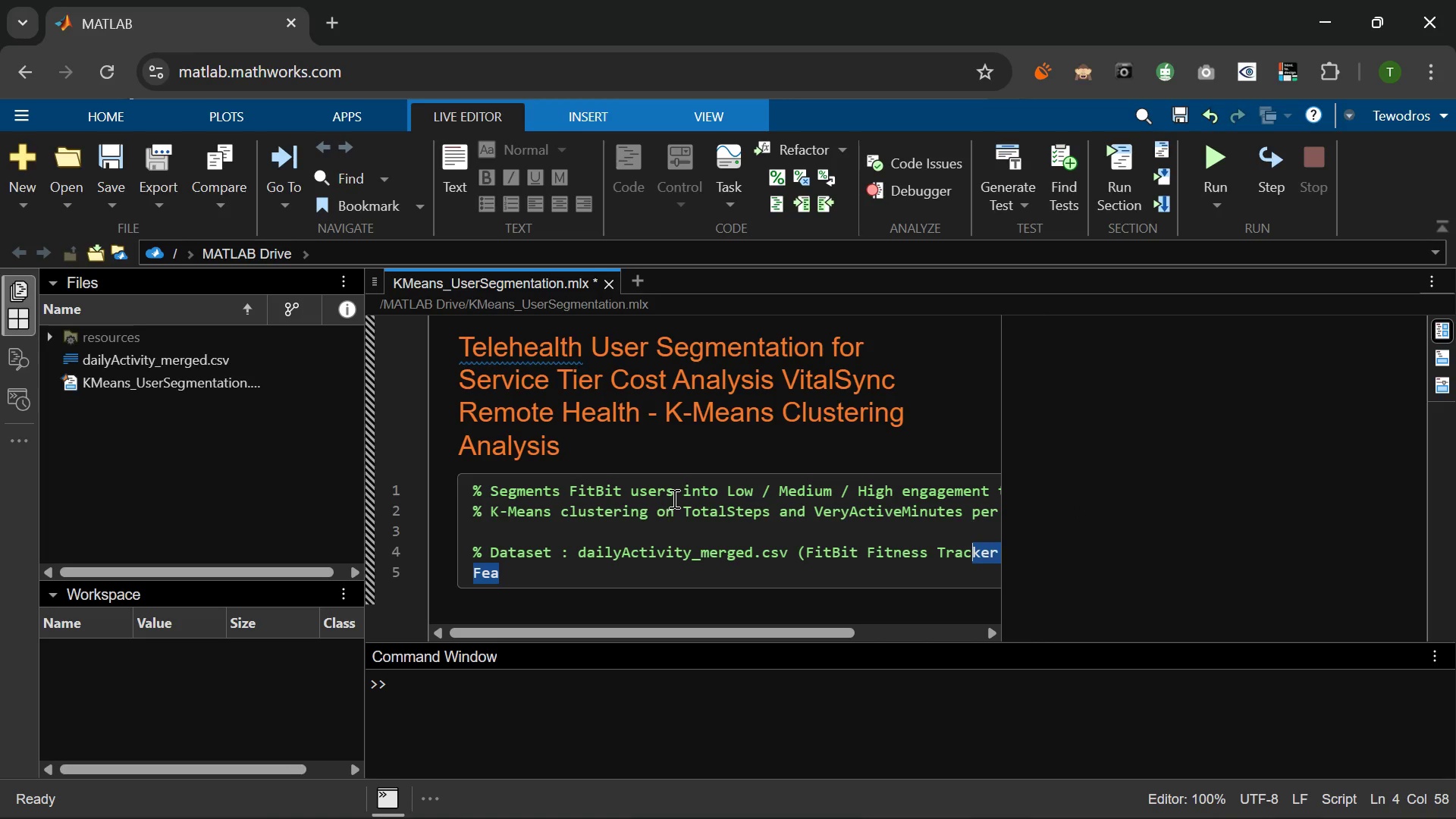 
left_click([673, 498])
 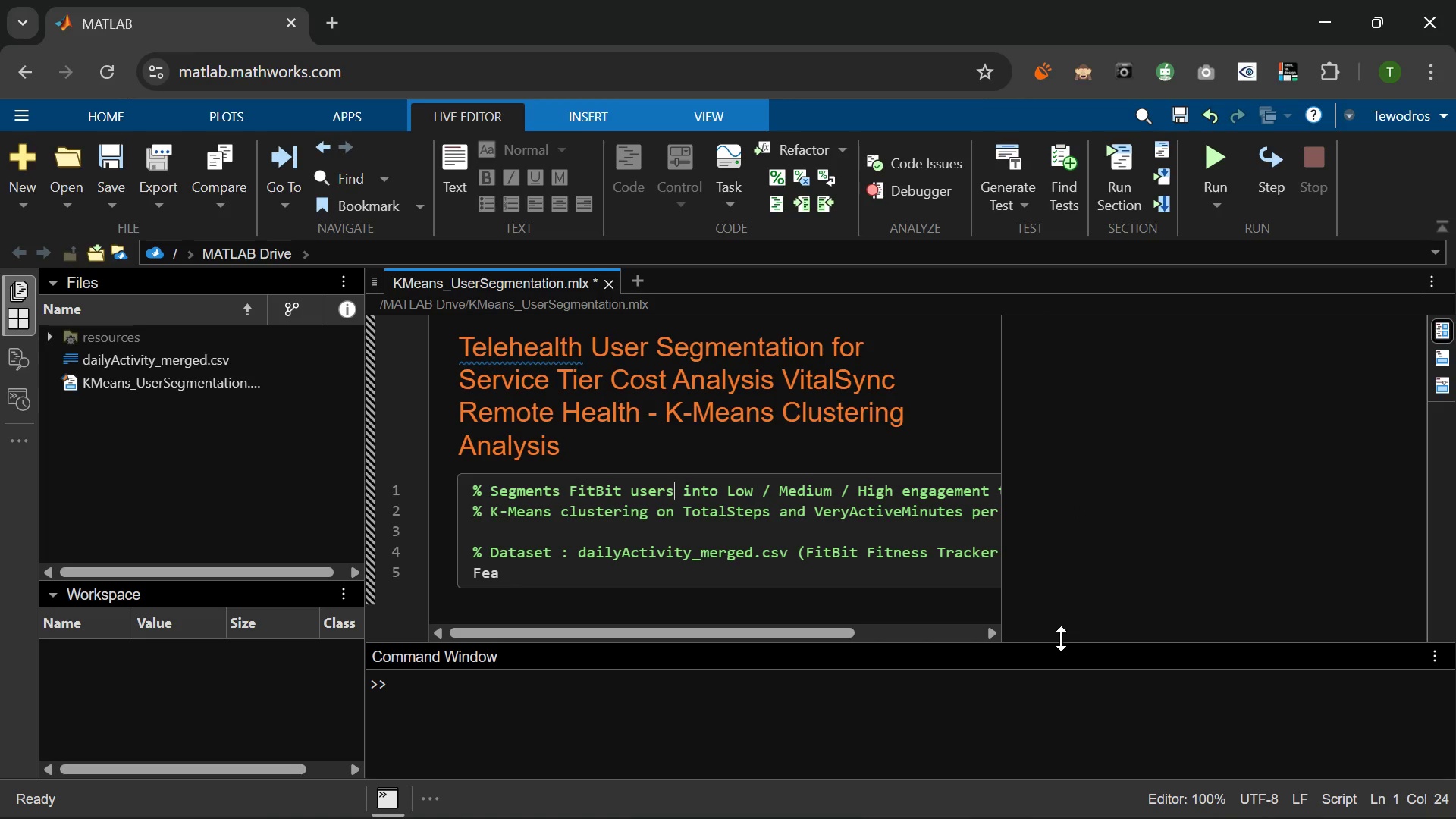 
left_click_drag(start_coordinate=[1061, 639], to_coordinate=[1057, 580])
 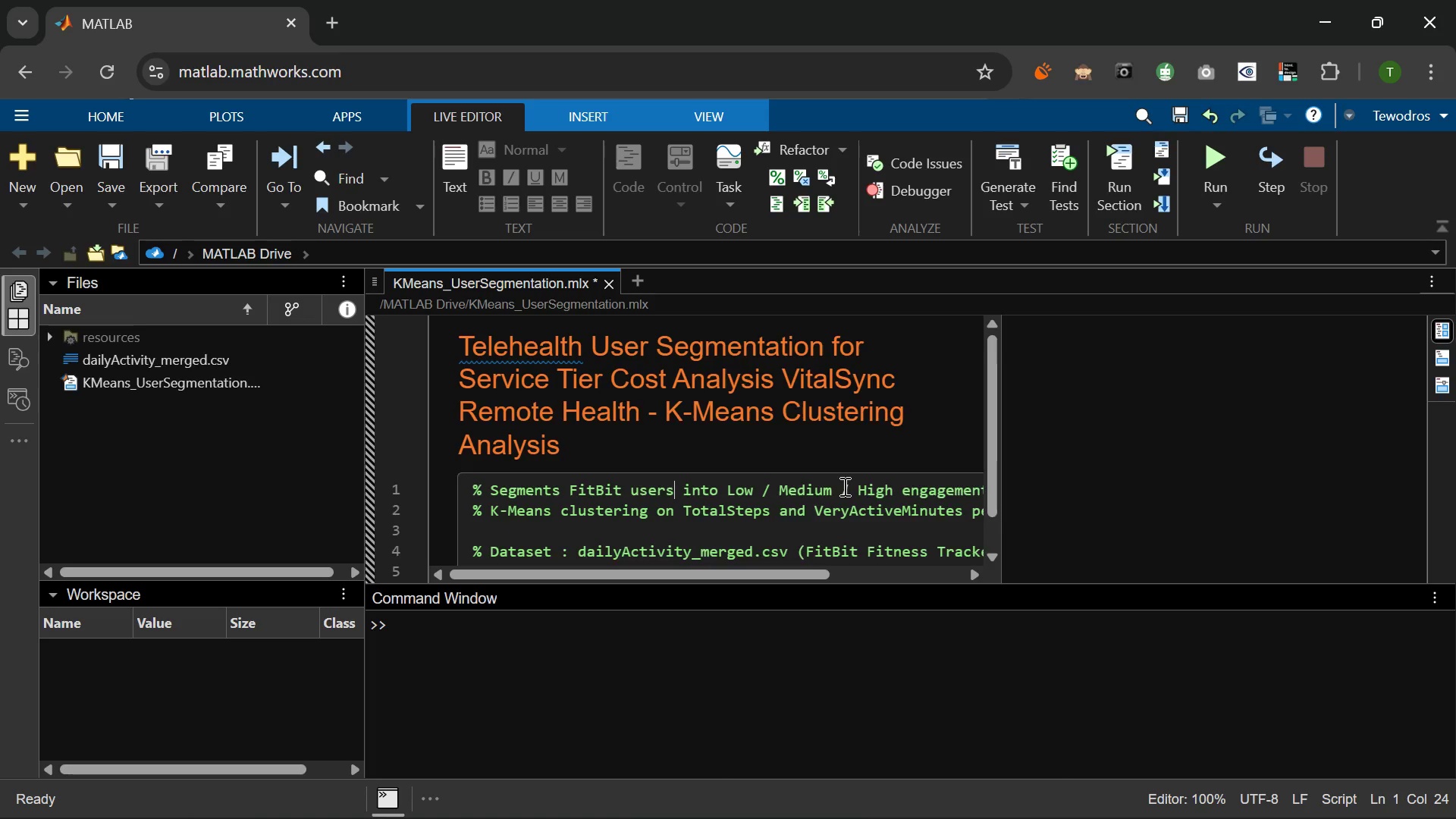 
scroll: coordinate [843, 486], scroll_direction: down, amount: 6.0
 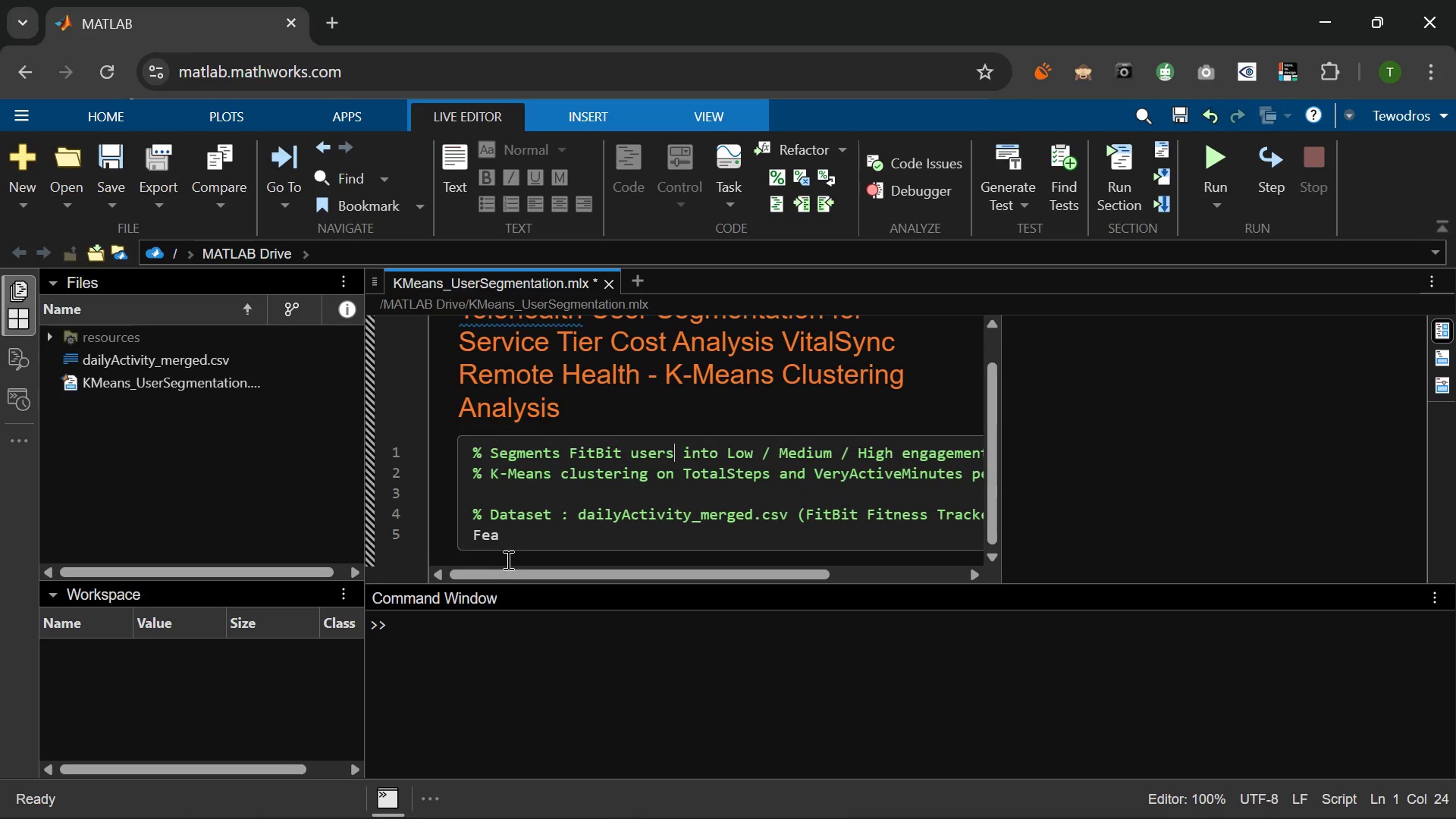 
left_click([519, 544])
 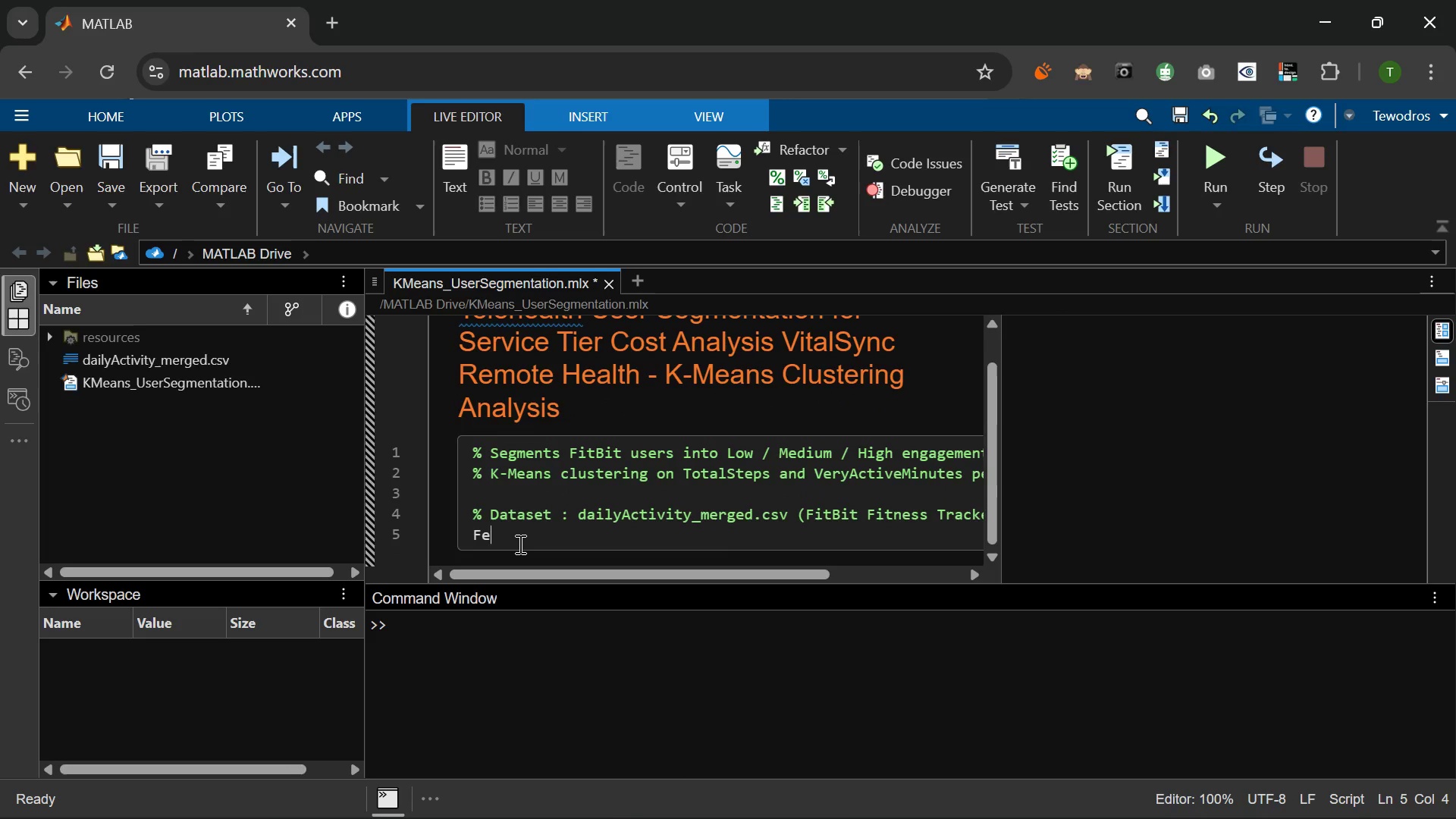 
key(Backspace)
key(Backspace)
key(Backspace)
type(% Features :)
 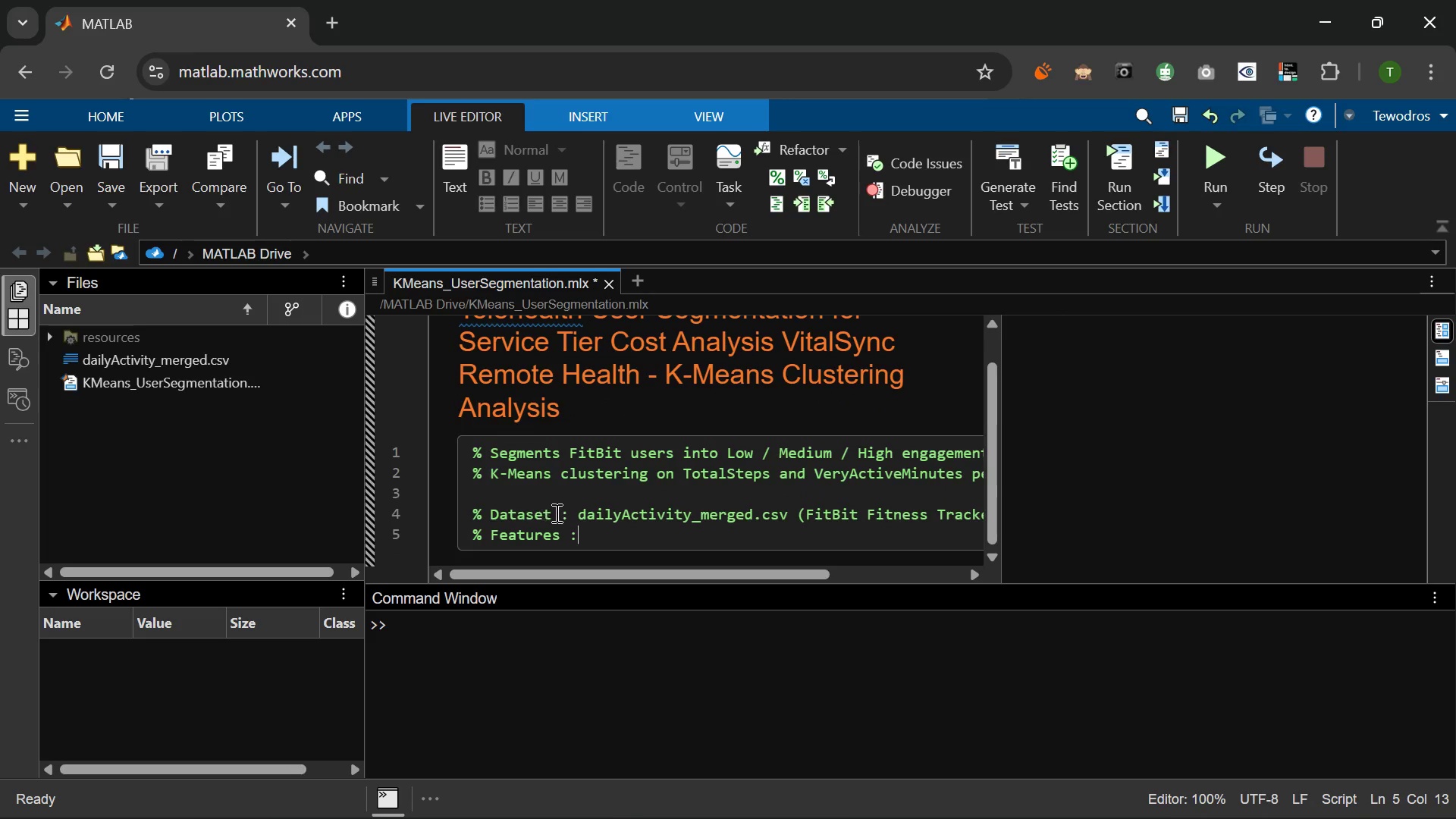 
left_click([557, 513])
 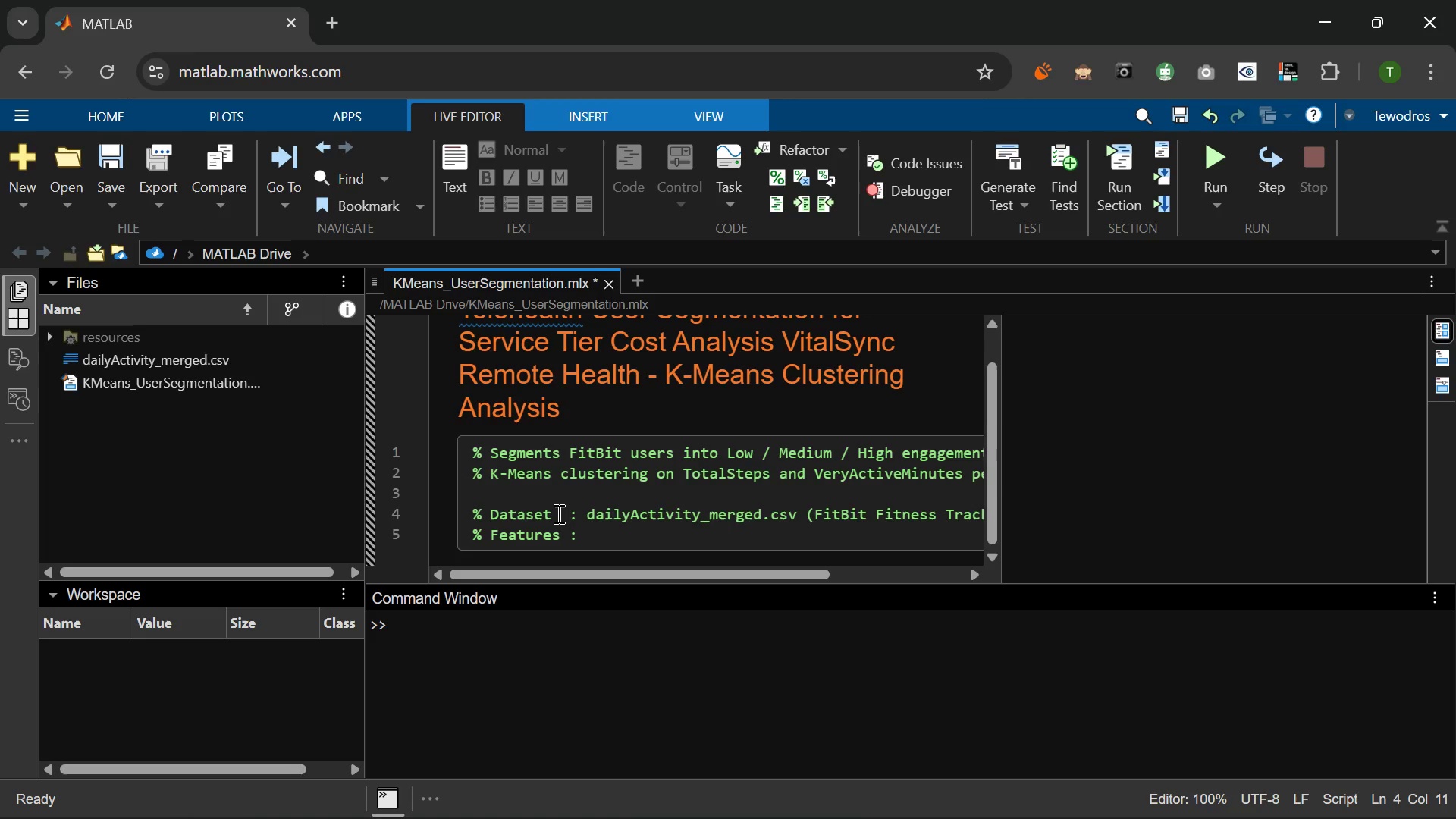 
key(Space)
 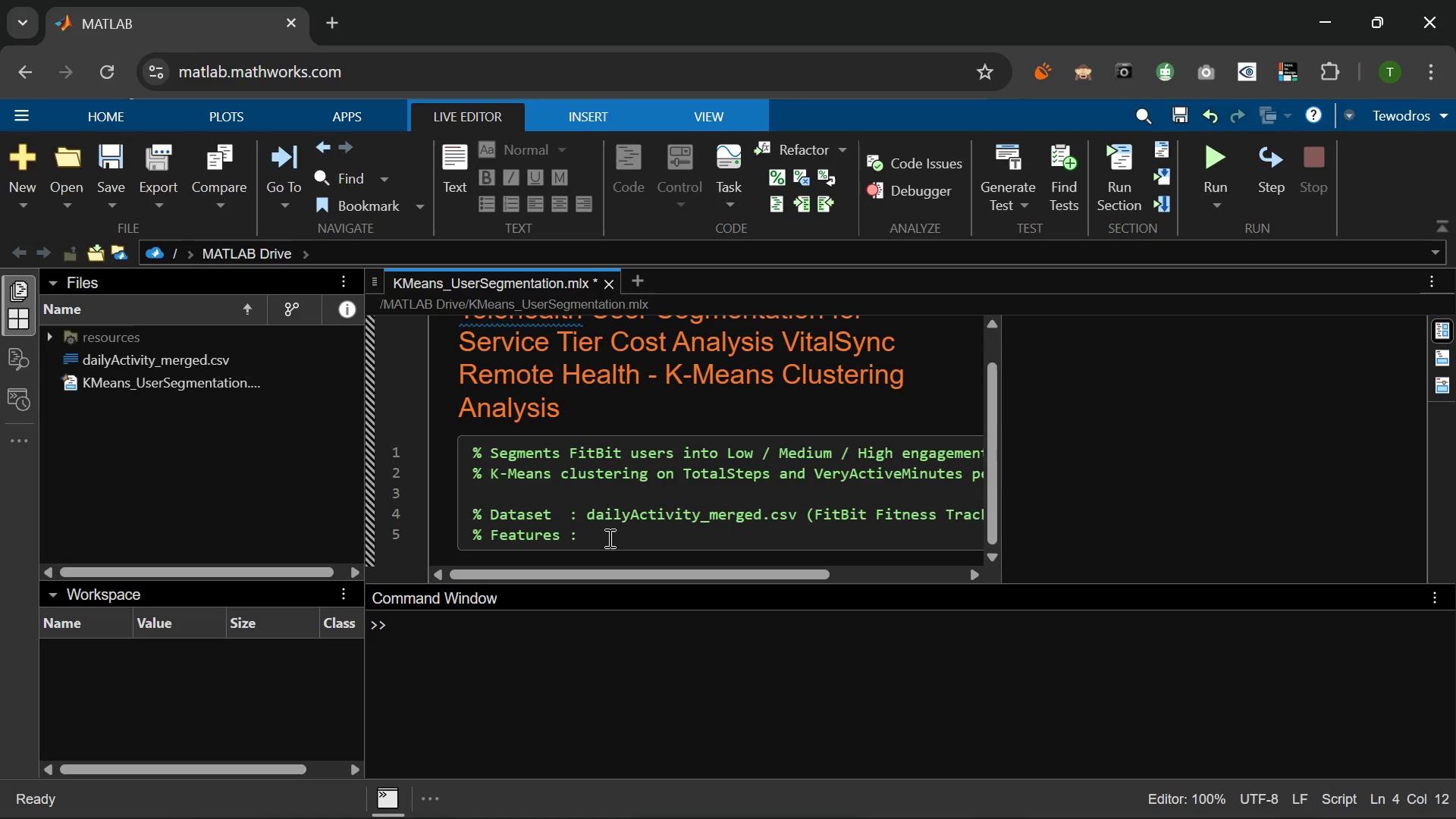 
left_click([608, 538])
 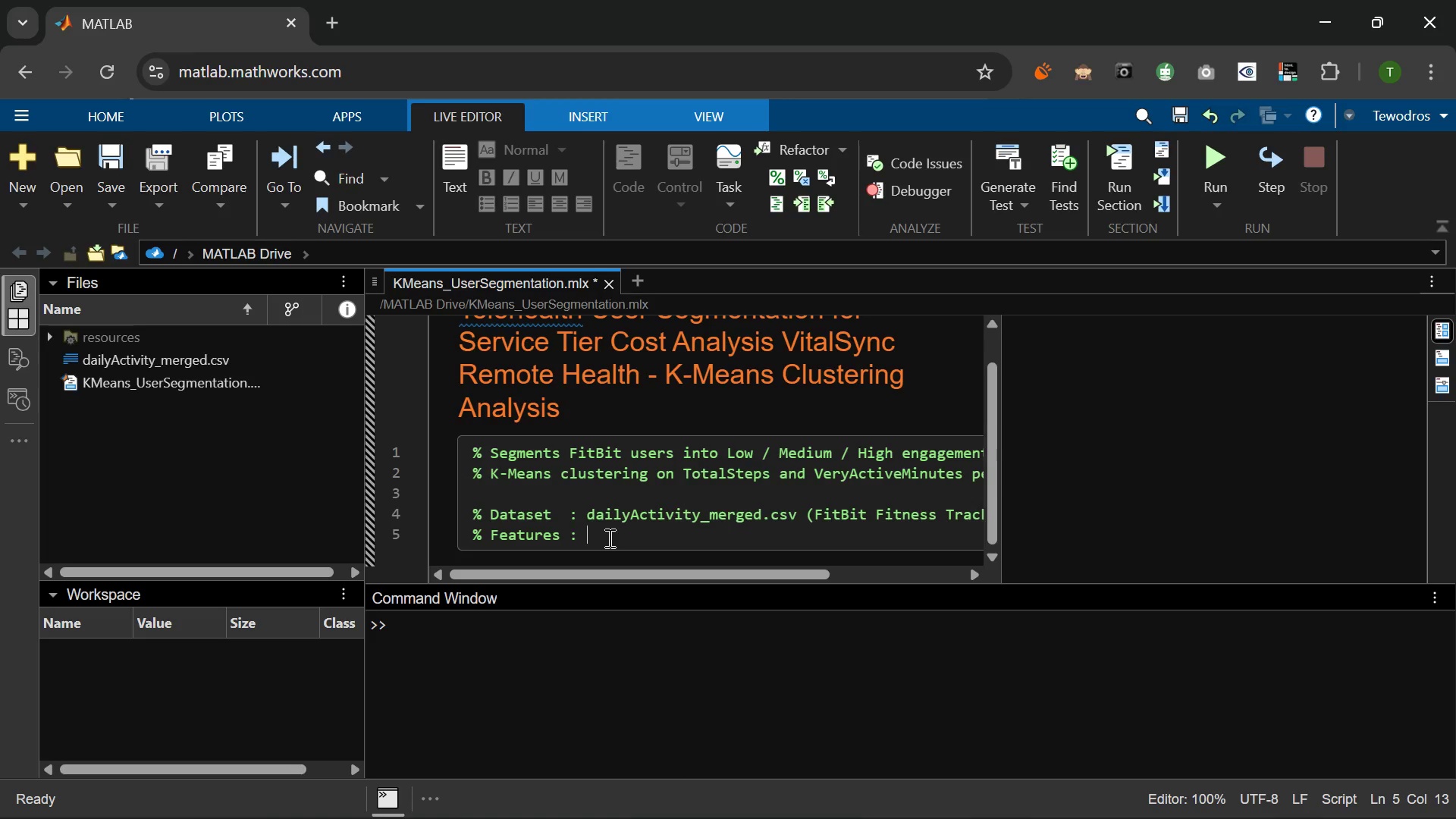 
key(Space)
 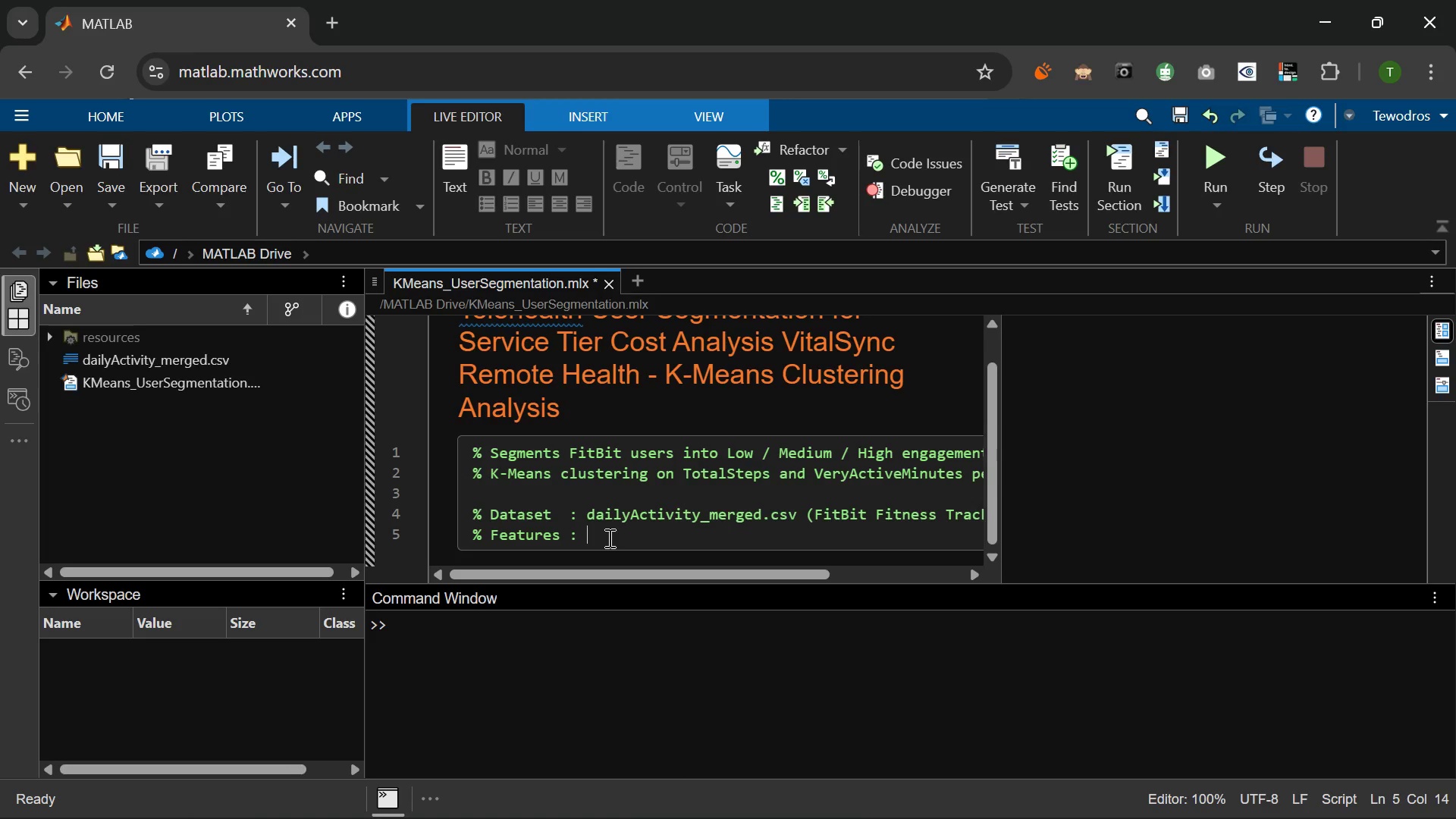 
type(avg TotalSteps )
key(Backspace)
type(, avg VeryActiveMinutes per user ID)
 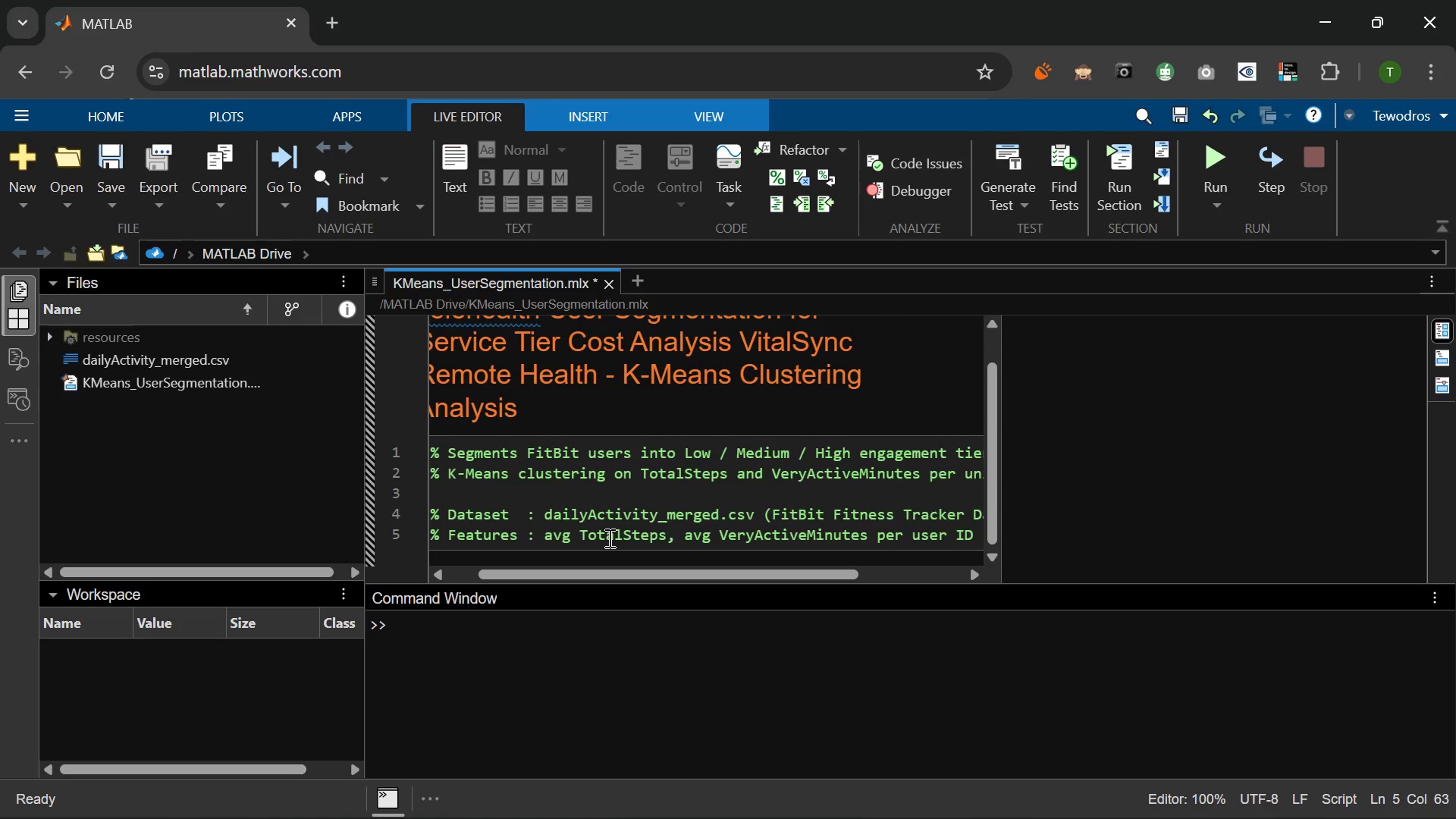 
key(Enter)
 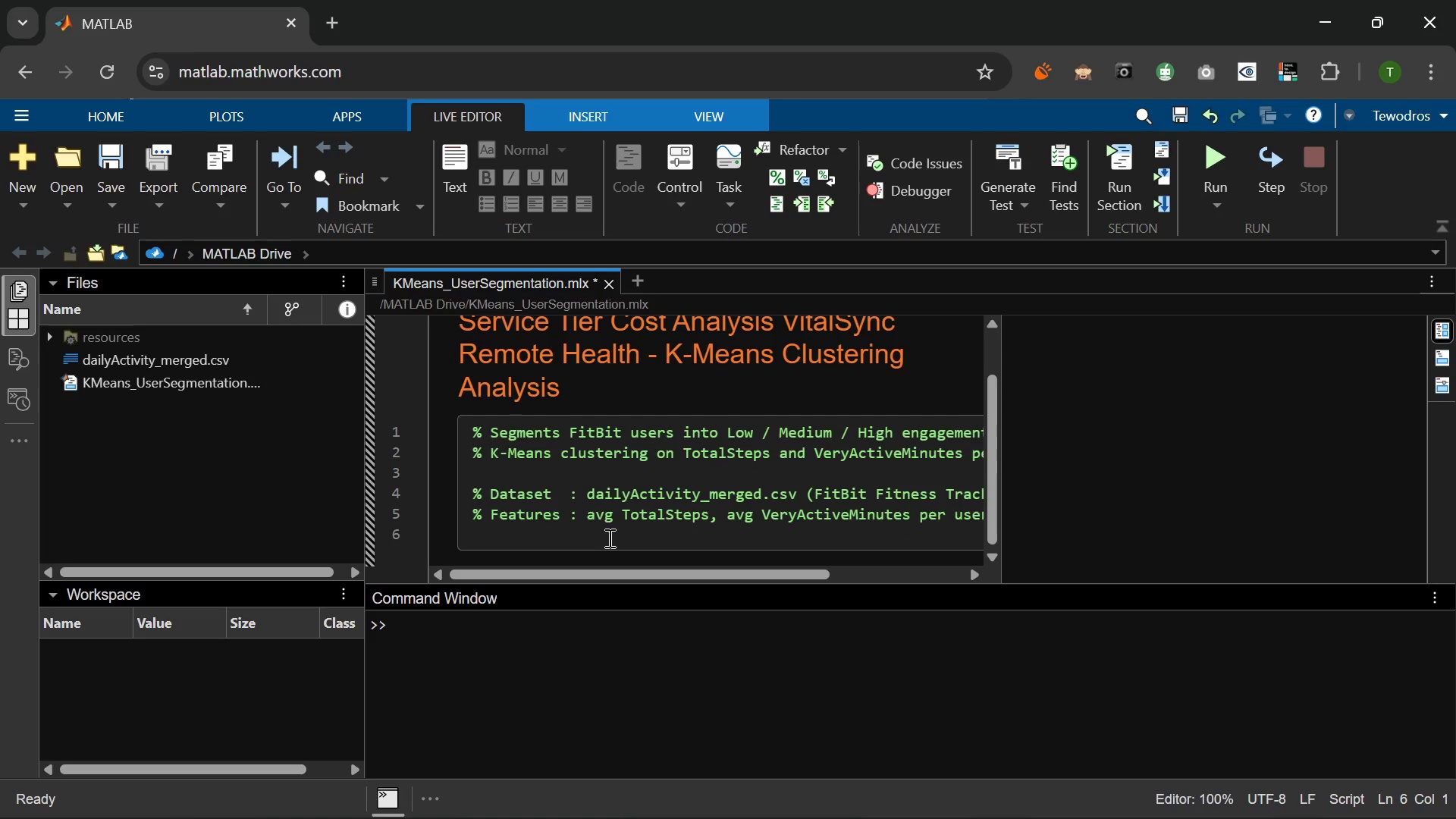 
key(Enter)
 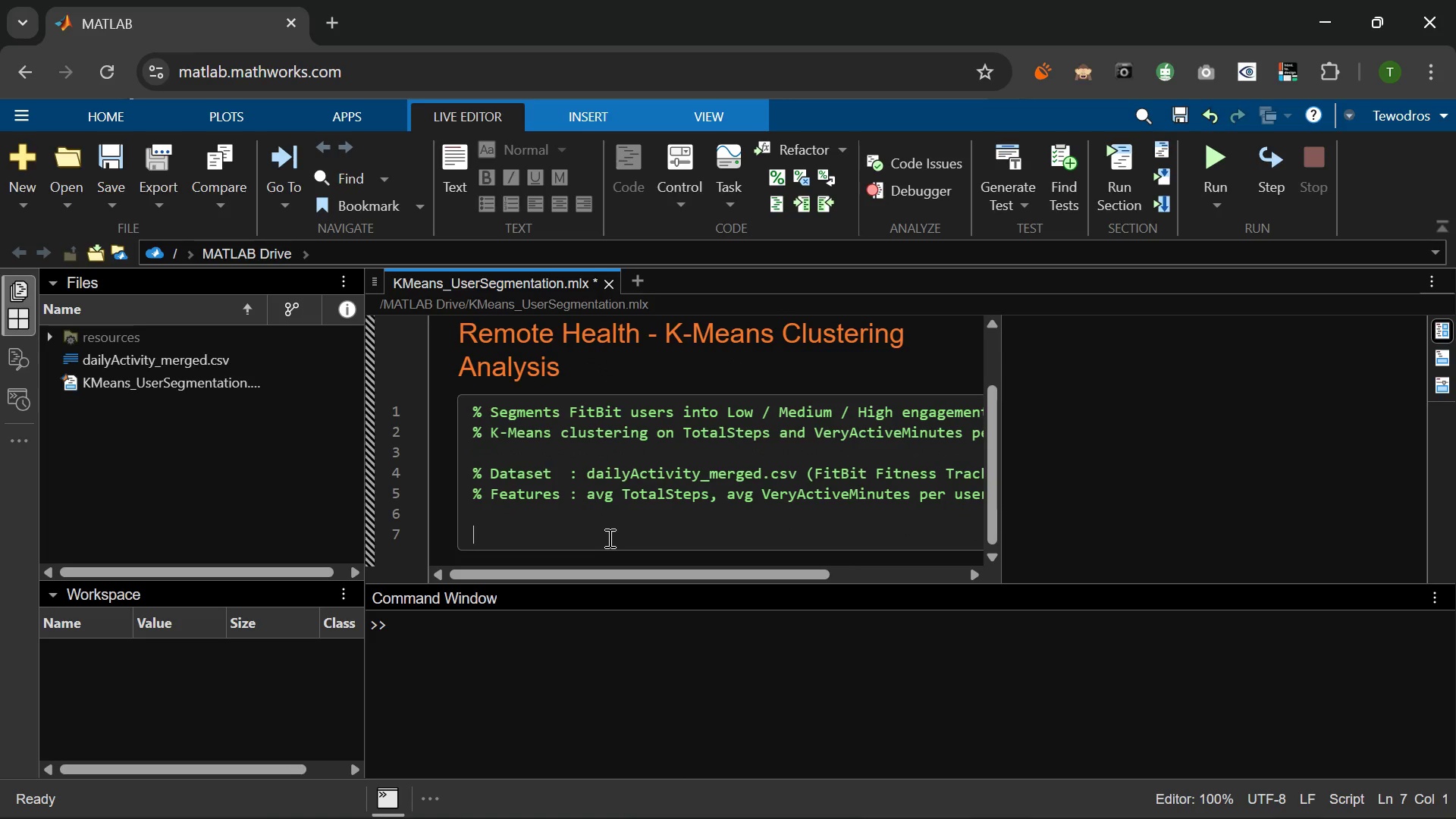 
type(D)
key(Backspace)
type(% Deliverables:)
 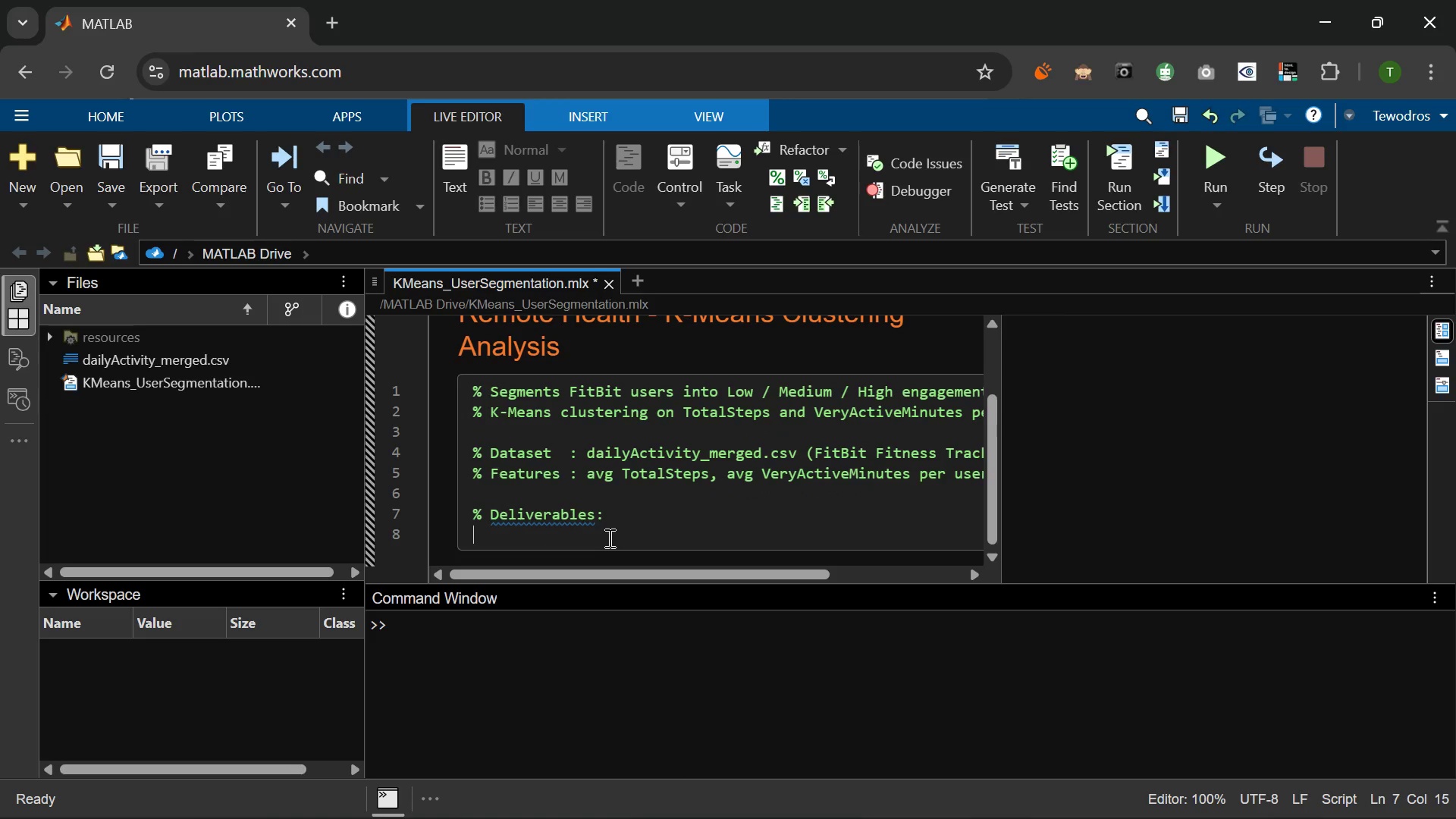 
 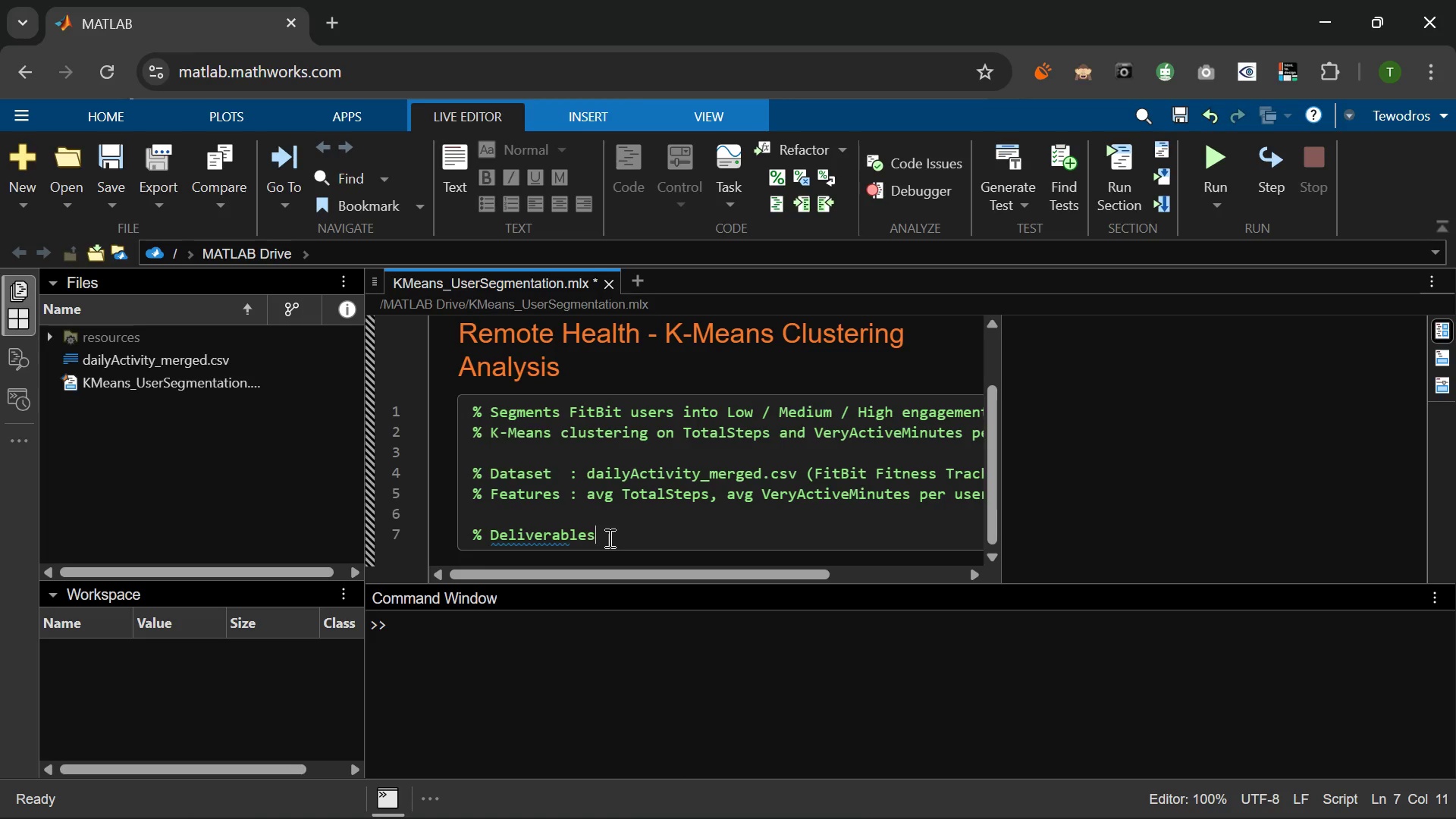 
key(Enter)
 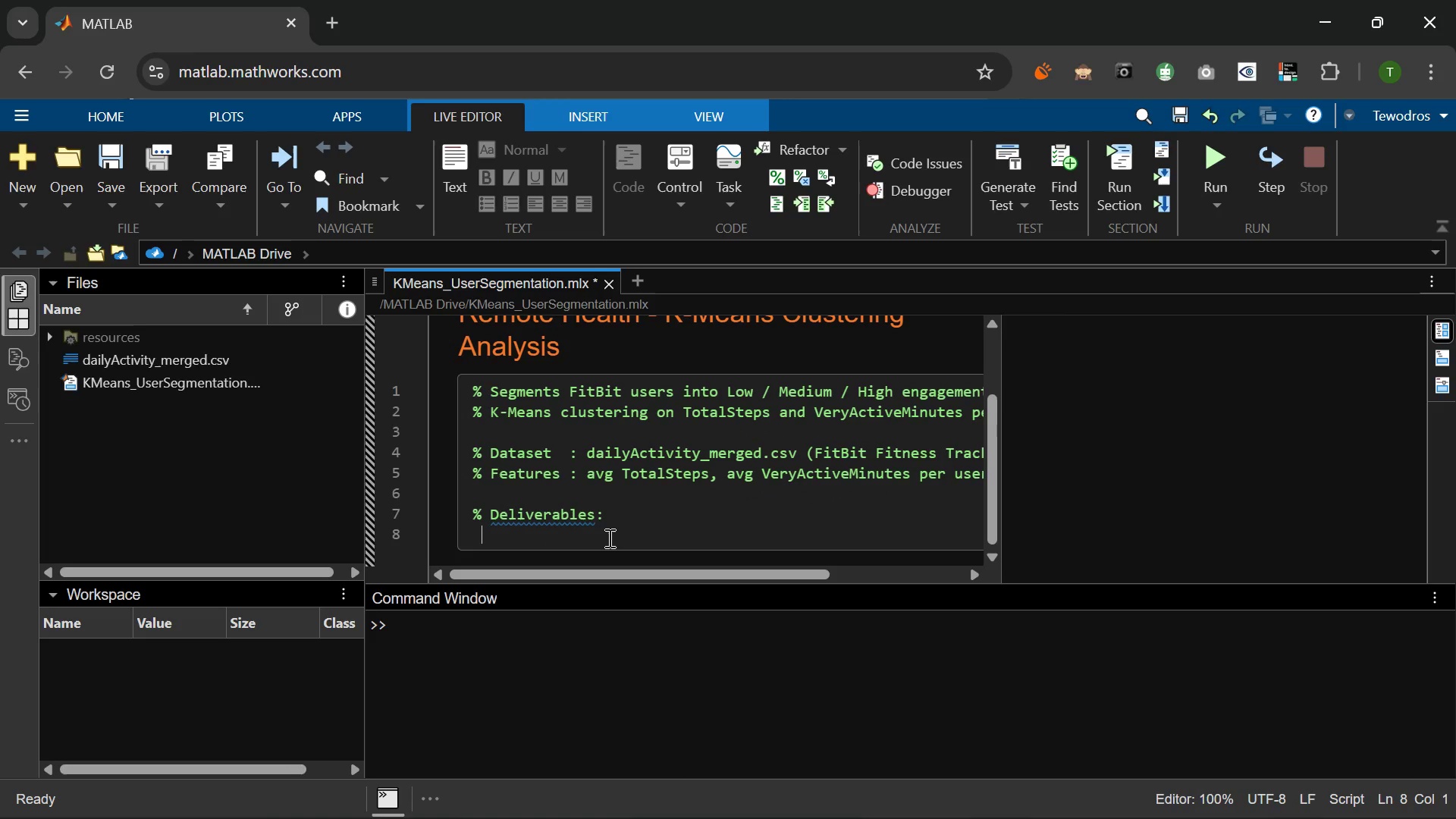 
type(  )
key(Backspace)
key(Backspace)
type(%   fig_clusters.png  - cluster scatter pla)
key(Backspace)
type(ot with centroids)
 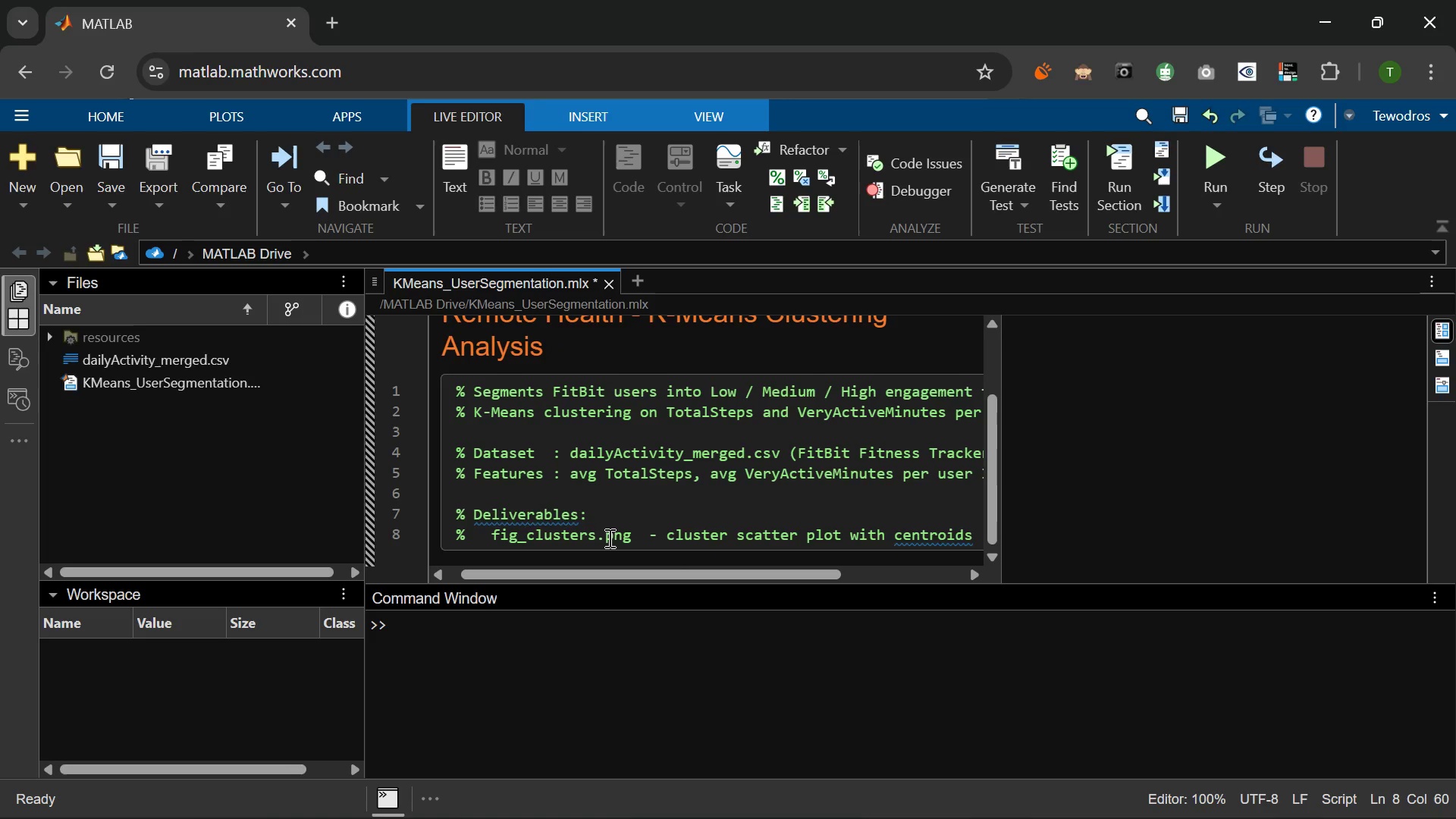 
key(Enter)
 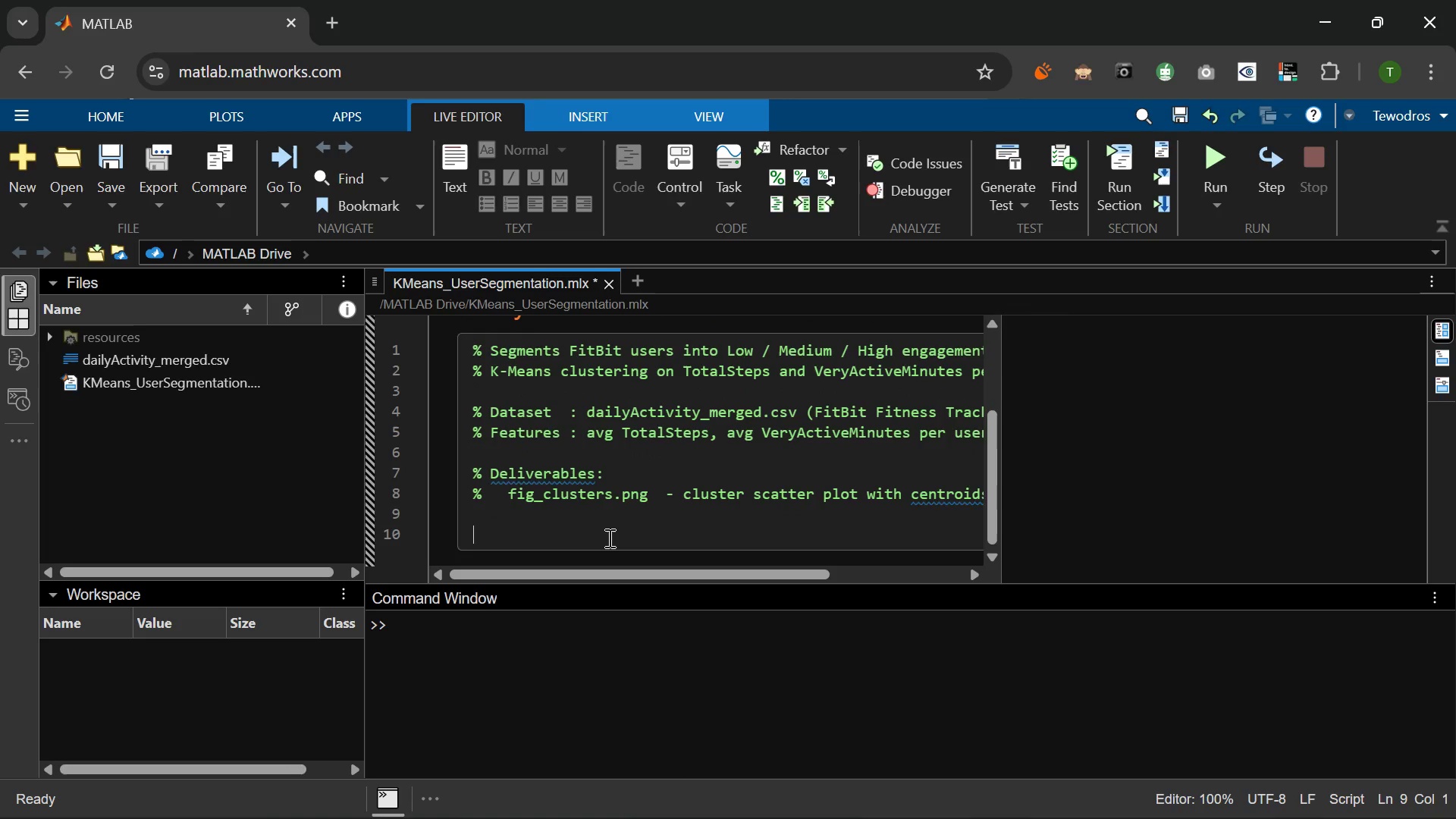 
key(Enter)
 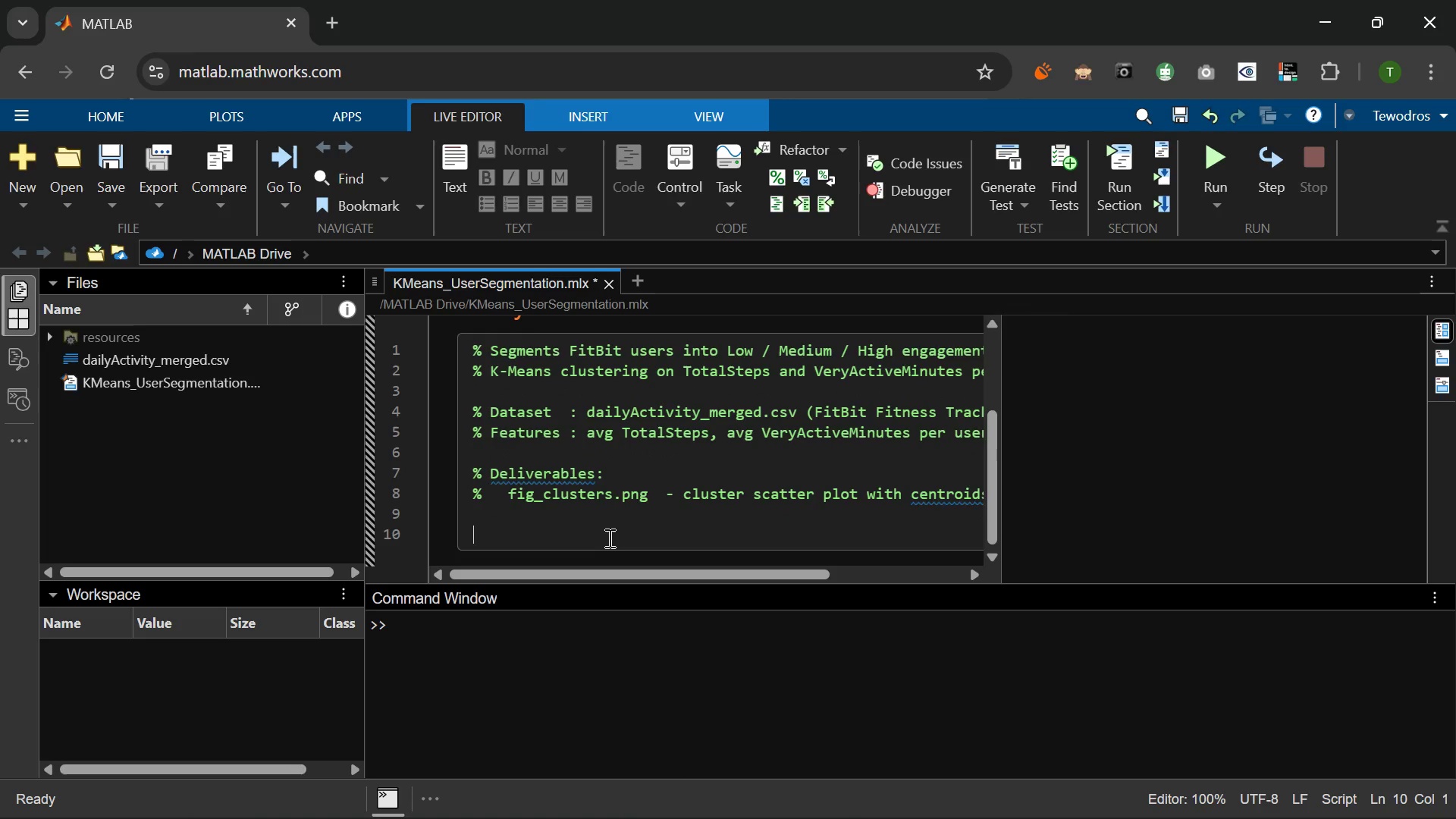 
type(T)
key(Backspace)
type(% Requiren)
key(Backspace)
type(ments: MATLAB Statistics and Maach)
key(Backspace)
key(Backspace)
key(Backspace)
type(chine Learning Toolbox)
 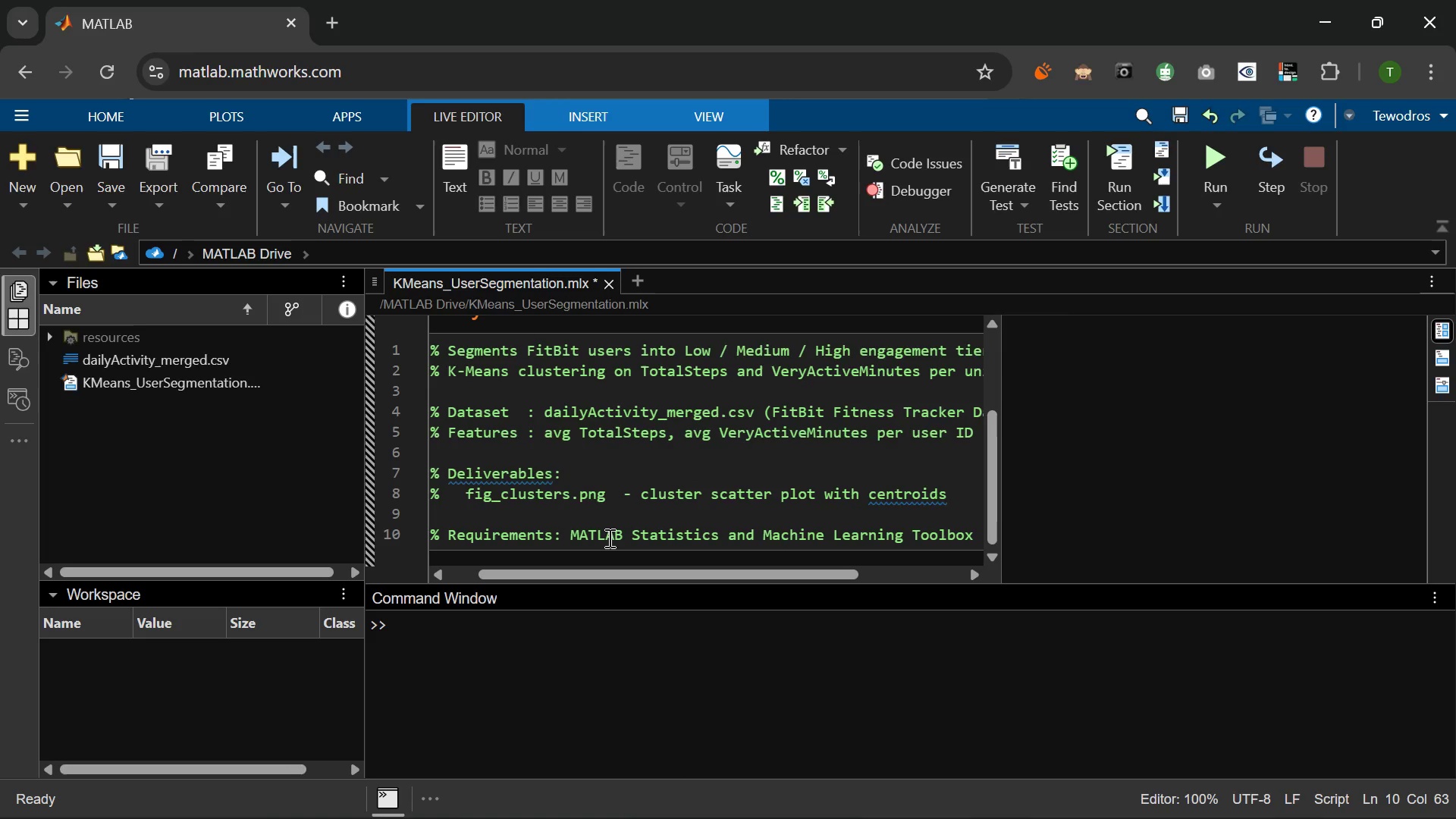 
key(Enter)
 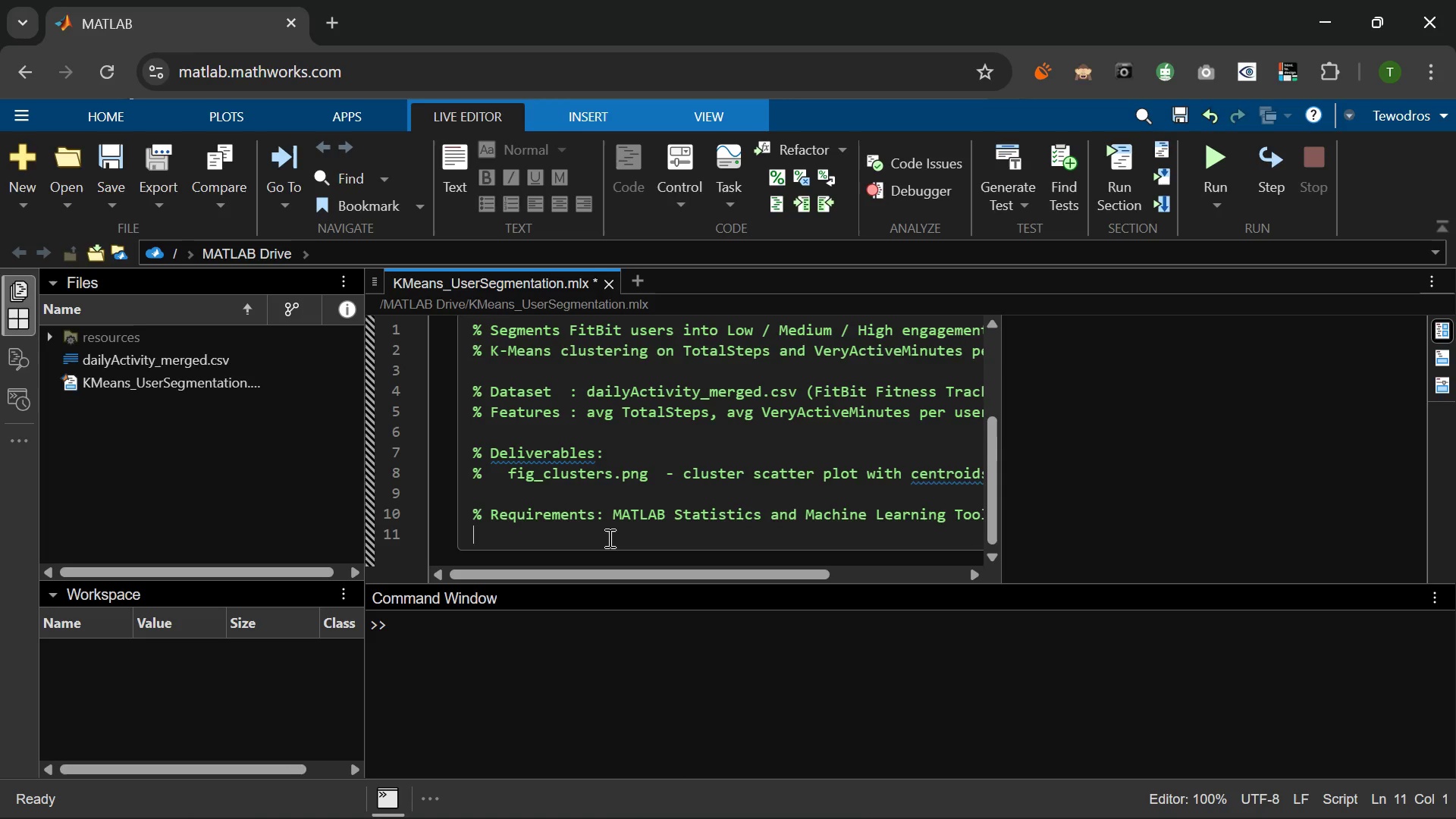 
wait(5.45)
 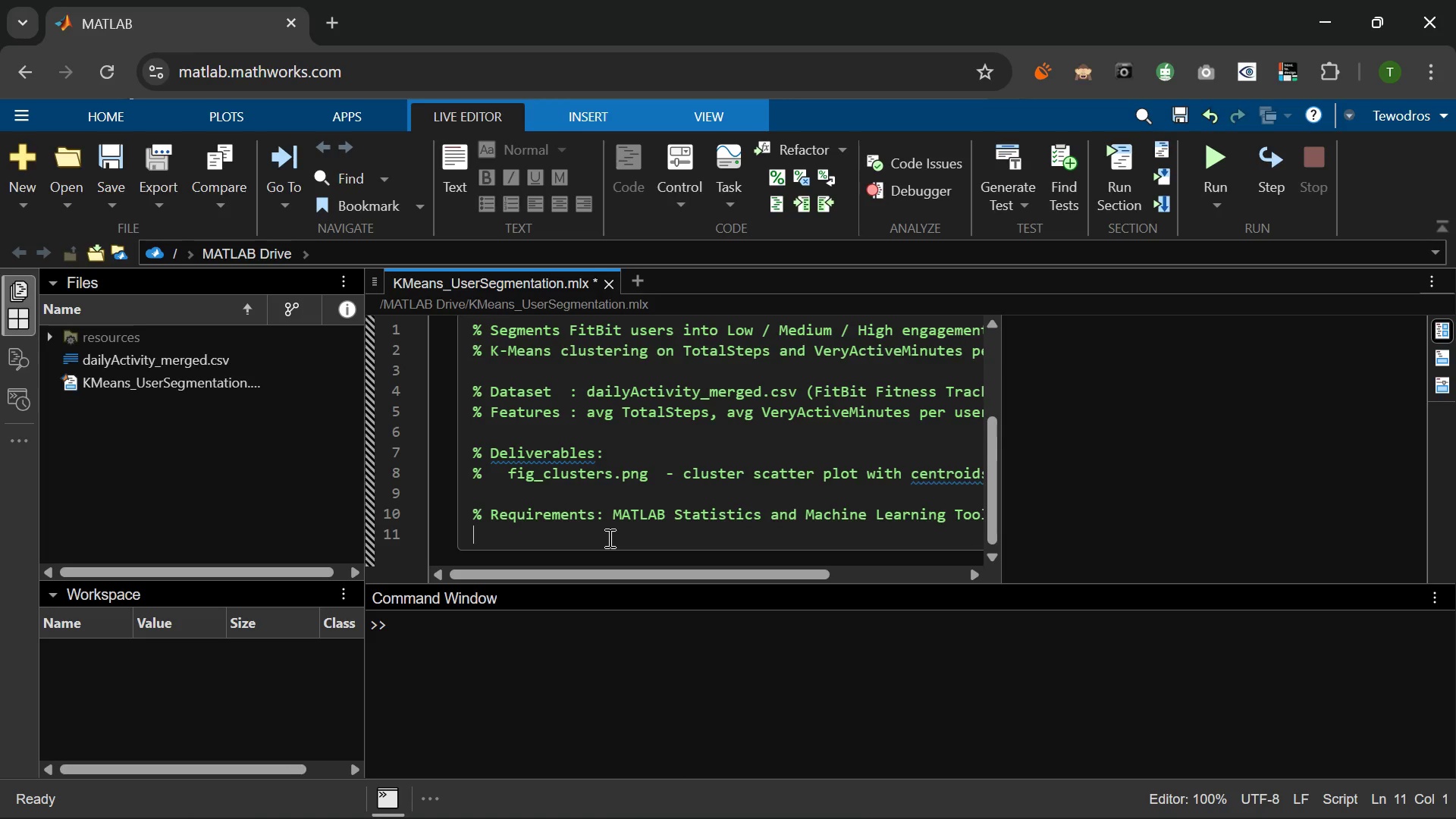 
key(Enter)
 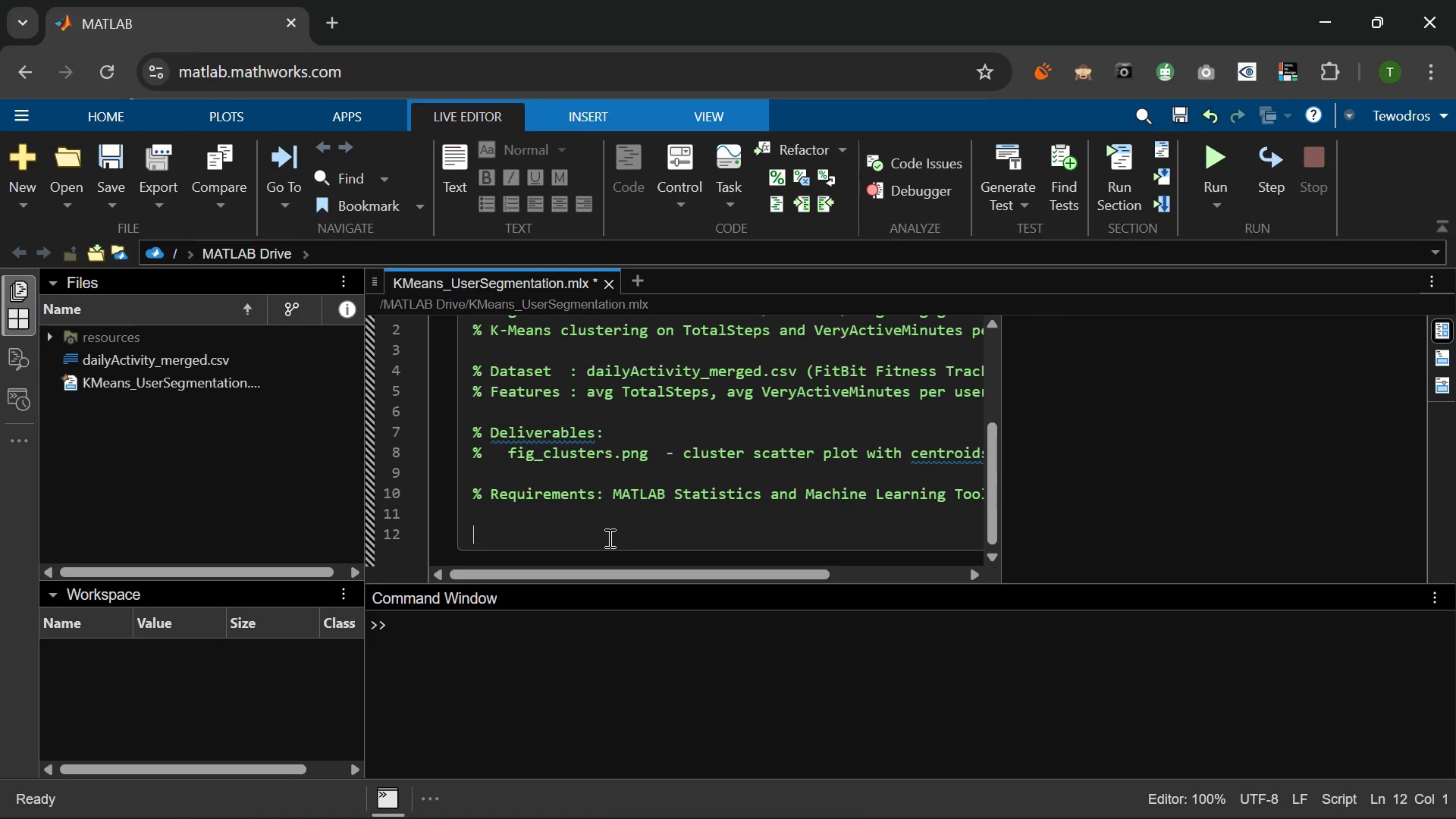 
type(%%1)
key(Backspace)
type( 1. Configura)
key(Backspace)
key(Backspace)
key(Backspace)
key(Backspace)
key(Backspace)
key(Backspace)
key(Backspace)
key(Backspace)
type(ONFIGURATION)
 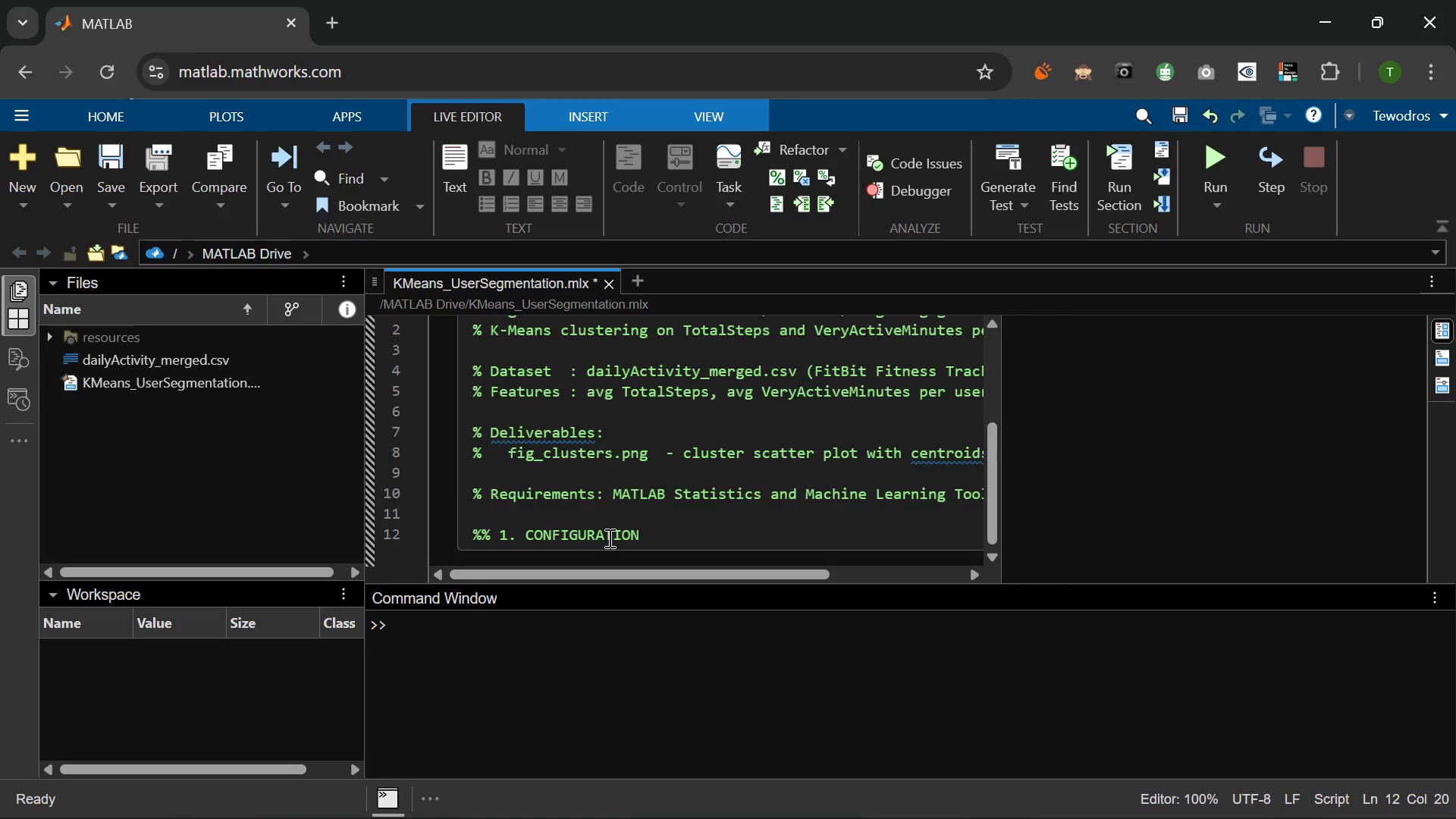 
key(Enter)
 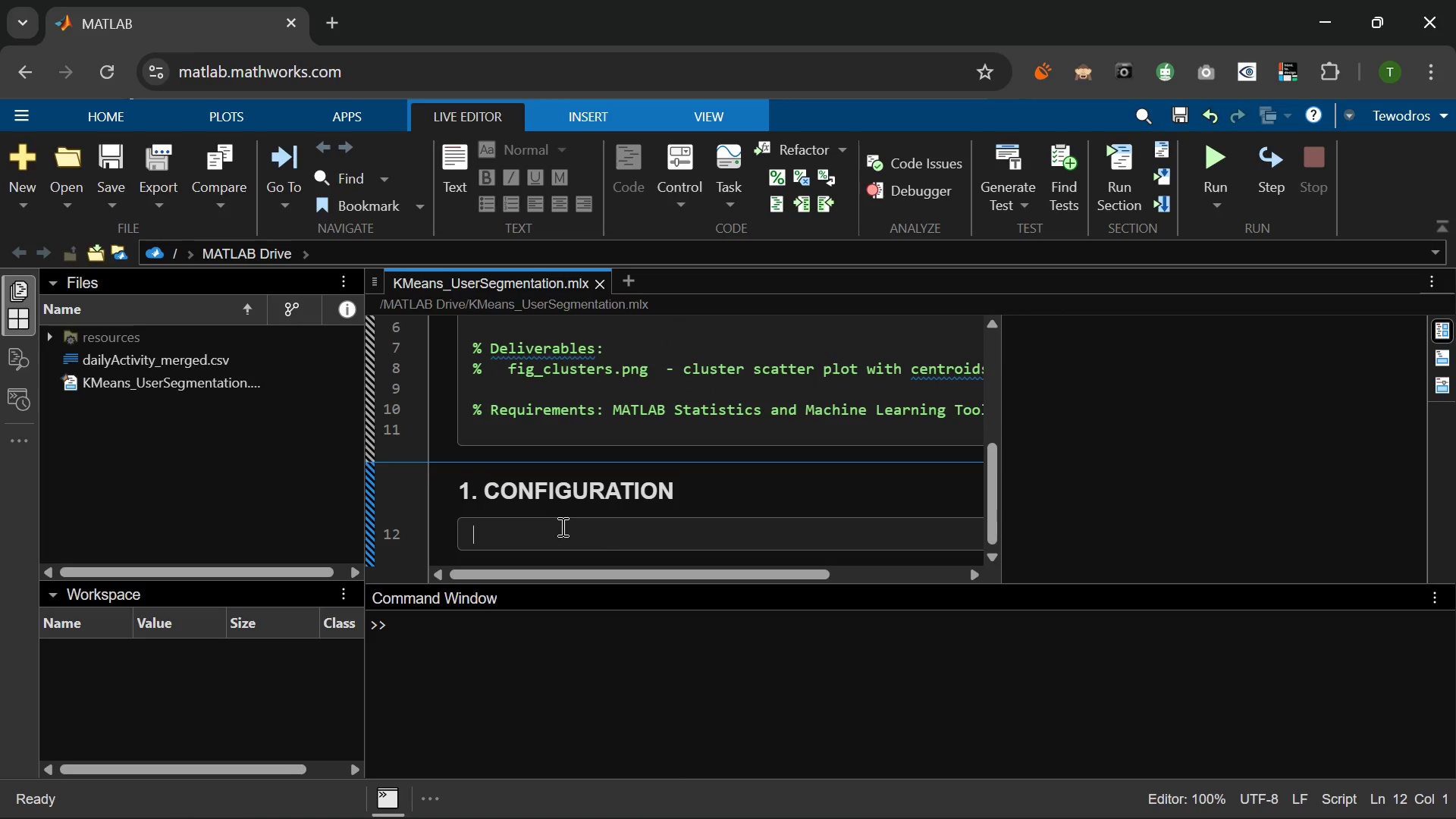 
type(j)
key(Backspace)
type(R)
key(Backspace)
type(rng_seed   = 42;     % ra)
key(Backspace)
key(Backspace)
type(RANDOM SEED FOR REPRODUCIBILITY)
 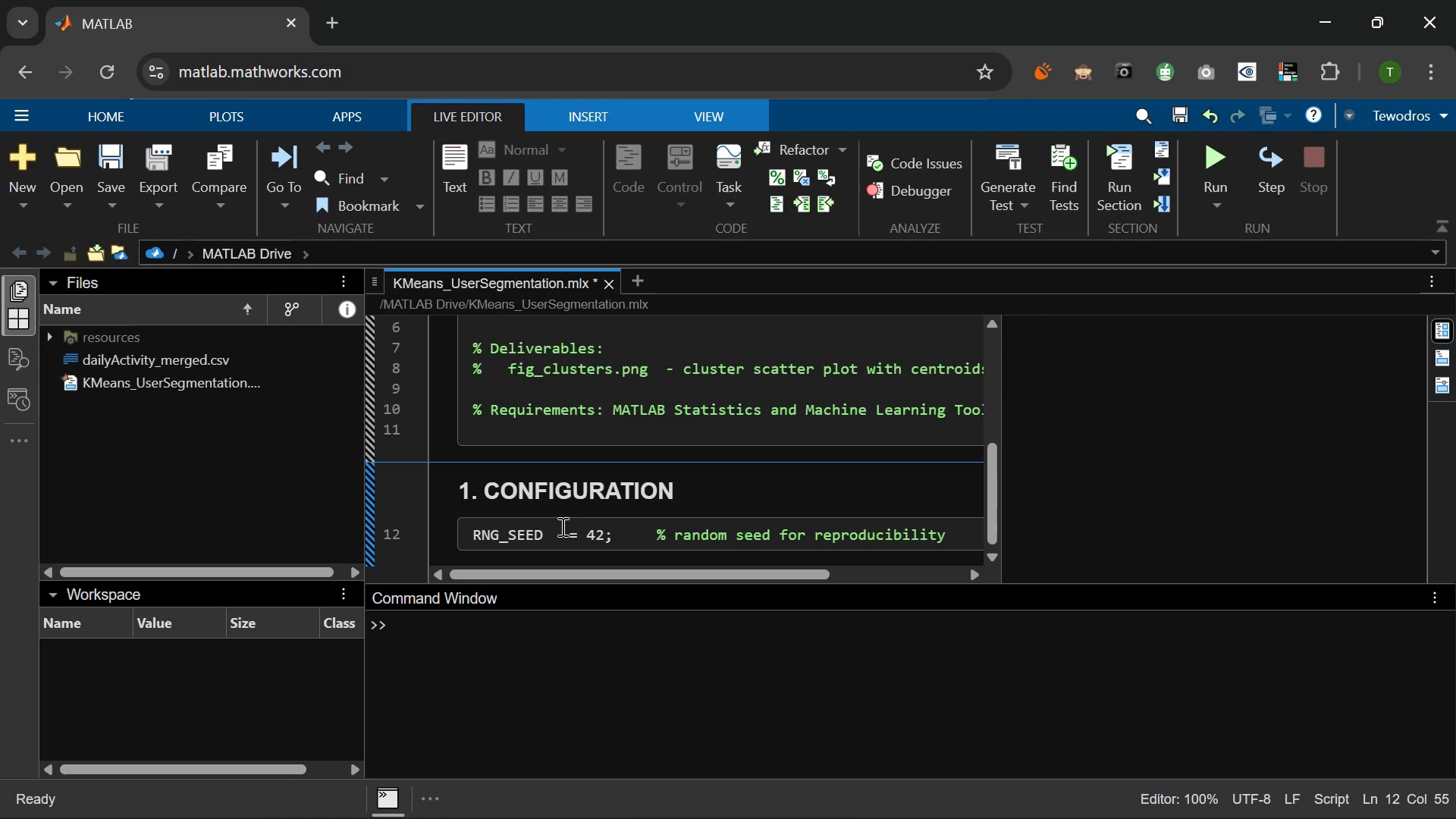 
key(Enter)
 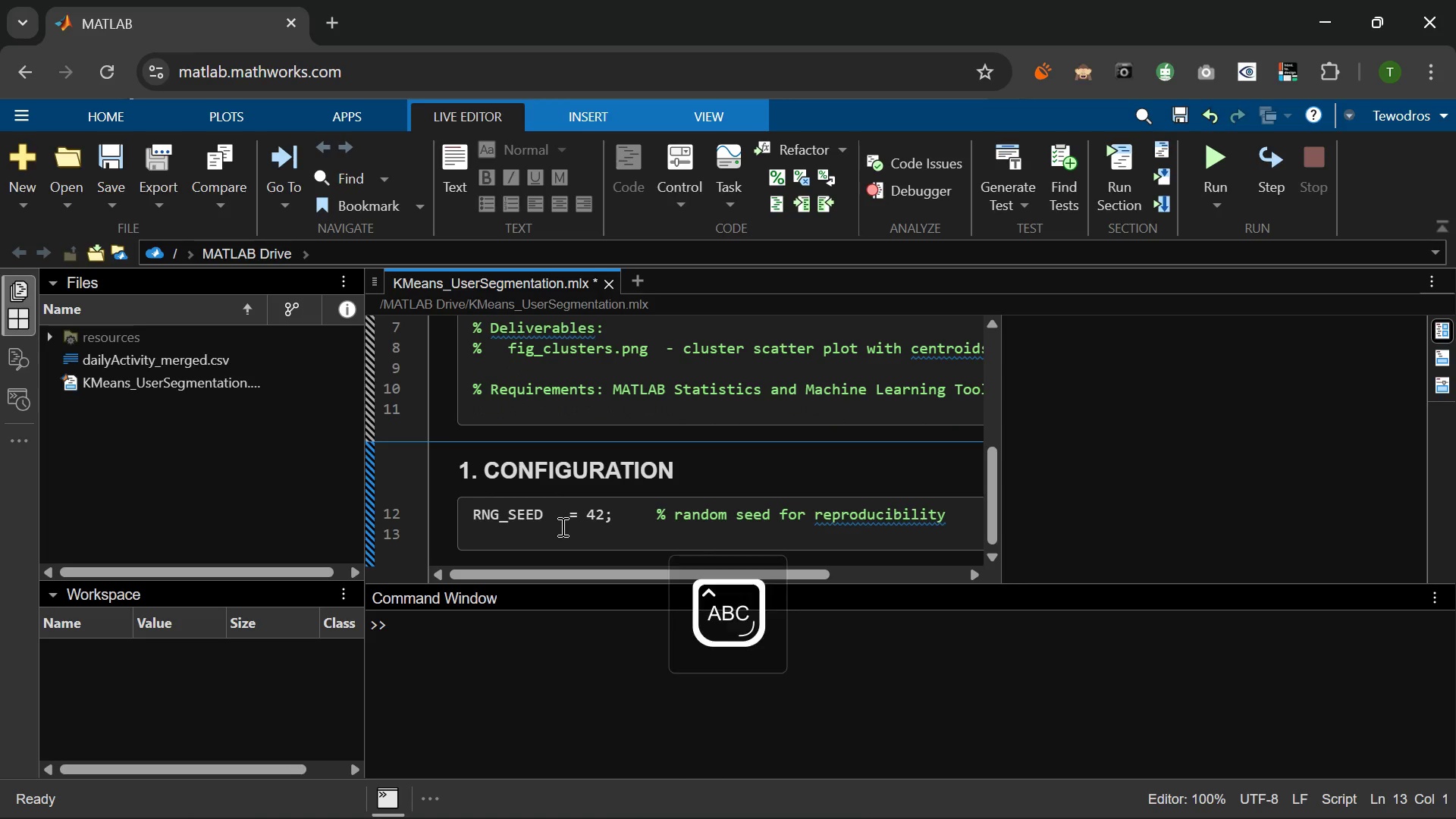 
type(k_clusters  =)
 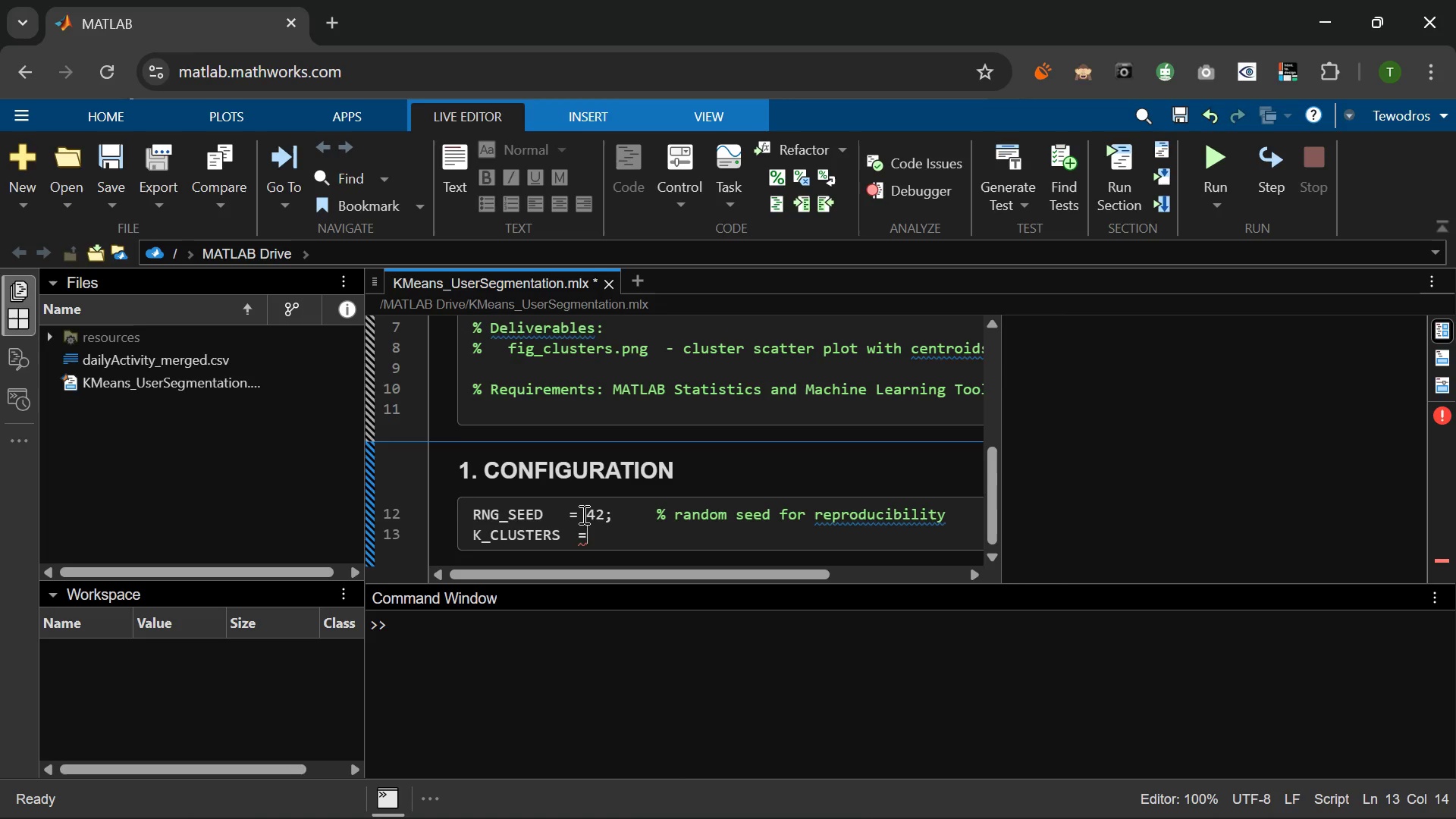 
key(Backspace)
key(Backspace)
type(= 3;      % num)
key(Backspace)
key(Backspace)
key(Backspace)
type(M)
key(Backspace)
type(NUMBER OR )
key(Backspace)
key(Backspace)
type(F ENGAGEMENT TIERS)
 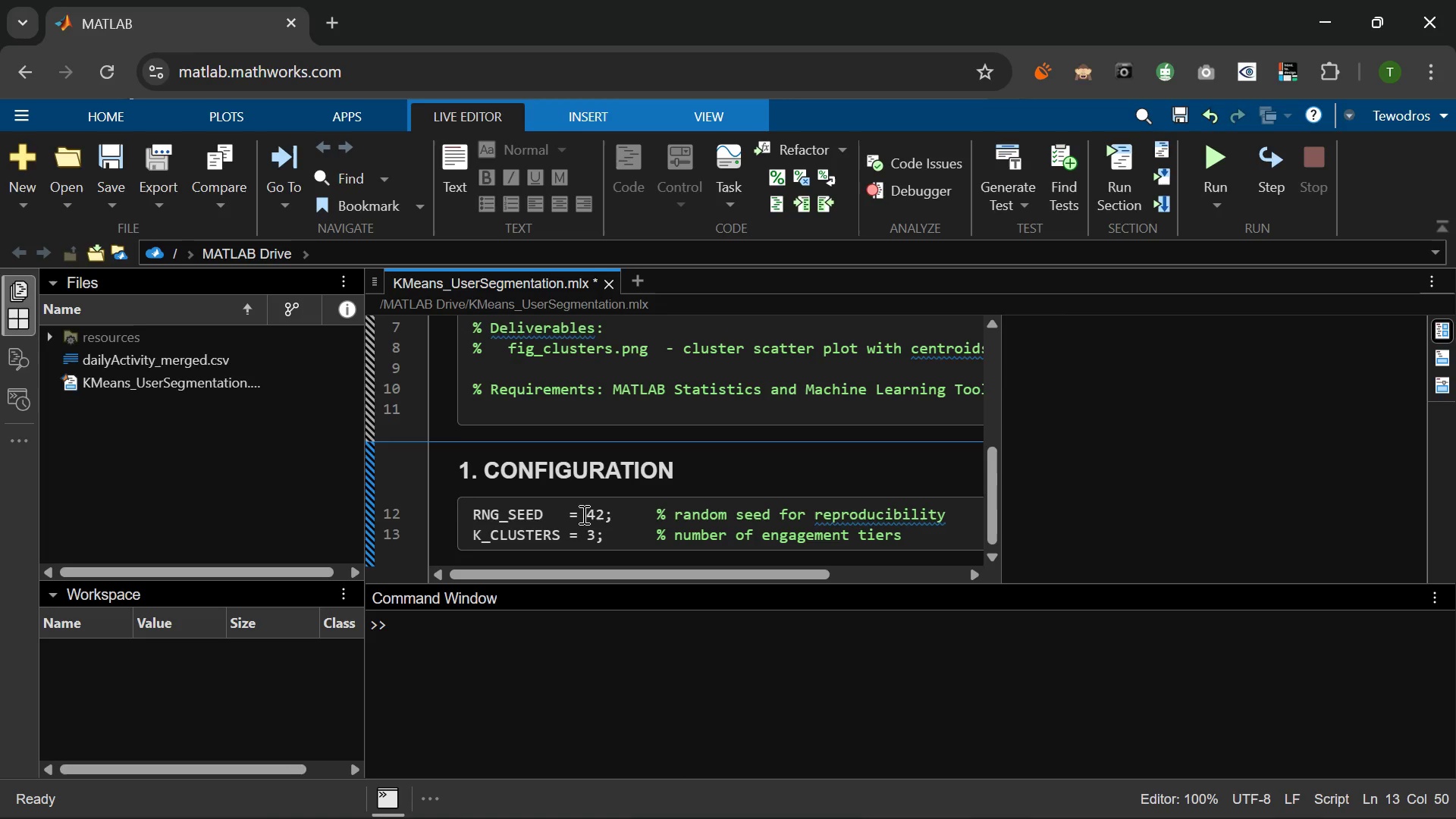 
key(Enter)
 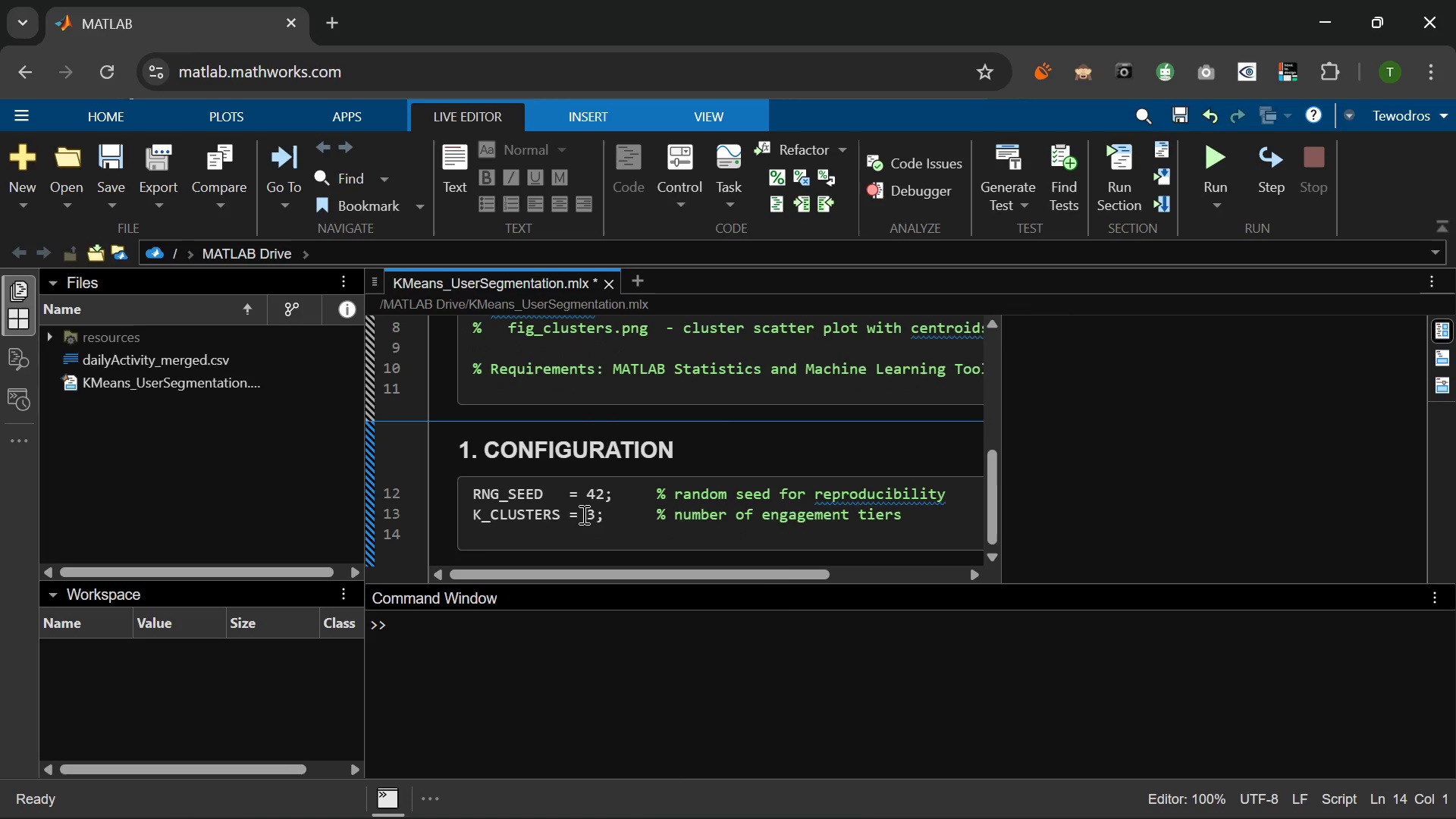 
type(dist_mer)
key(Backspace)
type(tric =)
 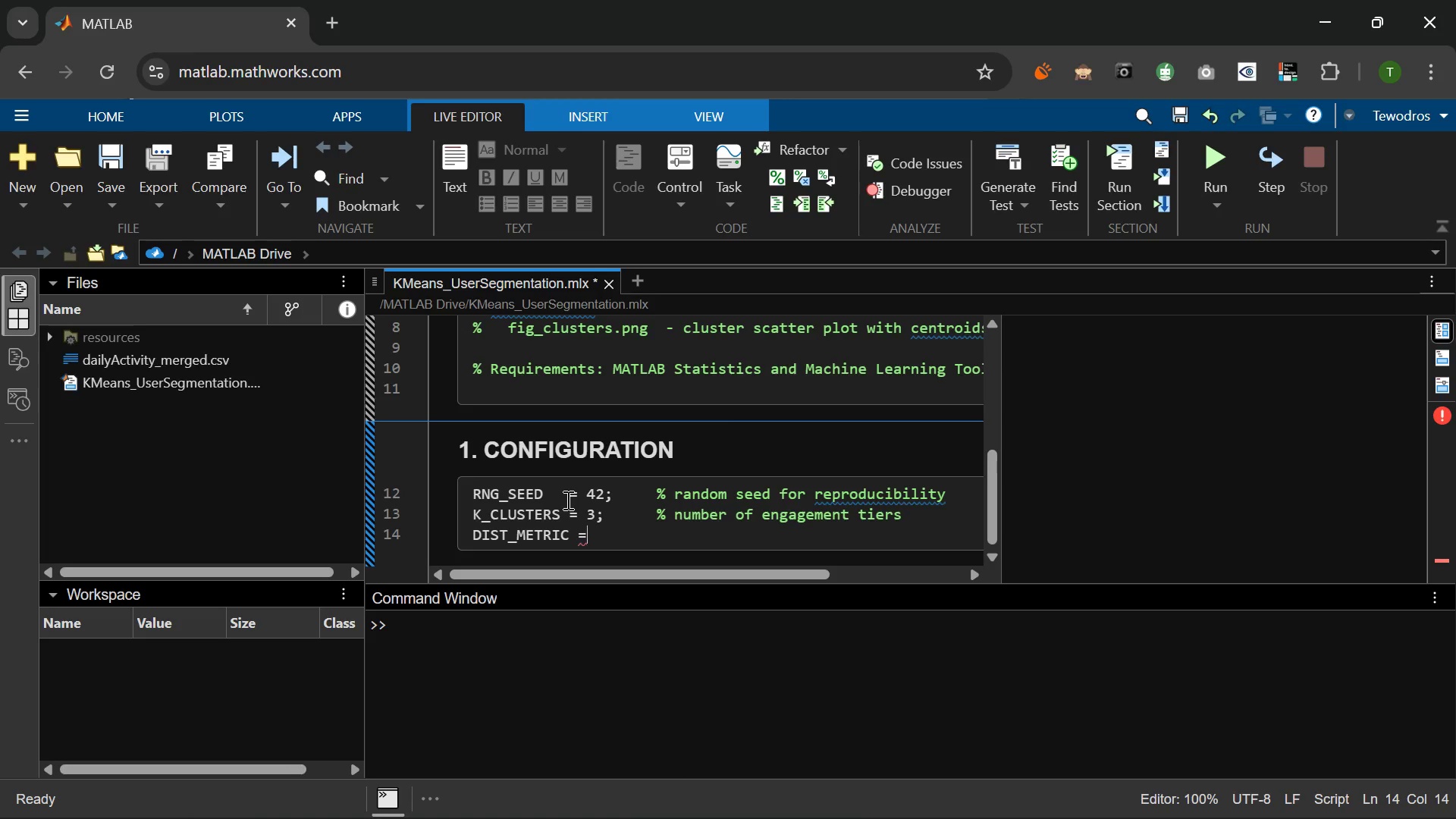 
left_click([566, 500])
 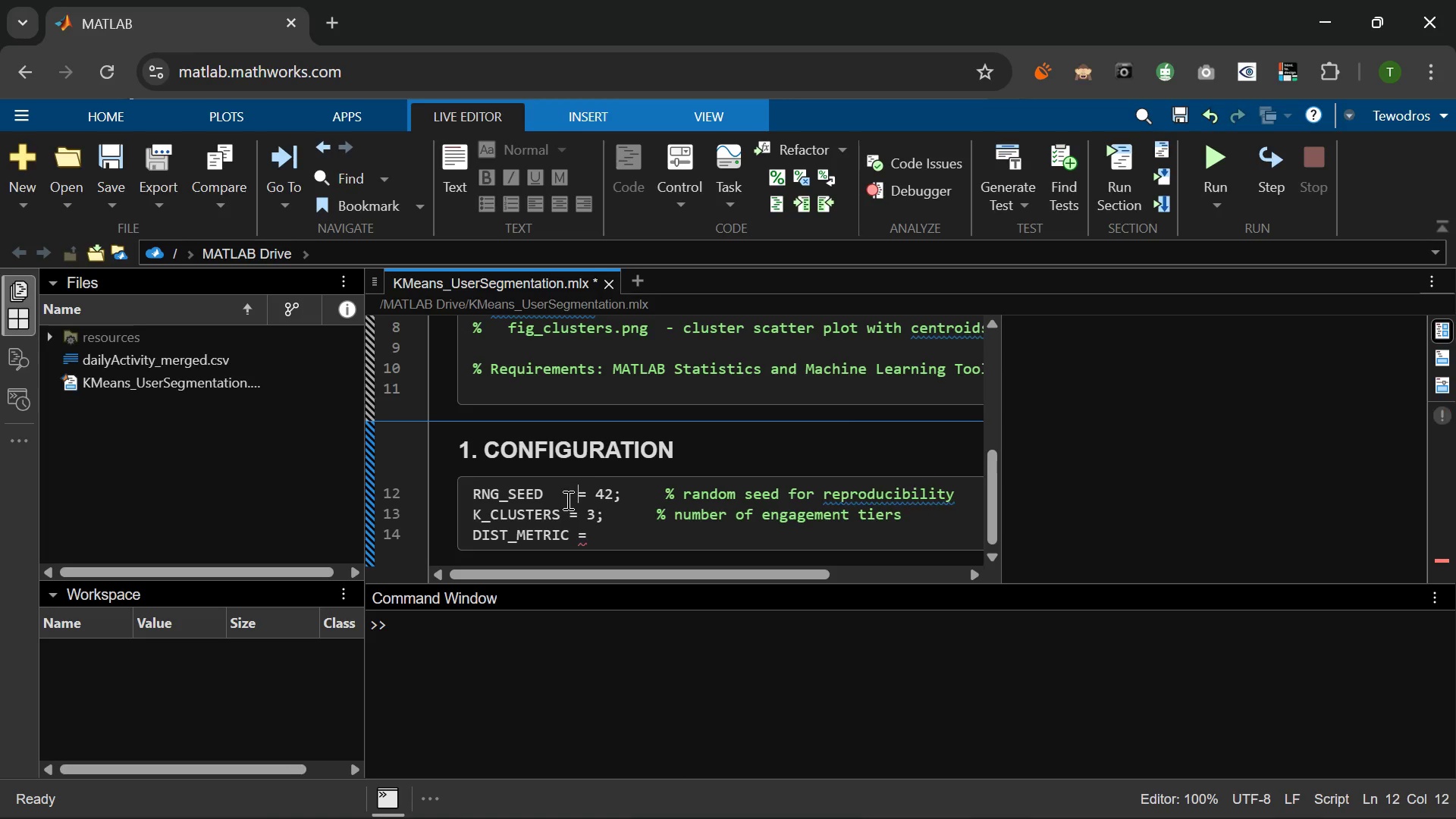 
key(Space)
 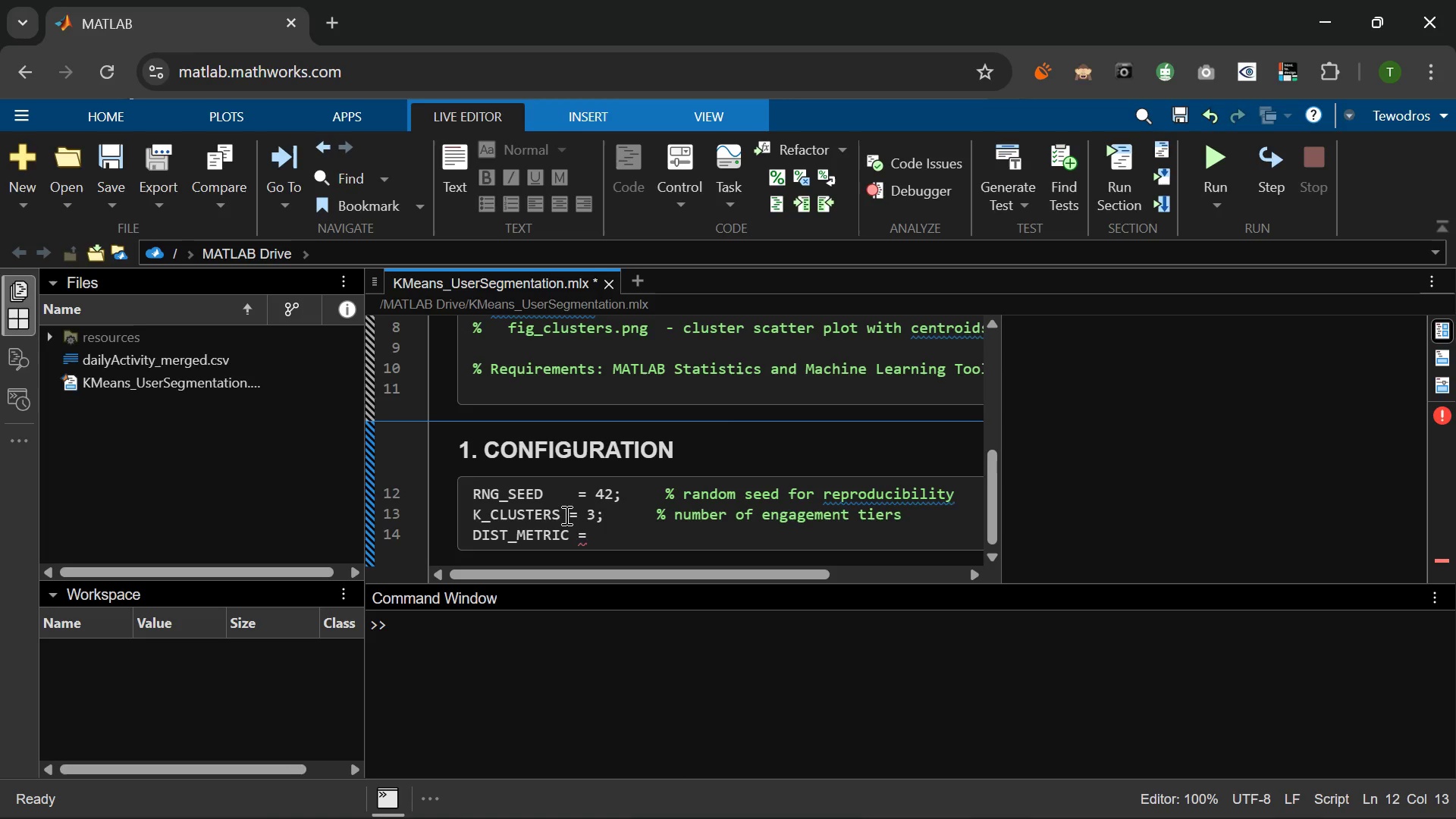 
left_click([565, 515])
 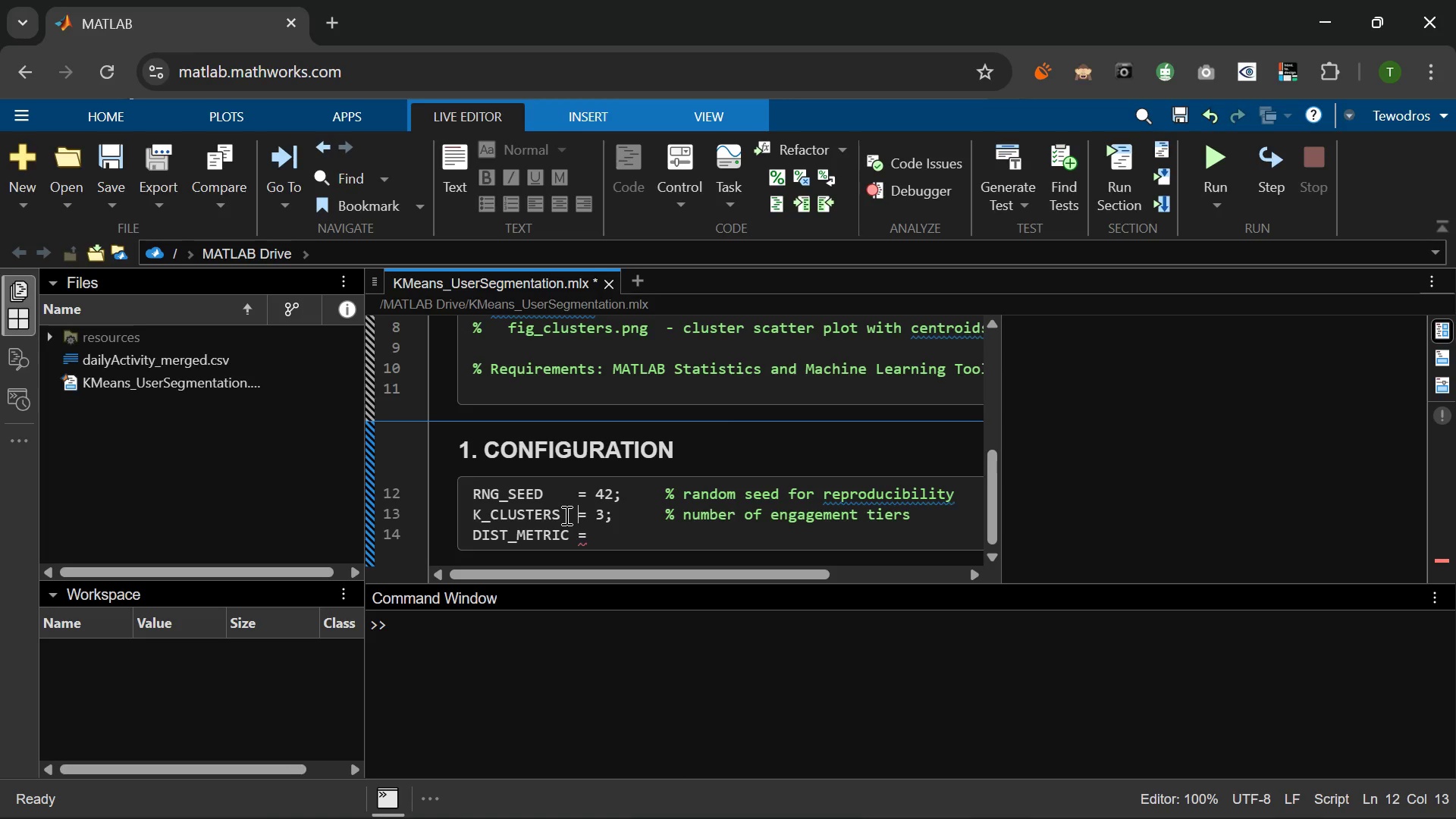 
key(Space)
 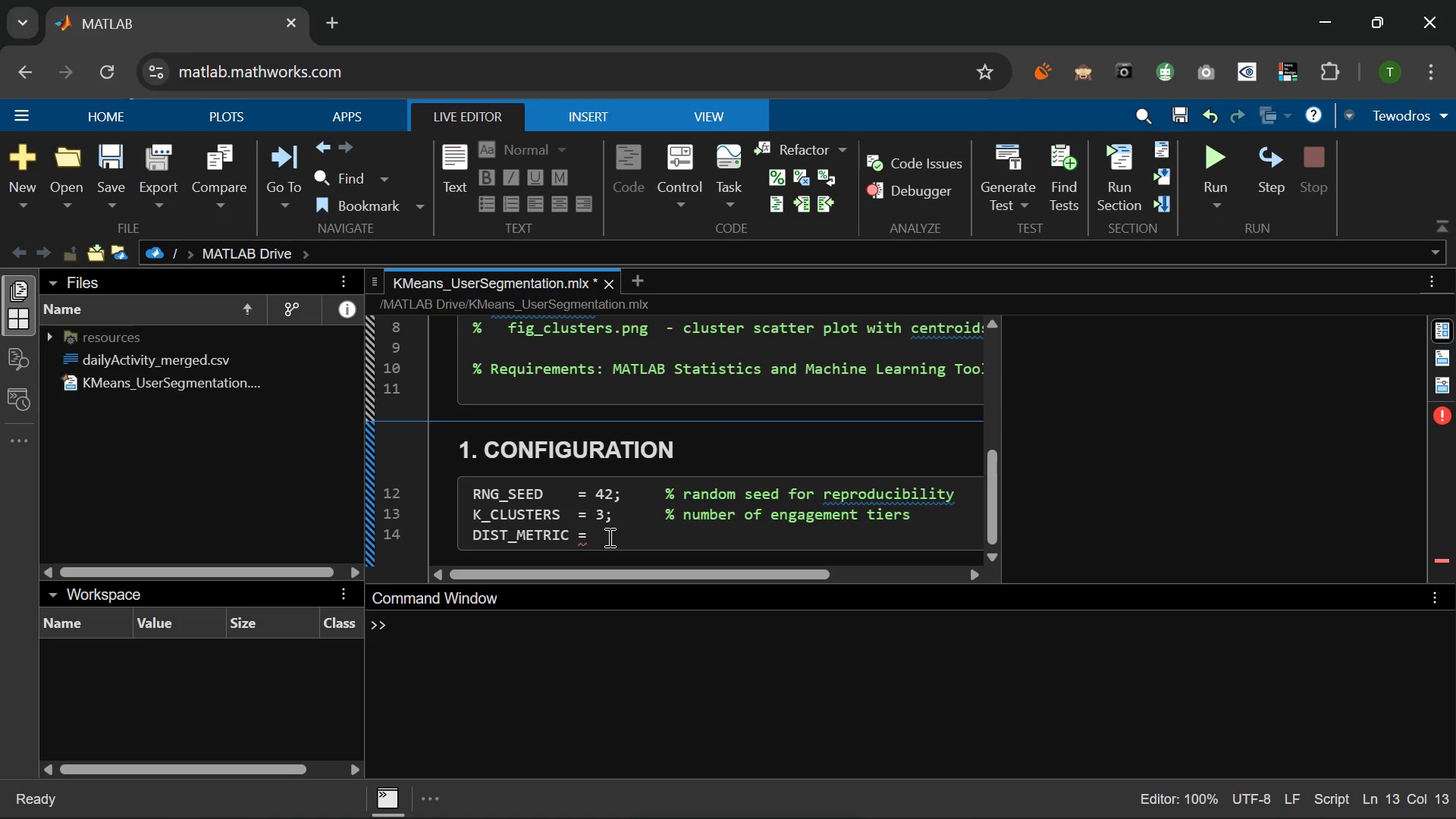 
left_click([608, 537])
 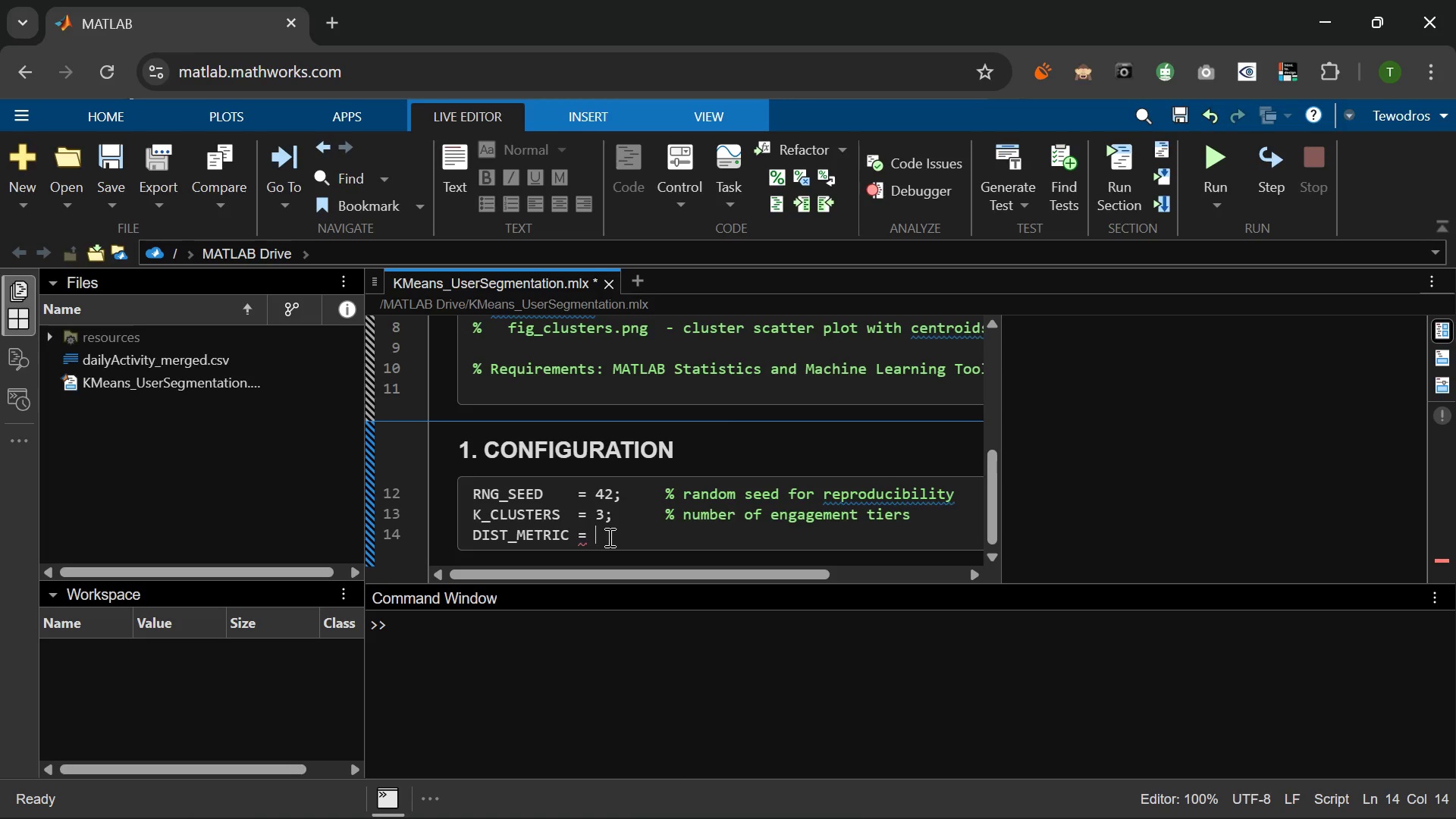 
type( 'sqeus)
key(Backspace)
type(c)
key(Backspace)
key(Backspace)
key(Backspace)
key(Backspace)
key(Backspace)
 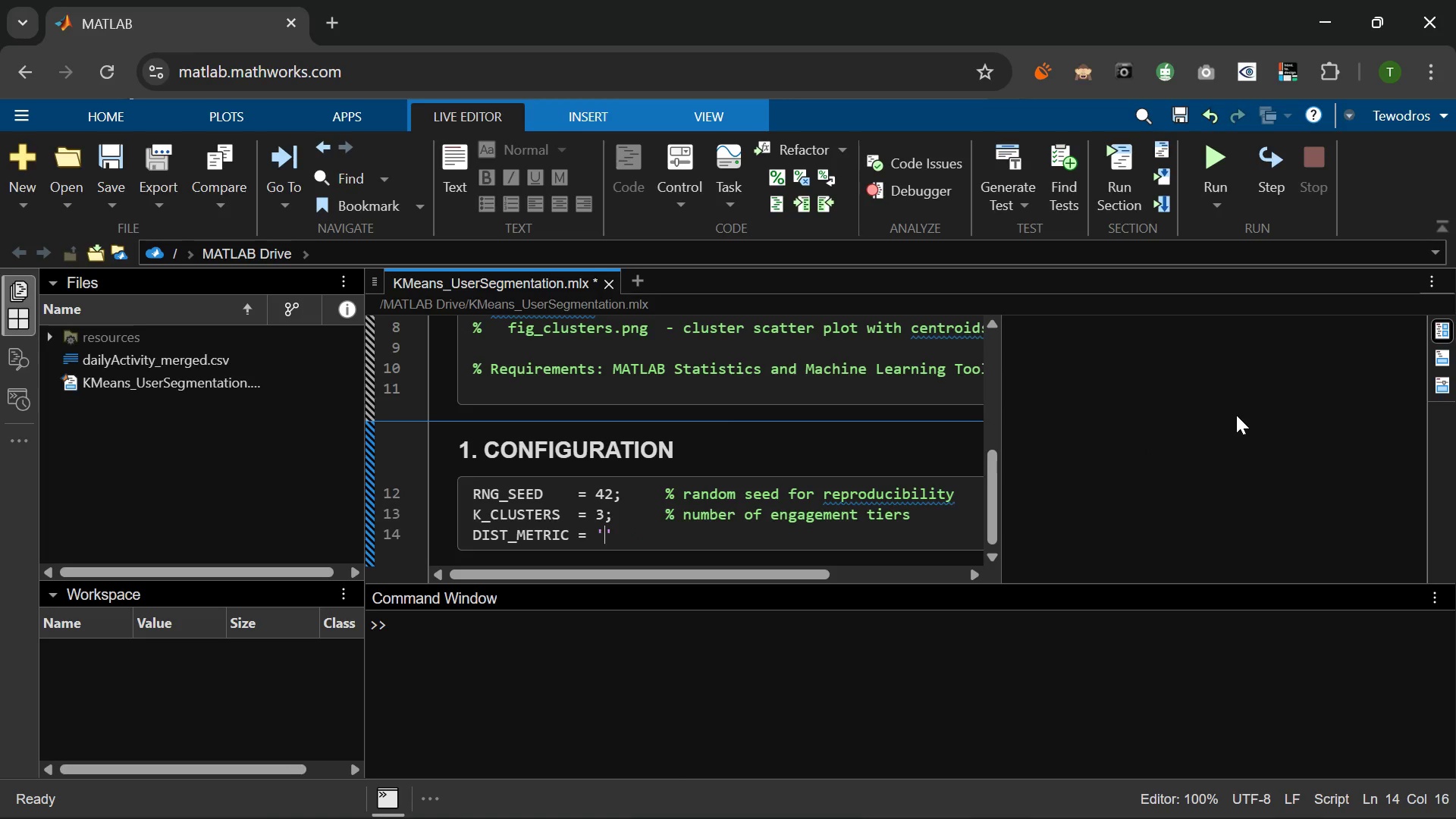 
key(CapsLock)
 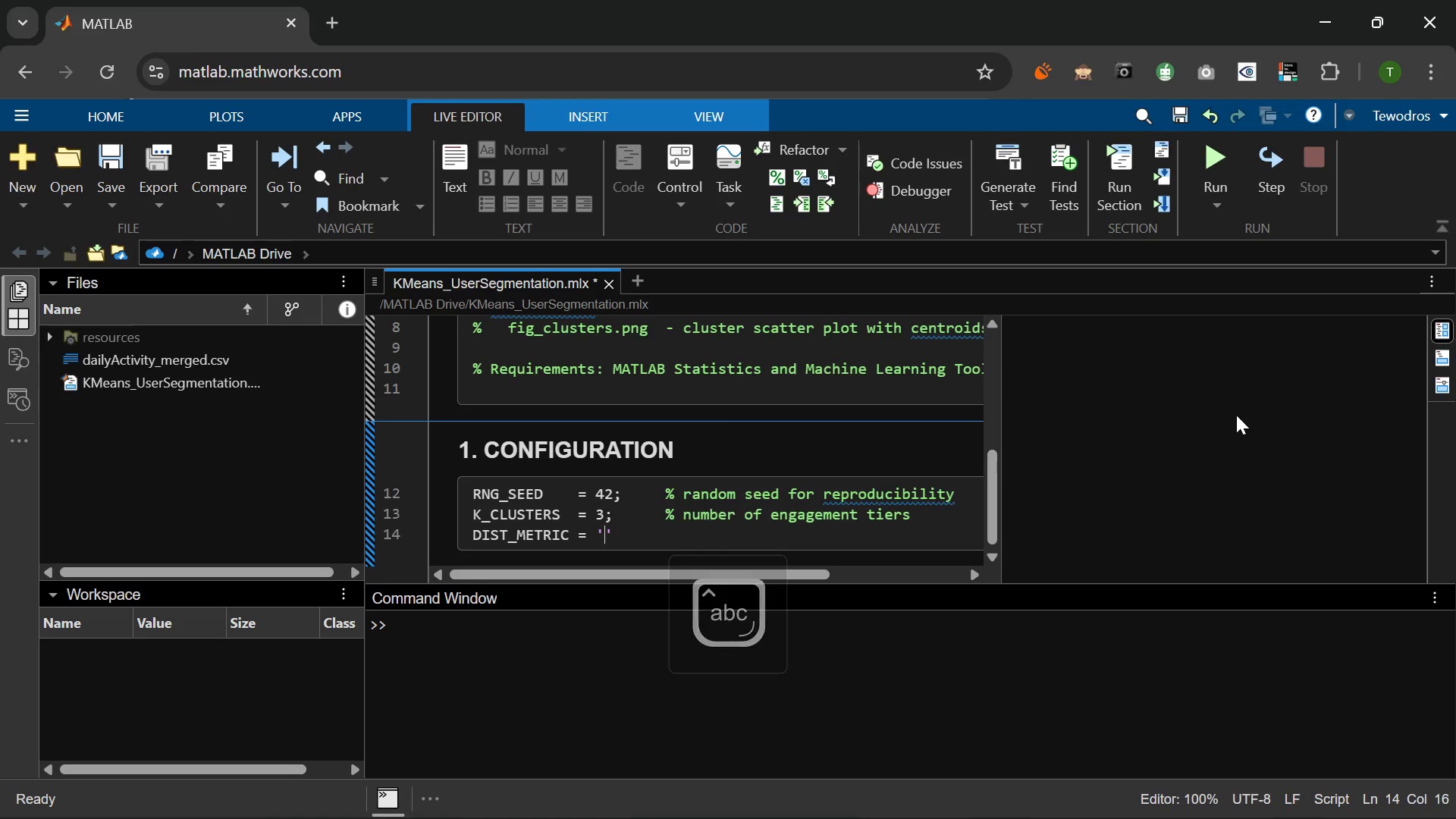 
type(SPEUCLIDEAN)
 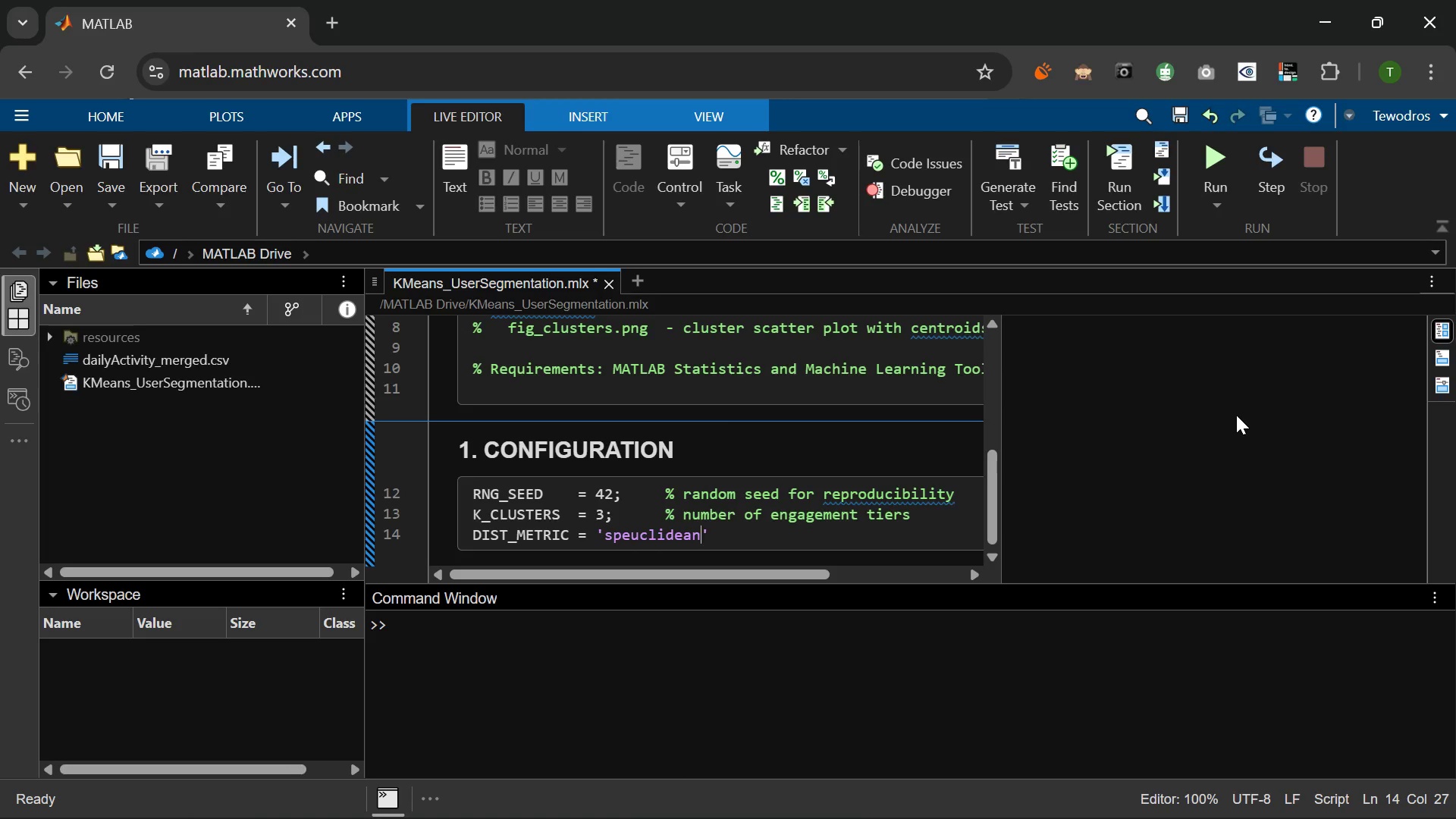 
key(ArrowRight)
 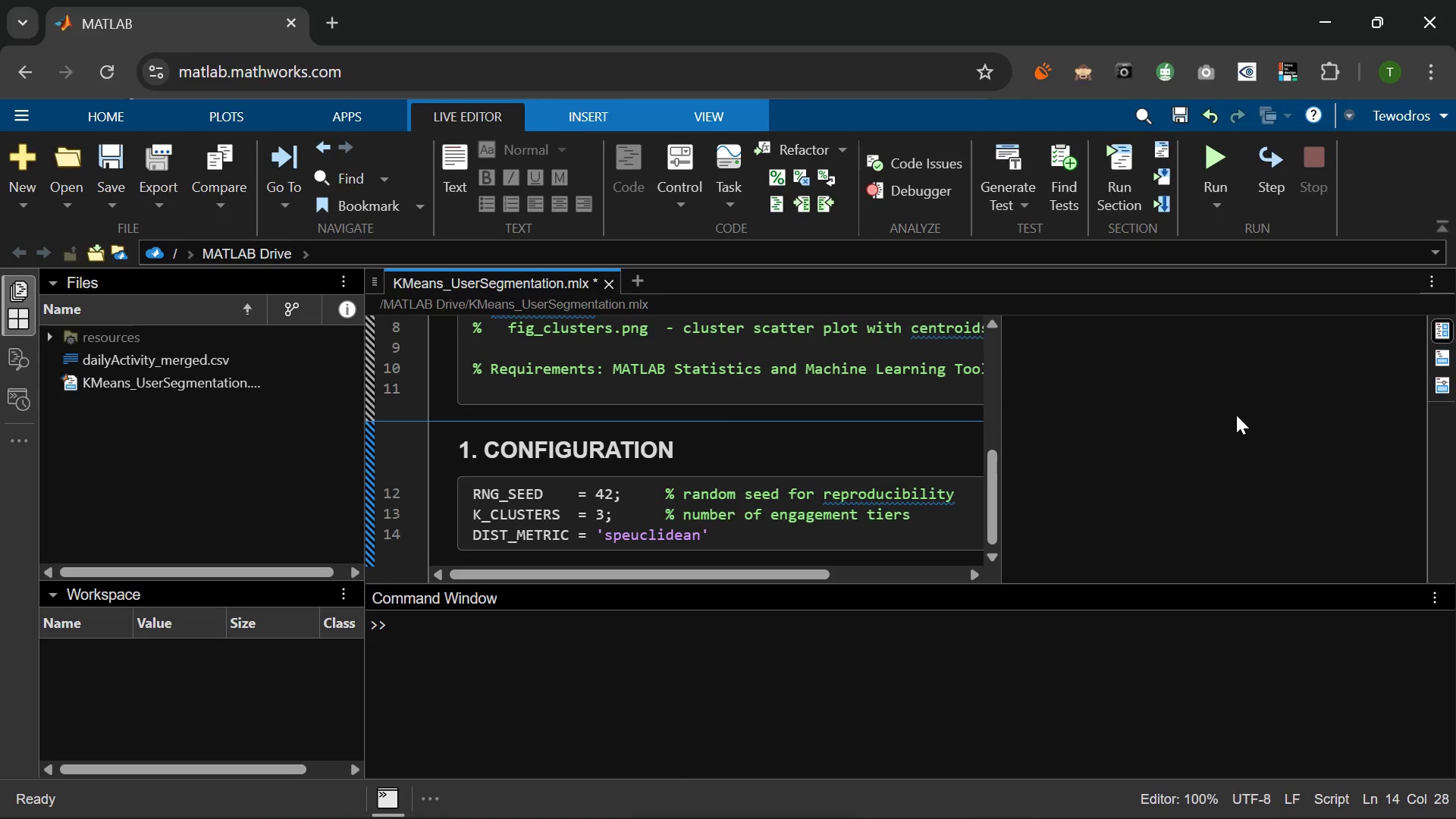 
type(; % K-Means distance metric )
 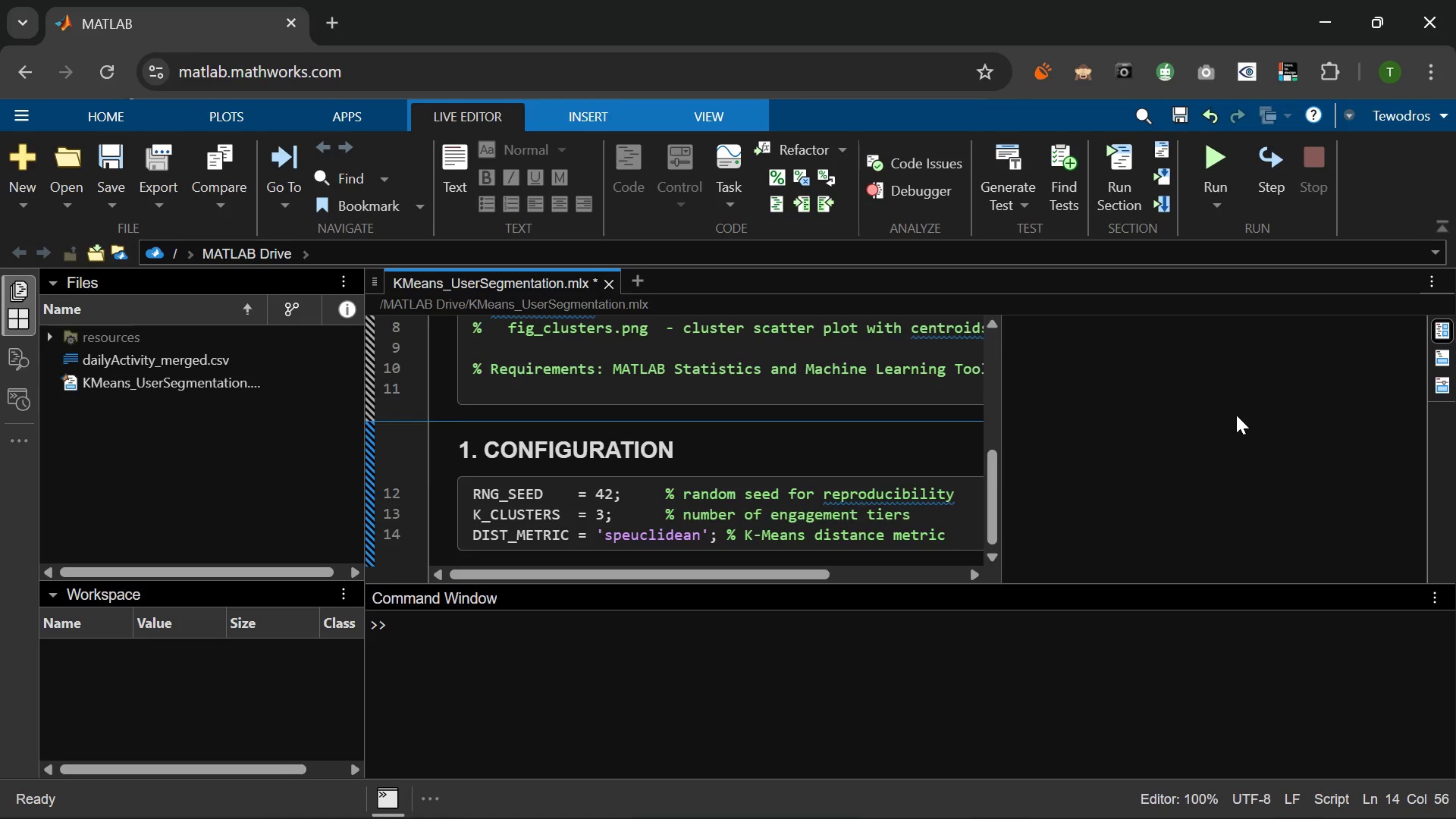 
key(Enter)
 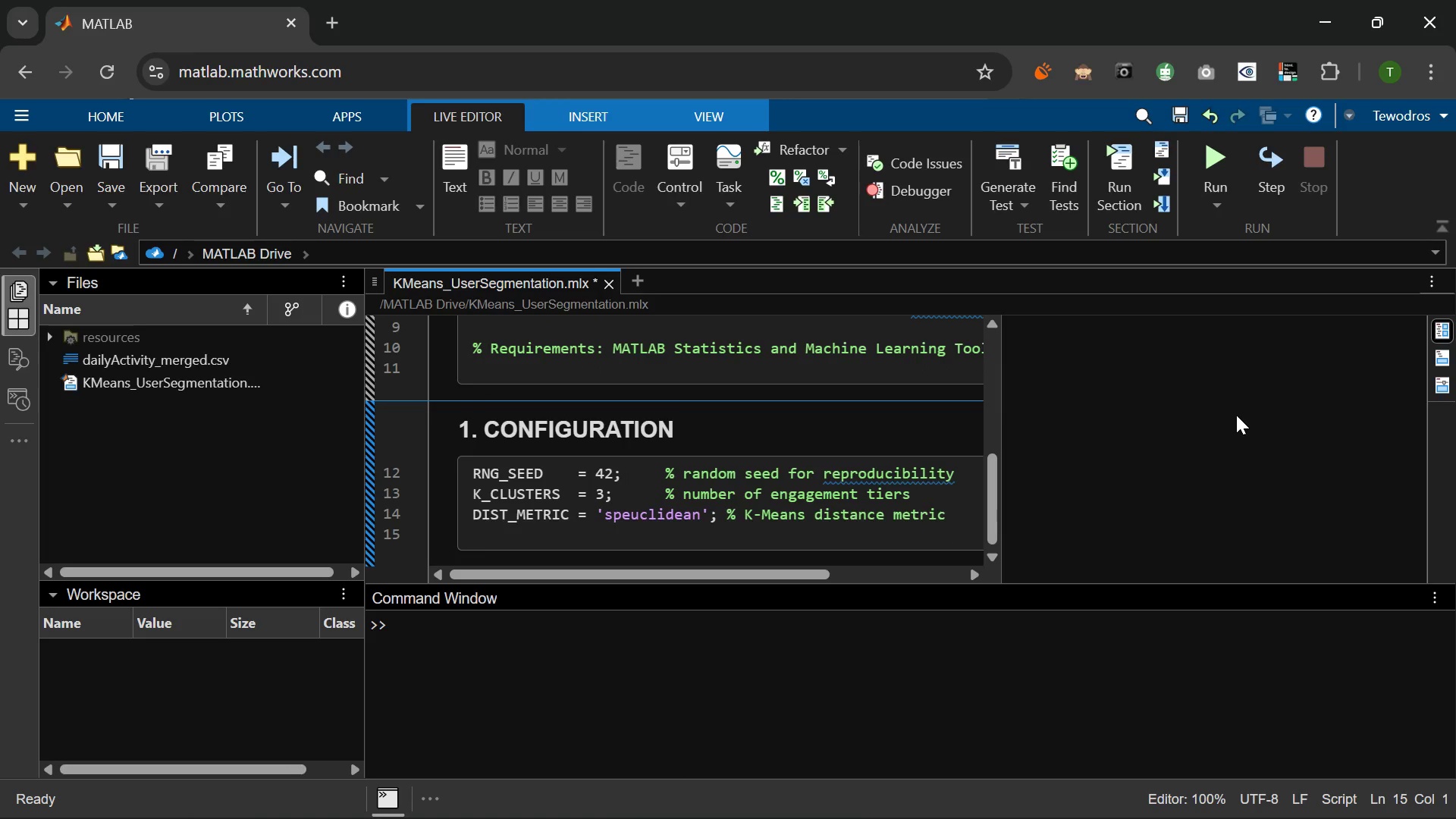 
type(Da)
key(Backspace)
type(ATA_FILE = ')
key(Backspace)
key(Backspace)
key(Backspace)
type(  = 'DAIL)
key(Backspace)
key(Backspace)
key(Backspace)
key(Backspace)
type(dailyActivity_merged.csv)
 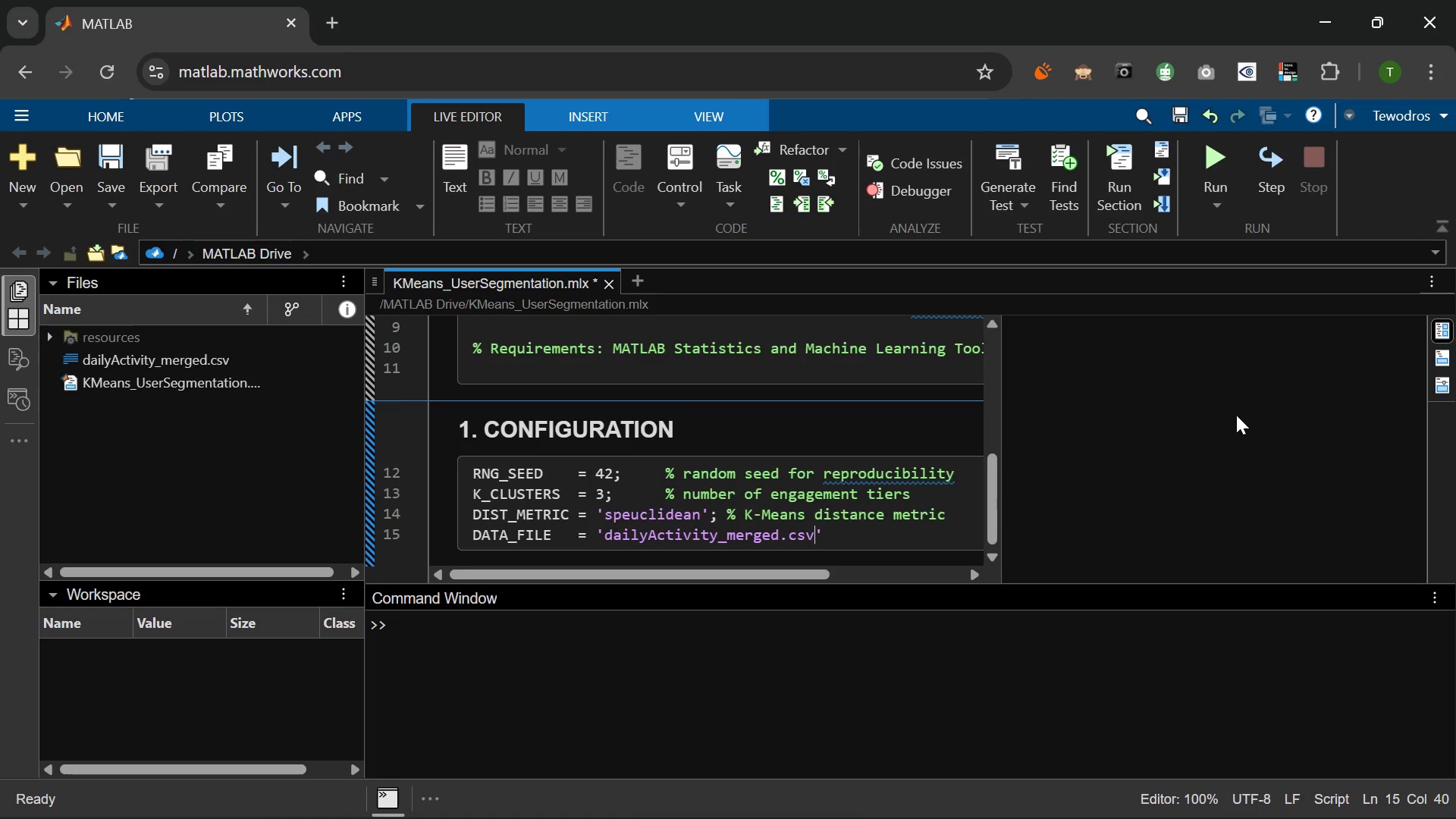 
key(ArrowRight)
 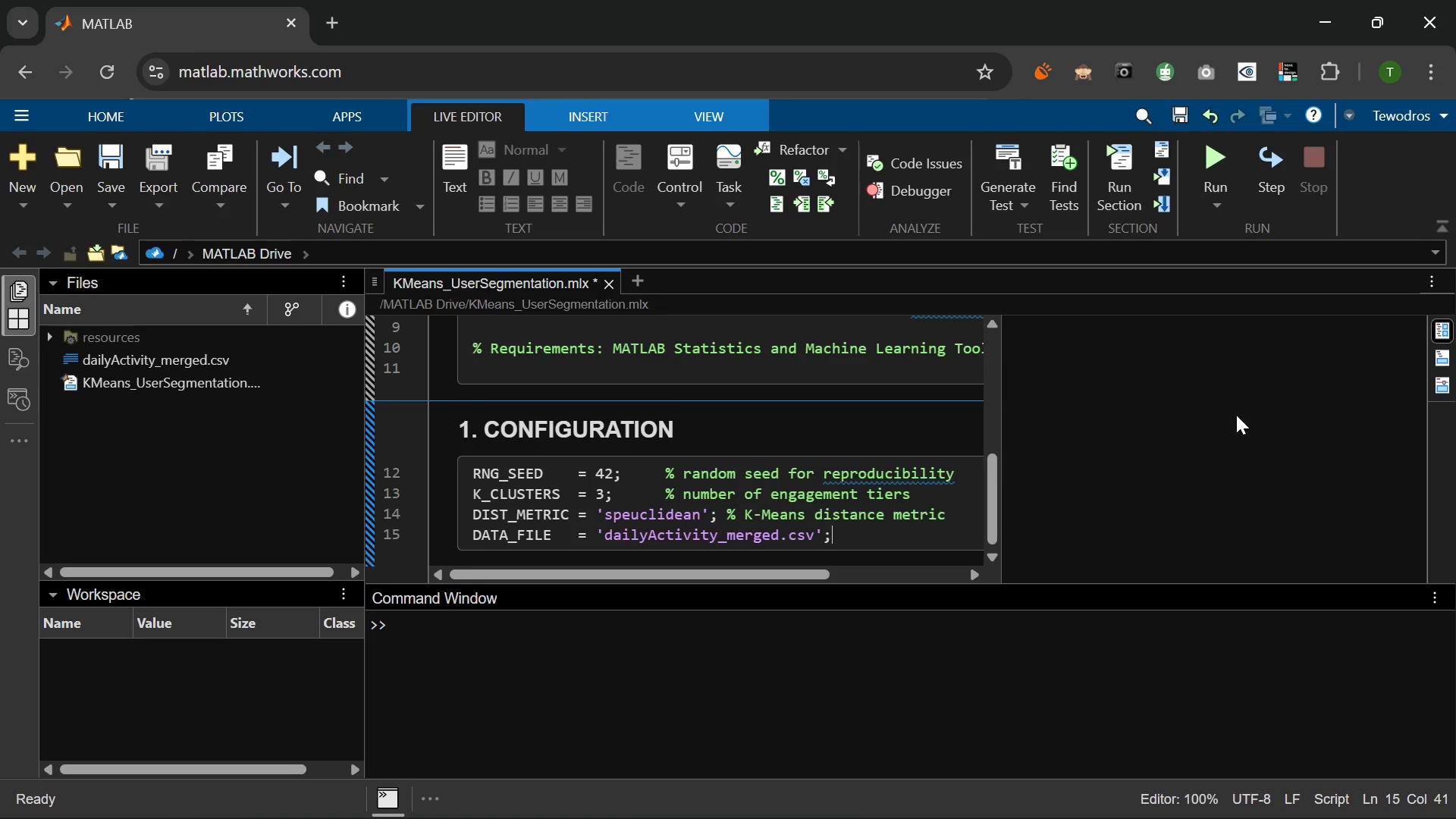 
type(; %in)
key(Backspace)
key(Backspace)
type( inpur)
 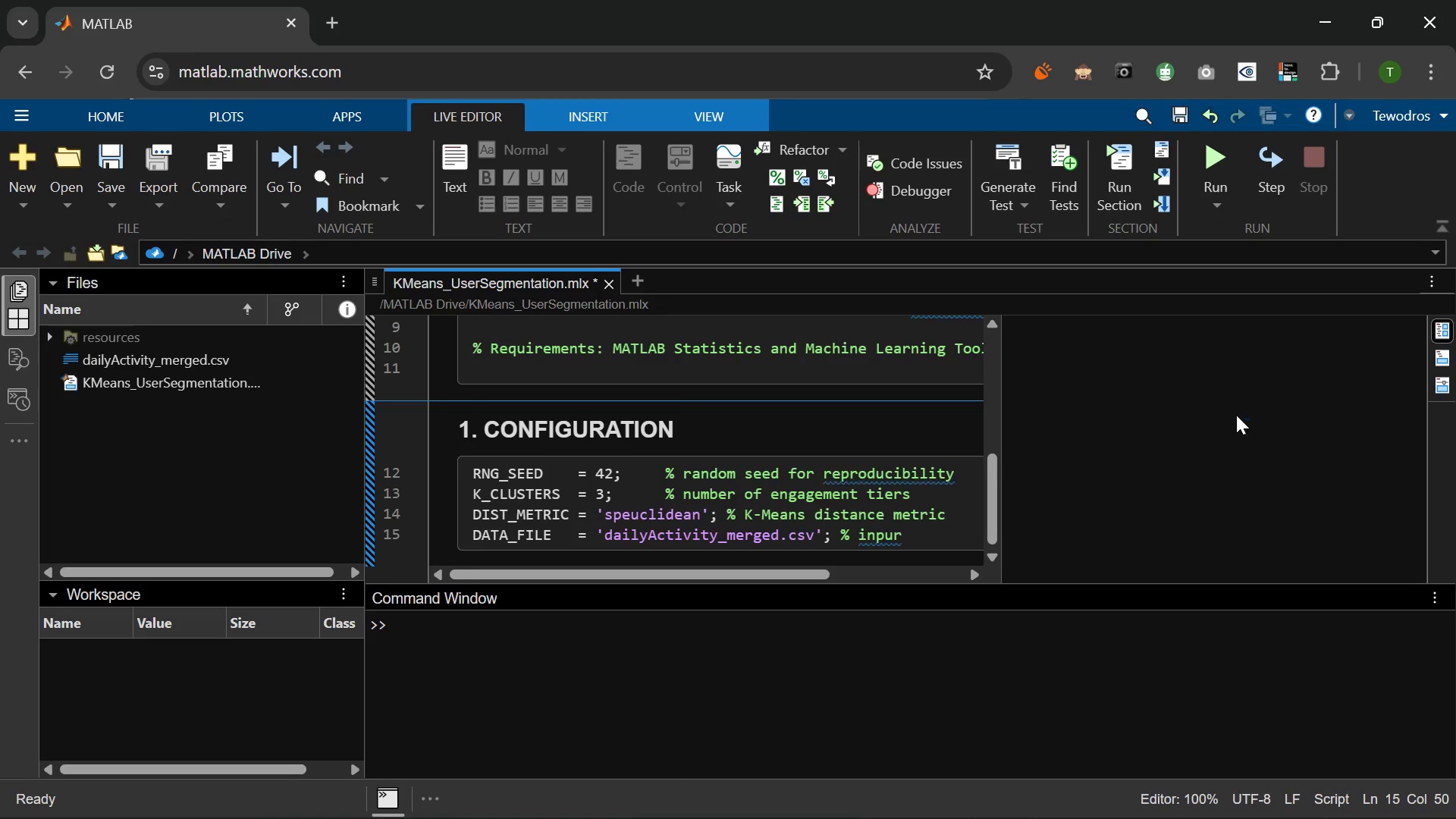 
mouse_move([922, 477])
 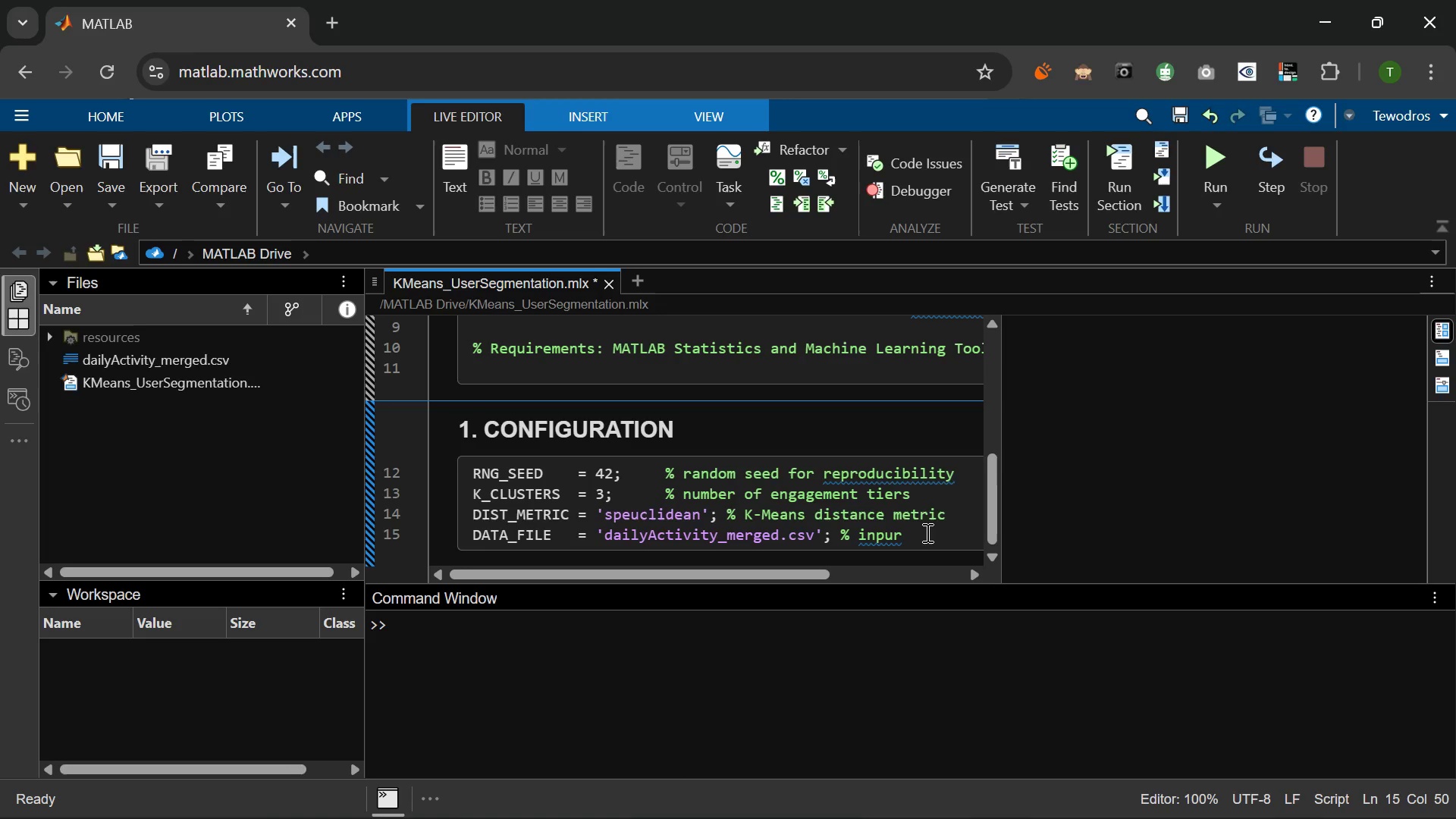 
key(Backspace)
type(t dataset)
 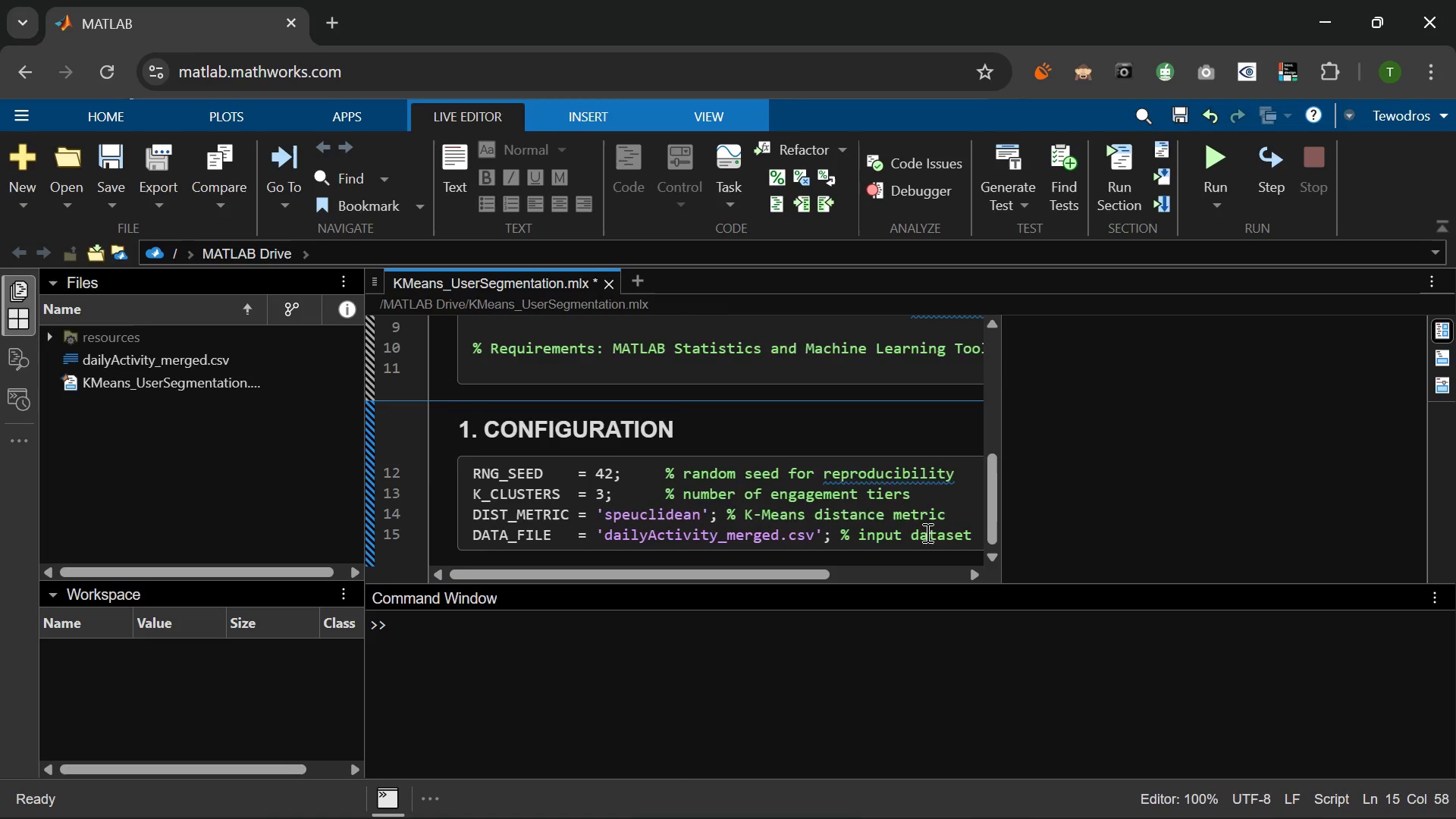 
key(Enter)
 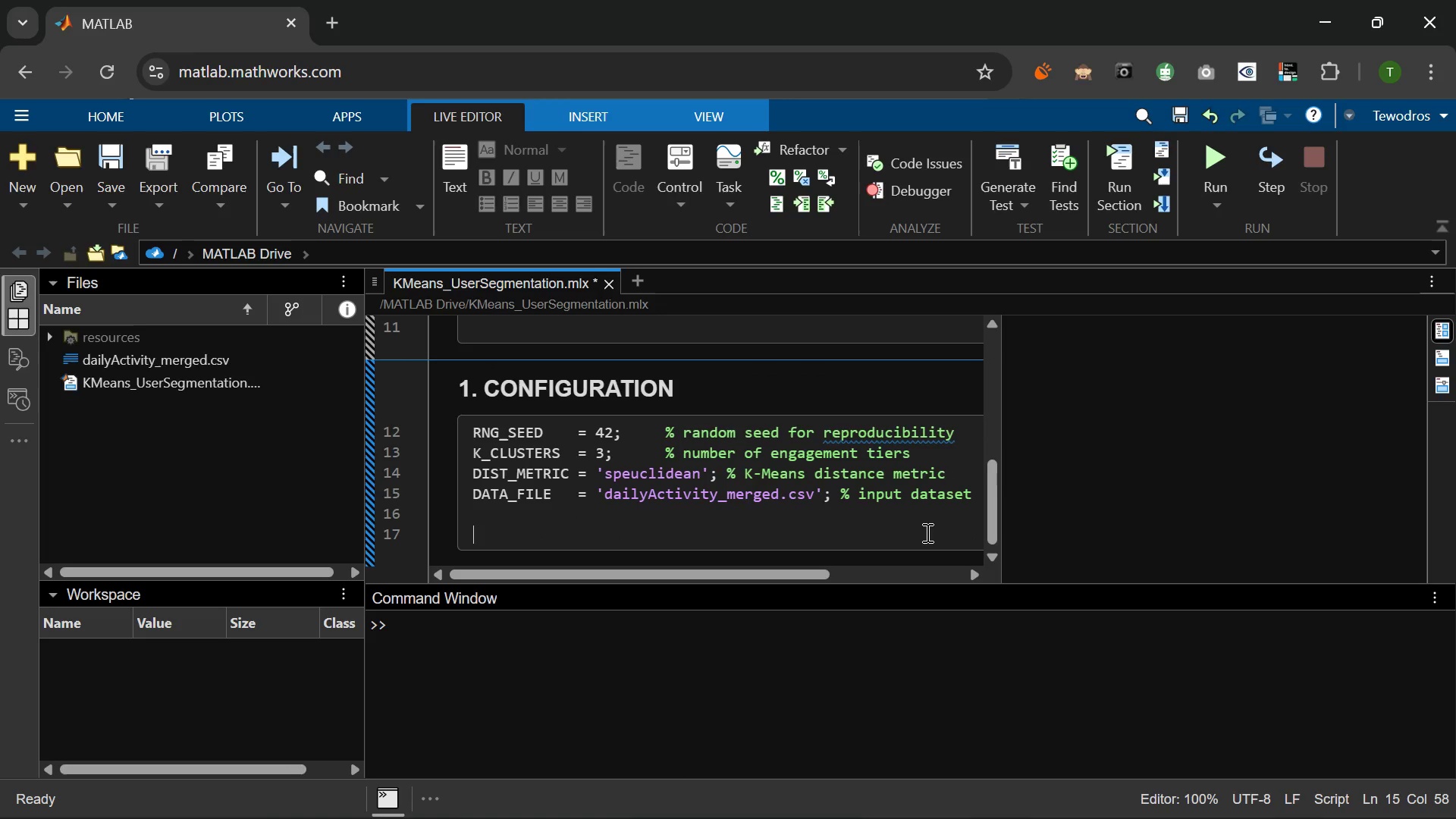 
key(Enter)
 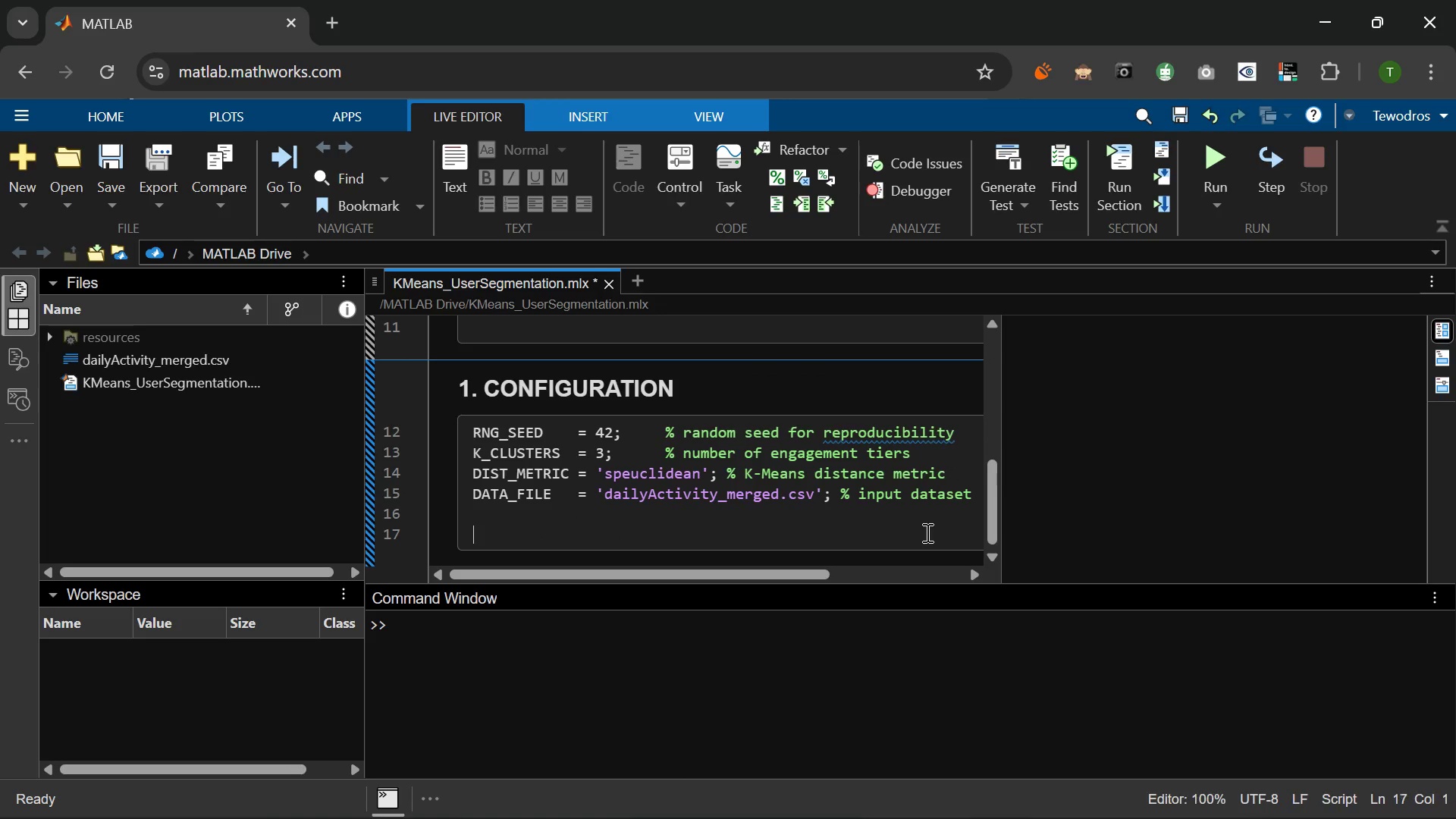 
type(5 Cluster display  )
key(Backspace)
type(coll)
key(Backspace)
type(ors [Low | Medium | hi)
key(Backspace)
key(Backspace)
type(Gh)
key(Backspace)
key(Backspace)
type(High])
 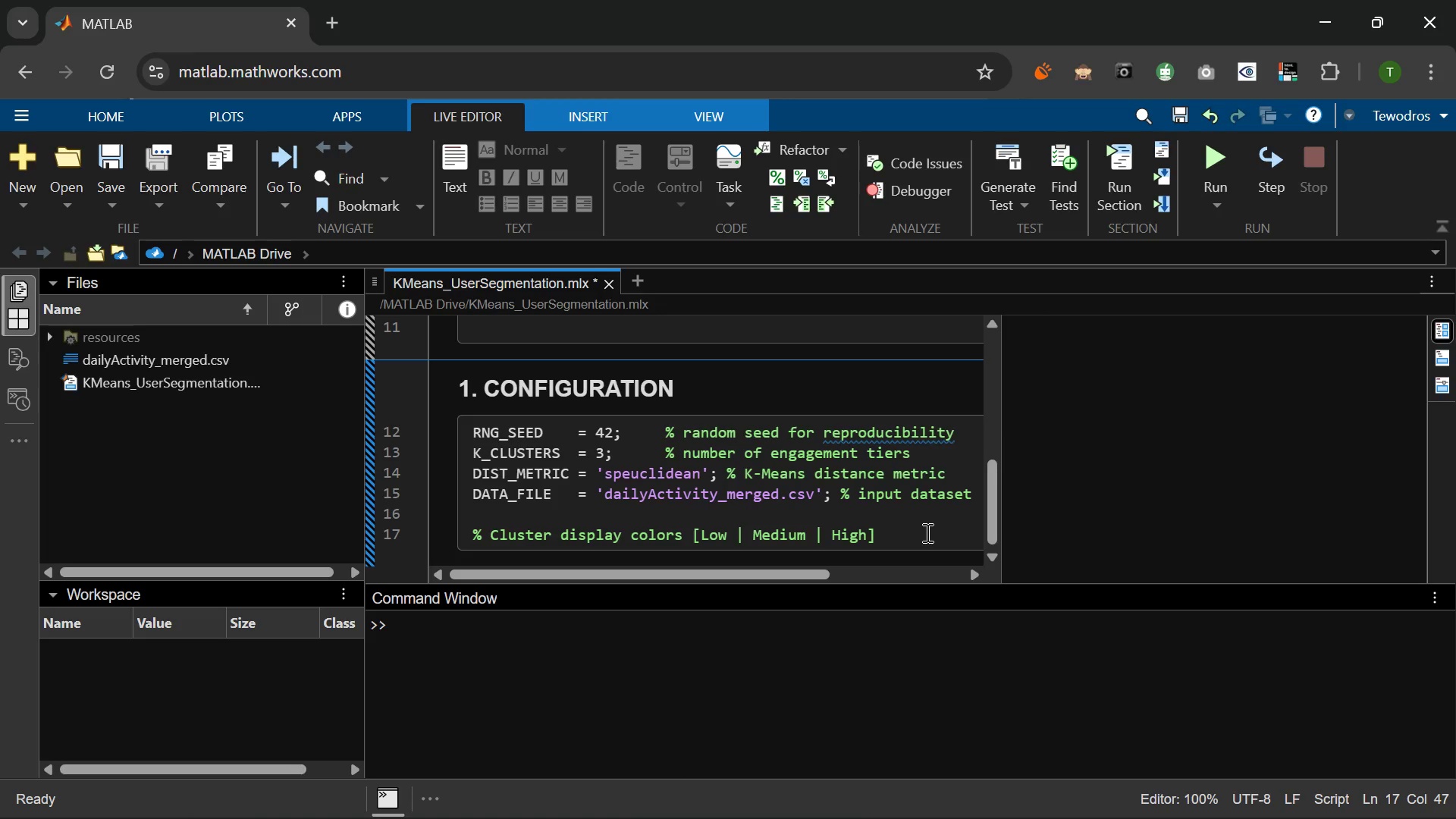 
key(Enter)
 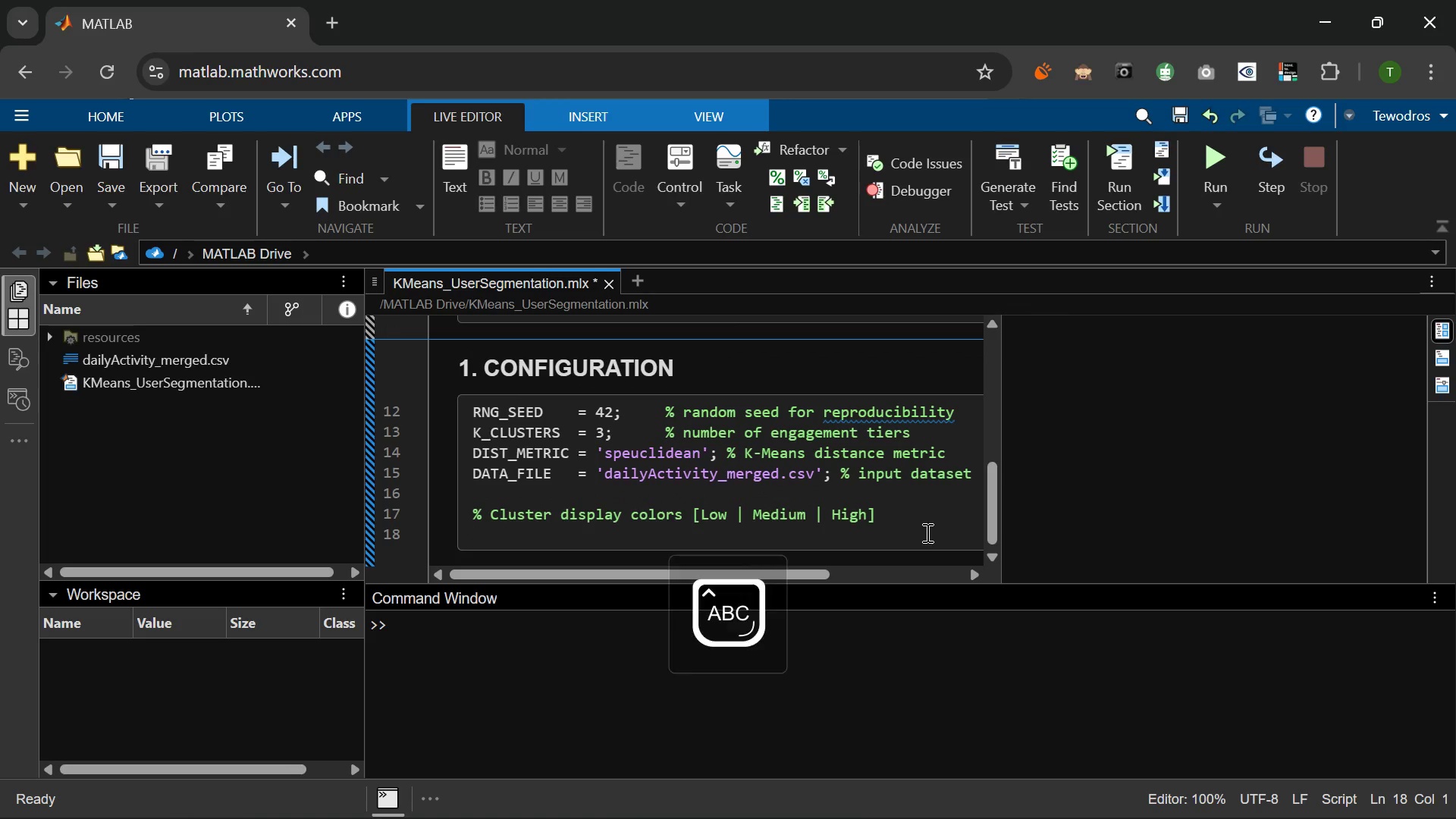 
type(COLORS = [0.8S5)
key(Backspace)
key(Backspace)
type(5 O)
key(Backspace)
type(0.20 0.20;)
 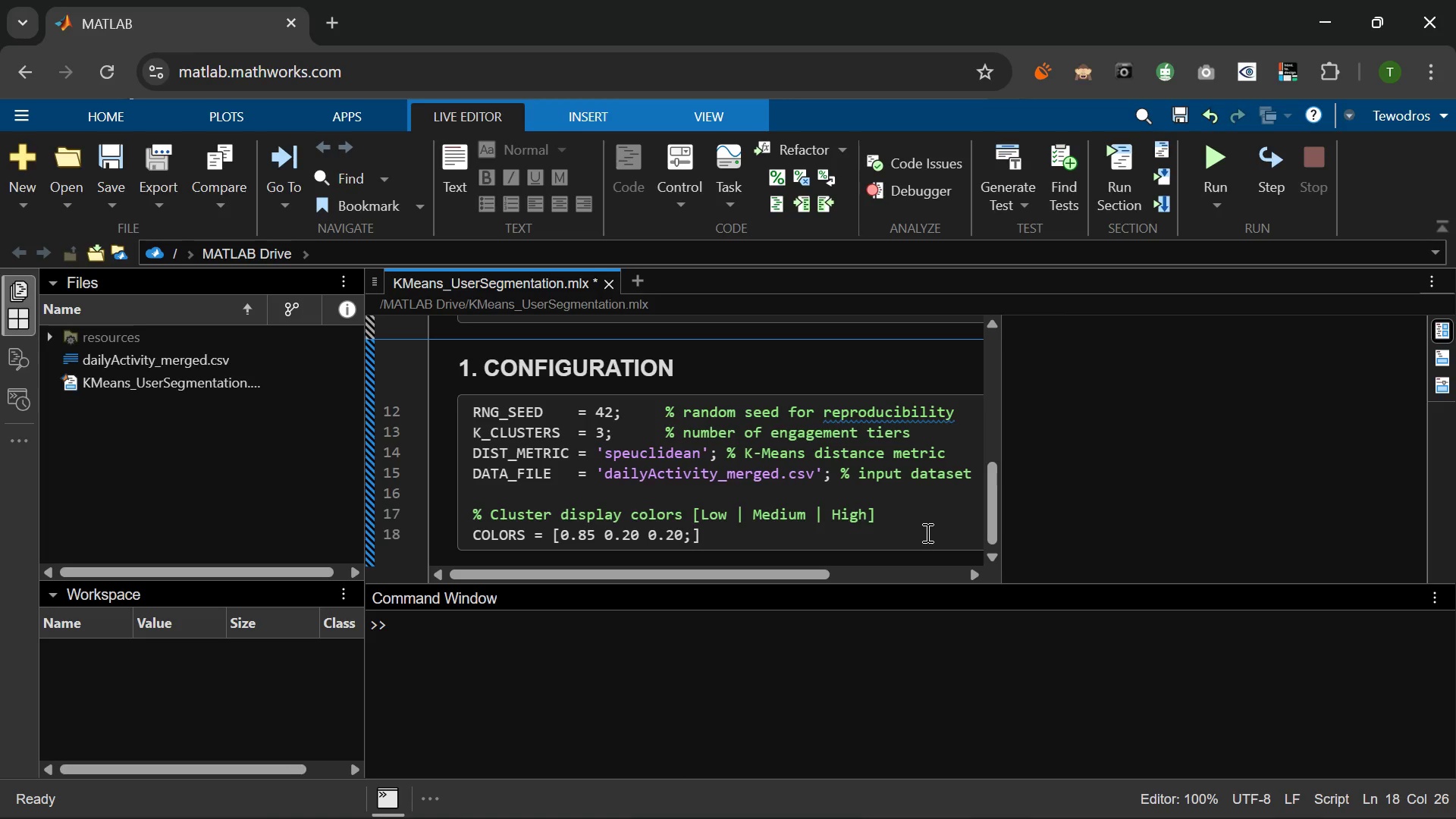 
wait(7.16)
 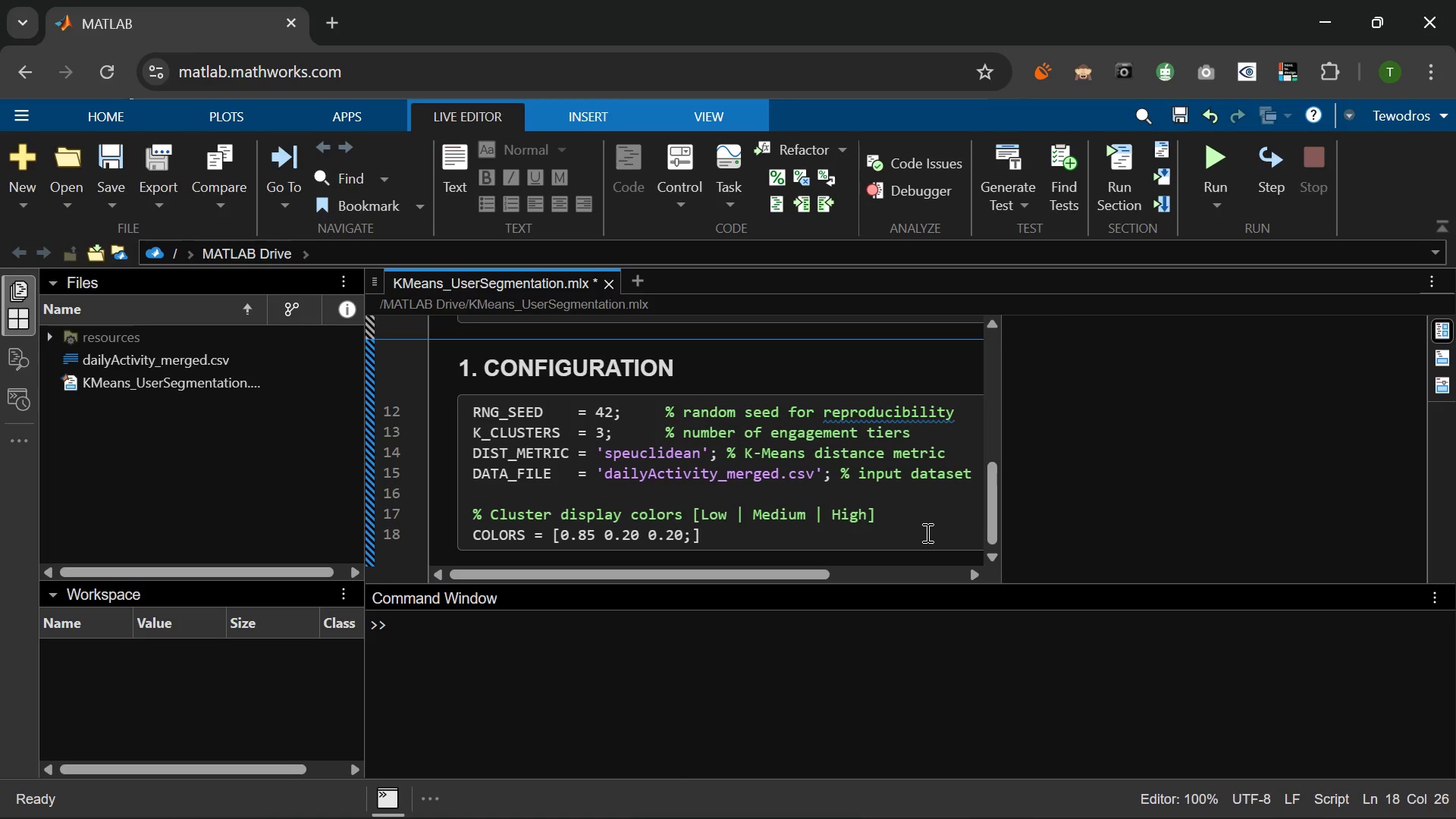 
type(  % rED)
key(Backspace)
key(Backspace)
key(Backspace)
type(Red  - Low ena)
key(Backspace)
type(gagement)
 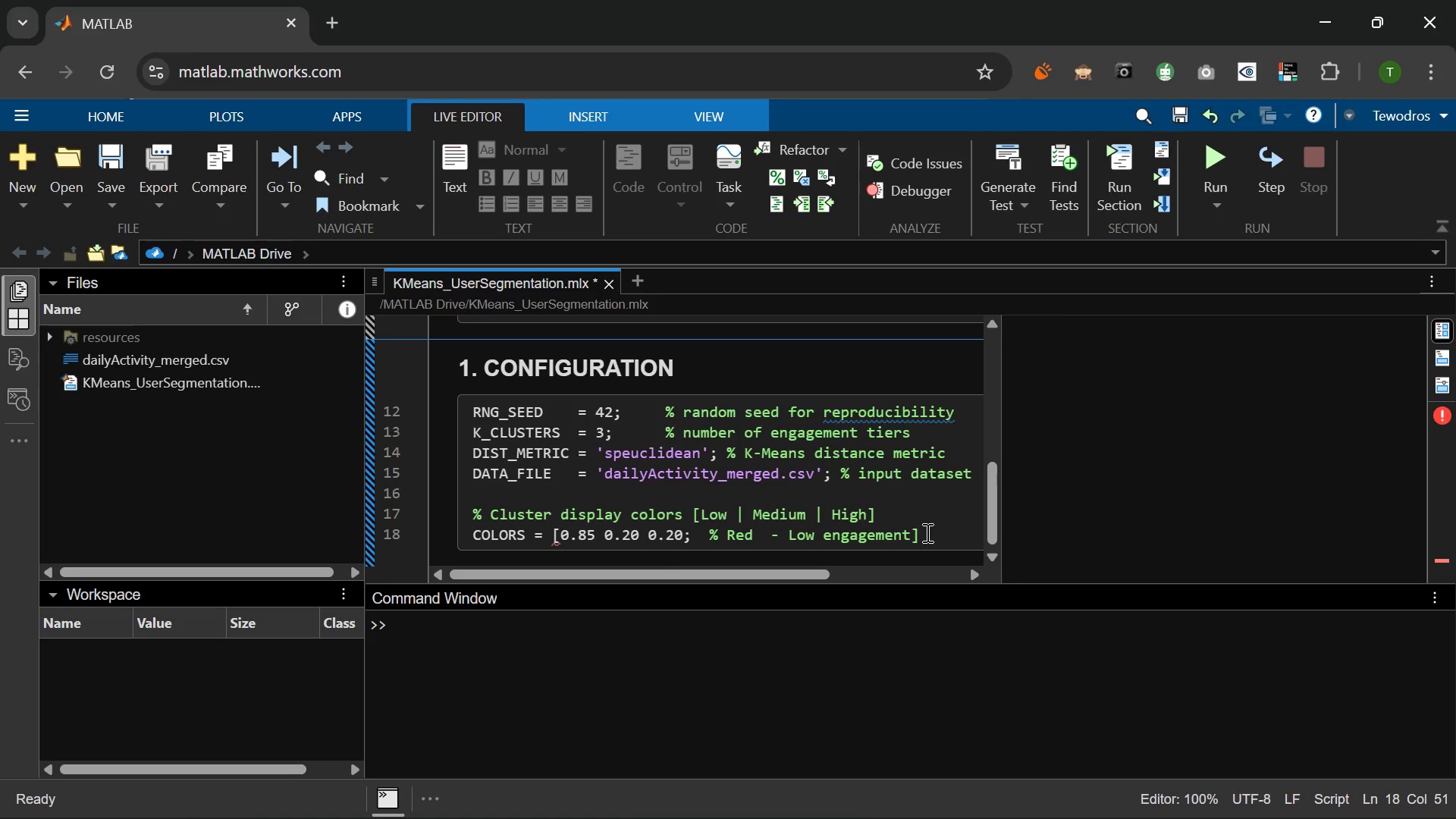 
key(Enter)
 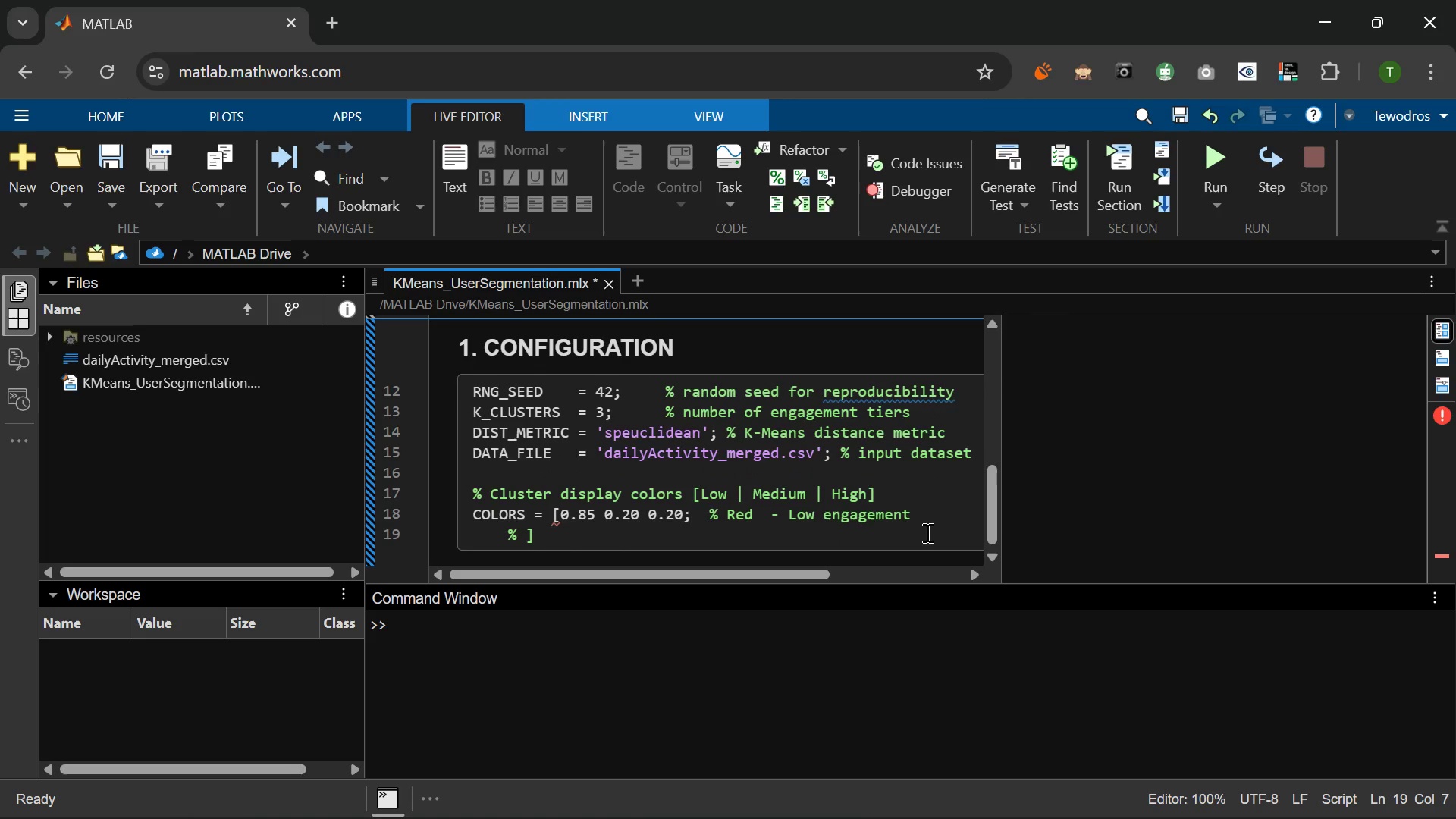 
key(Backspace)
 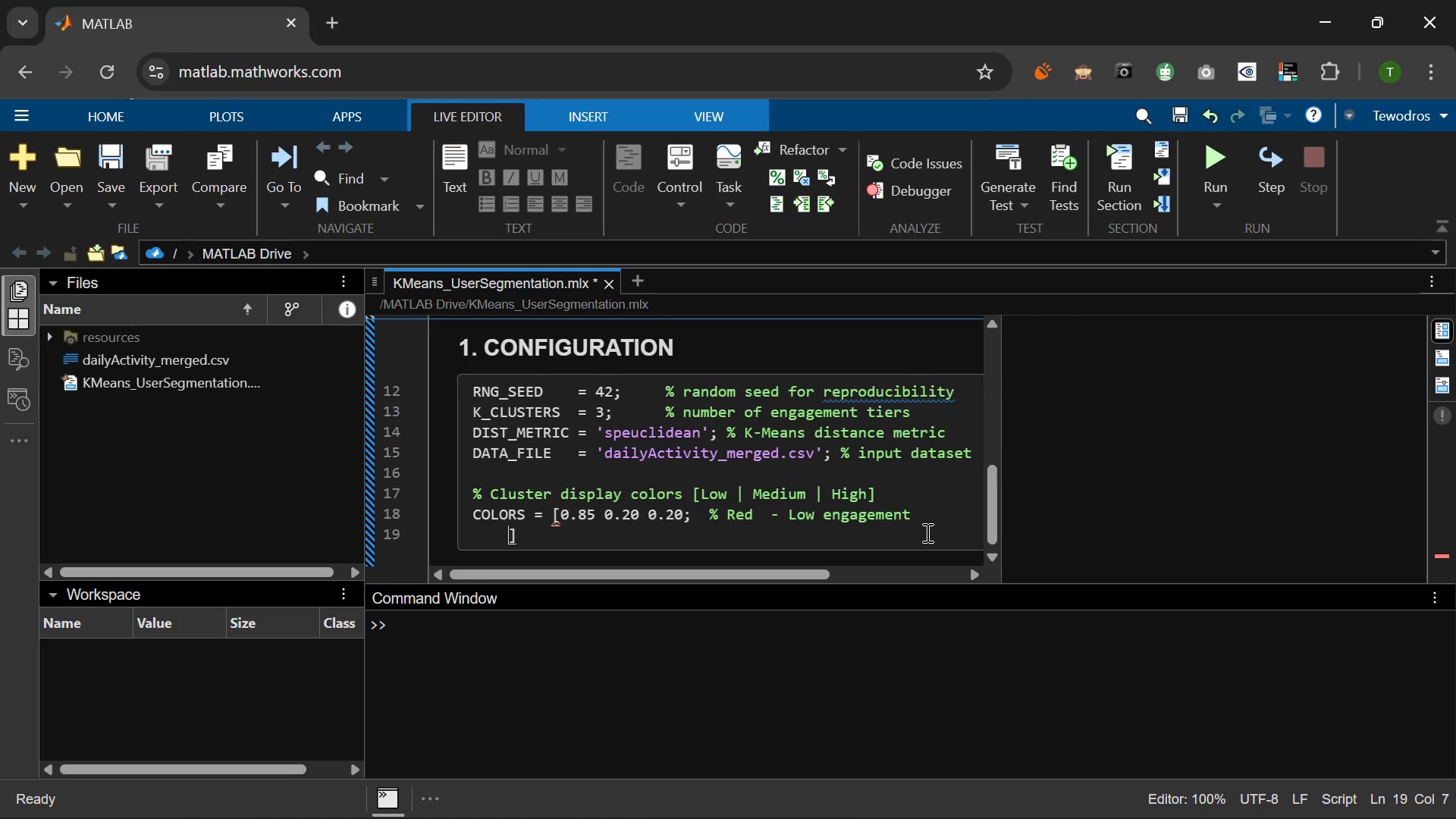 
key(Backspace)
 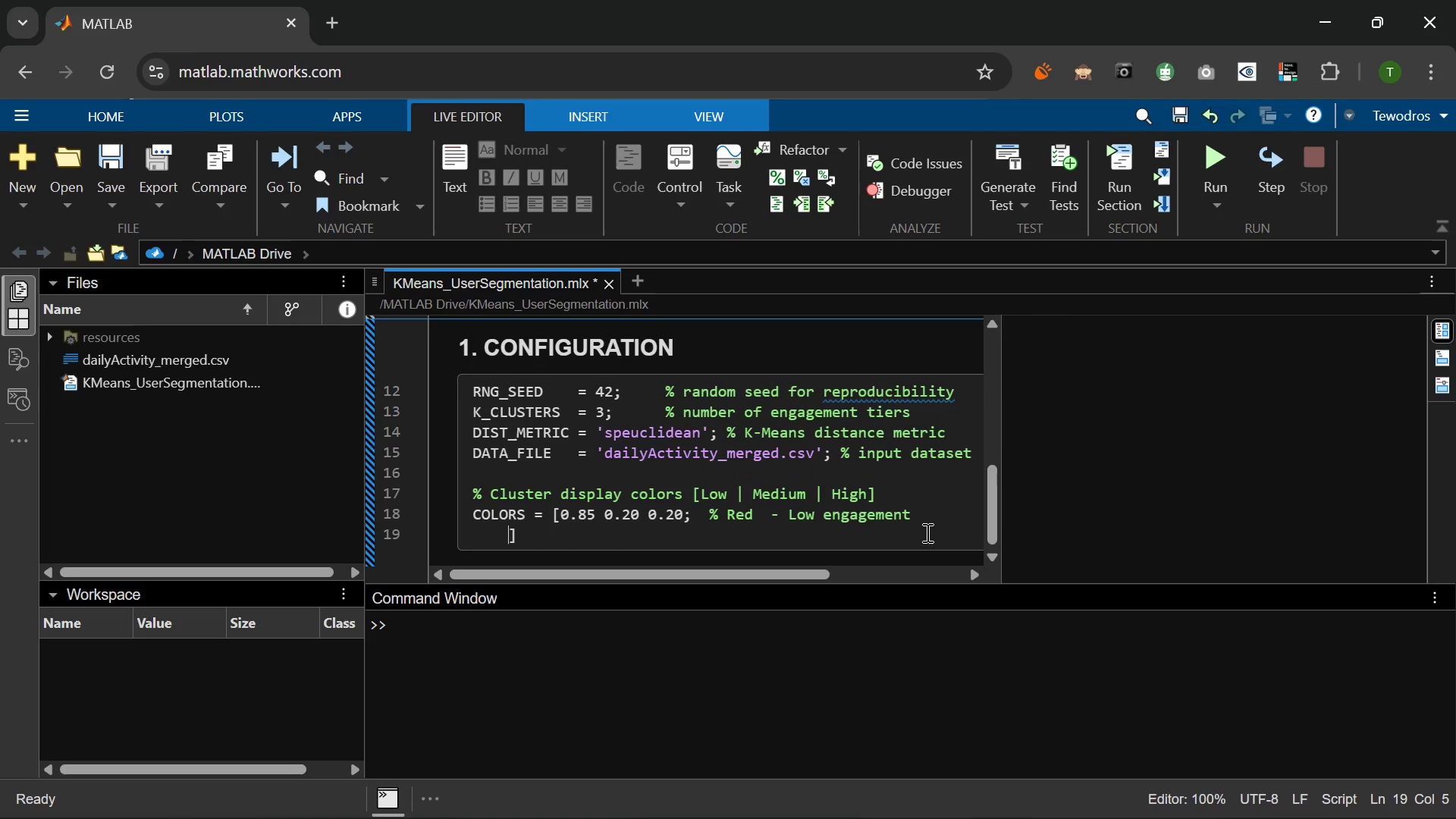 
key(Space)
 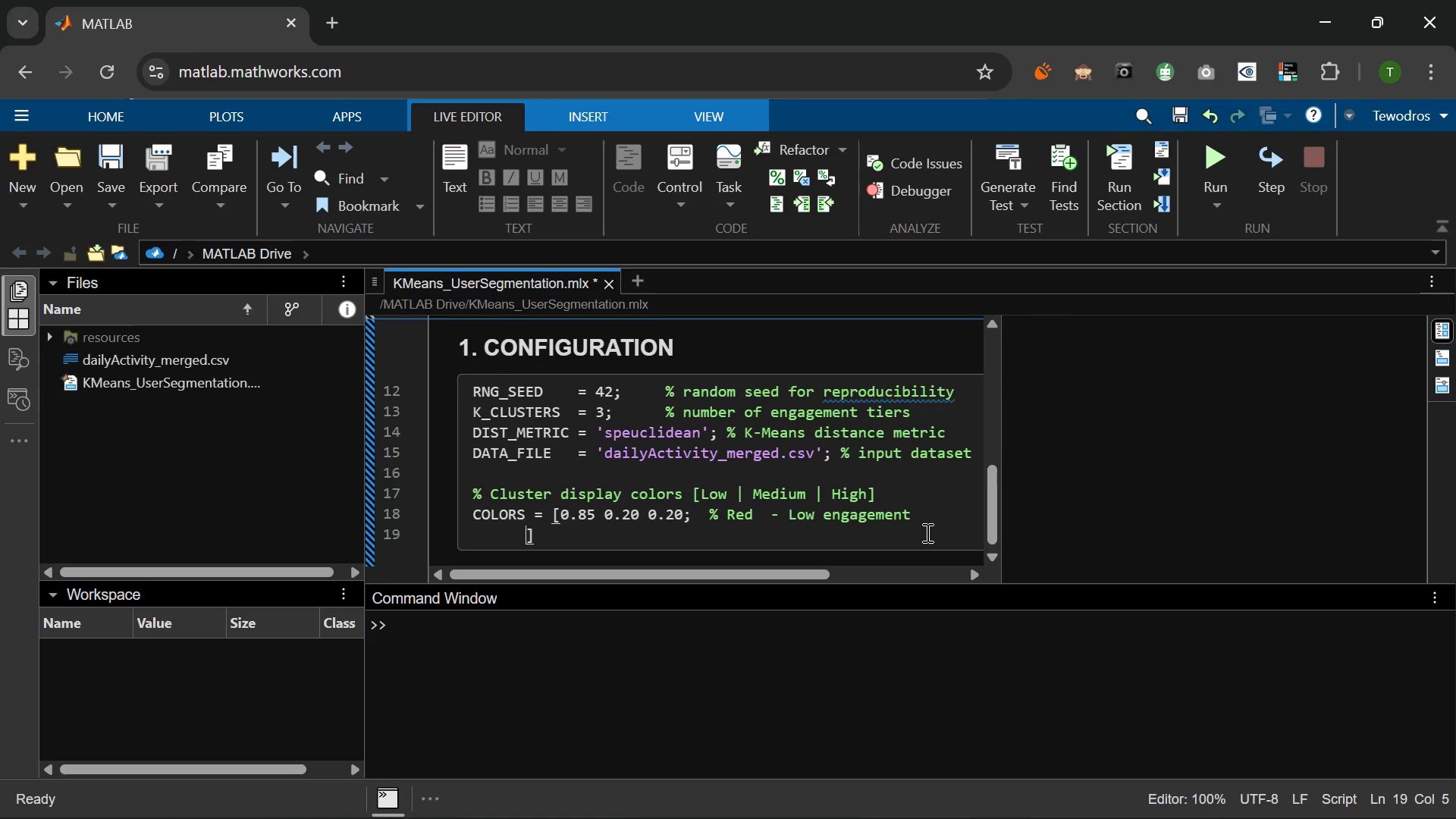 
key(Space)
 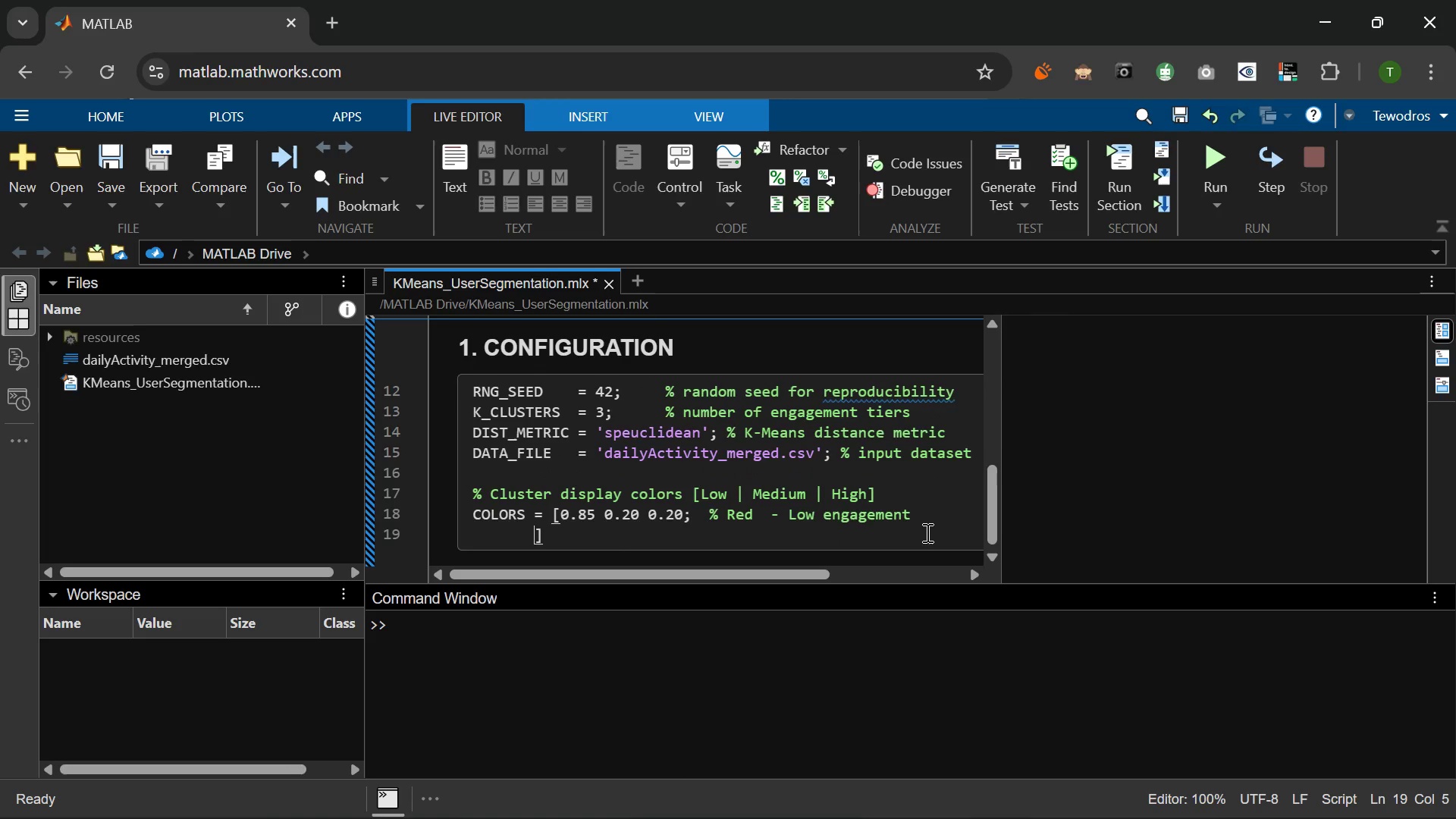 
key(Space)
 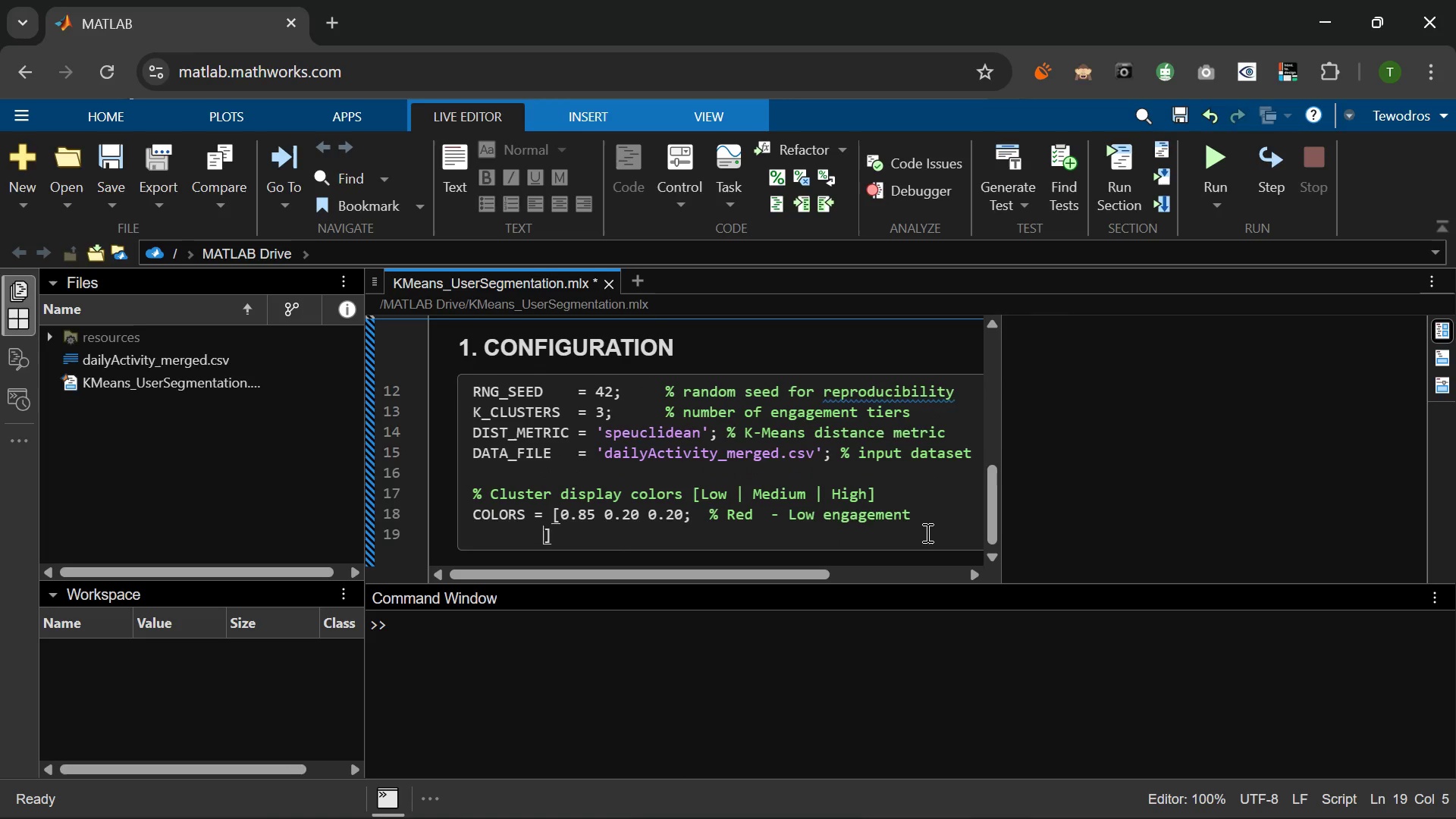 
key(Space)
 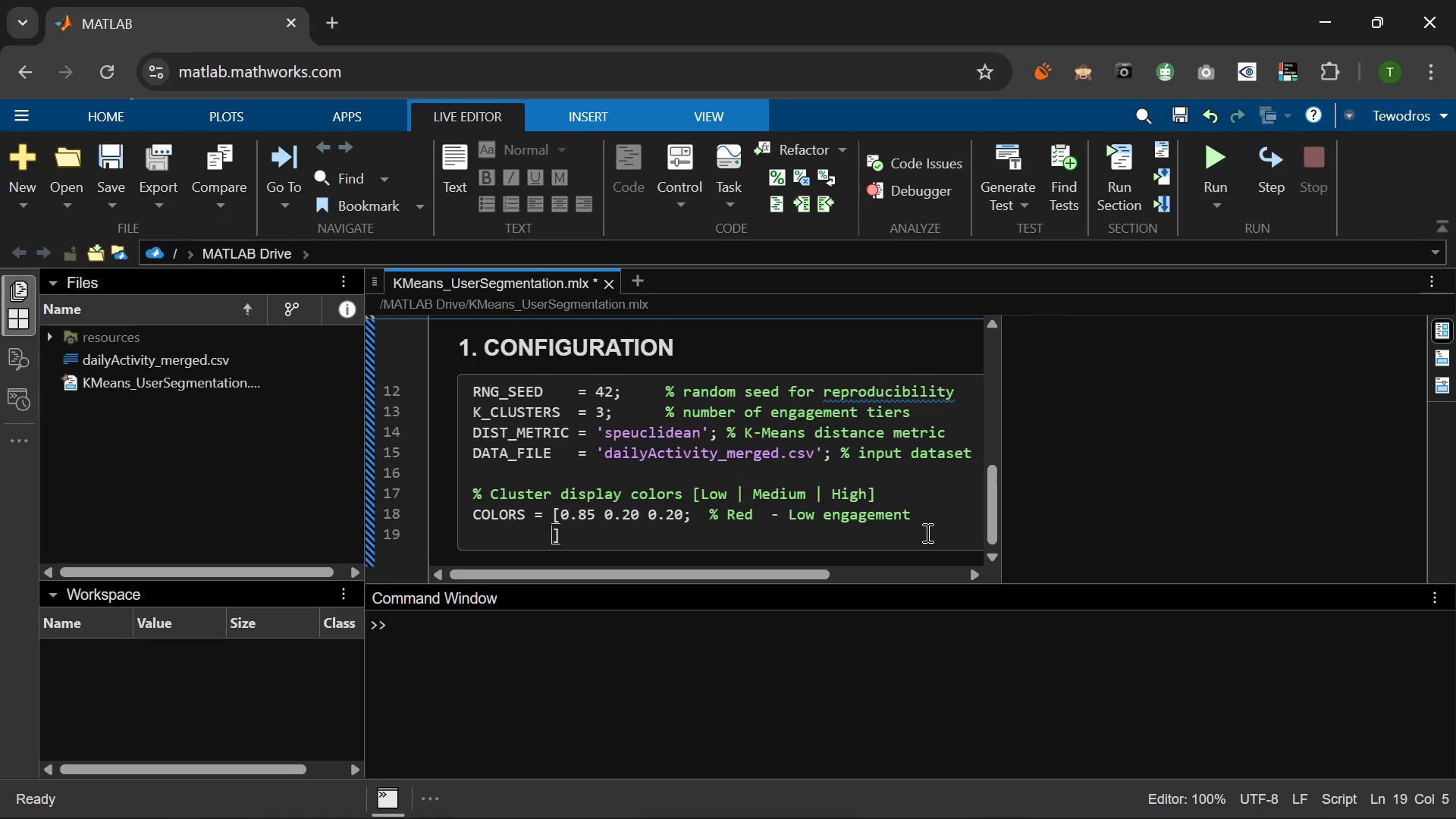 
key(Space)
 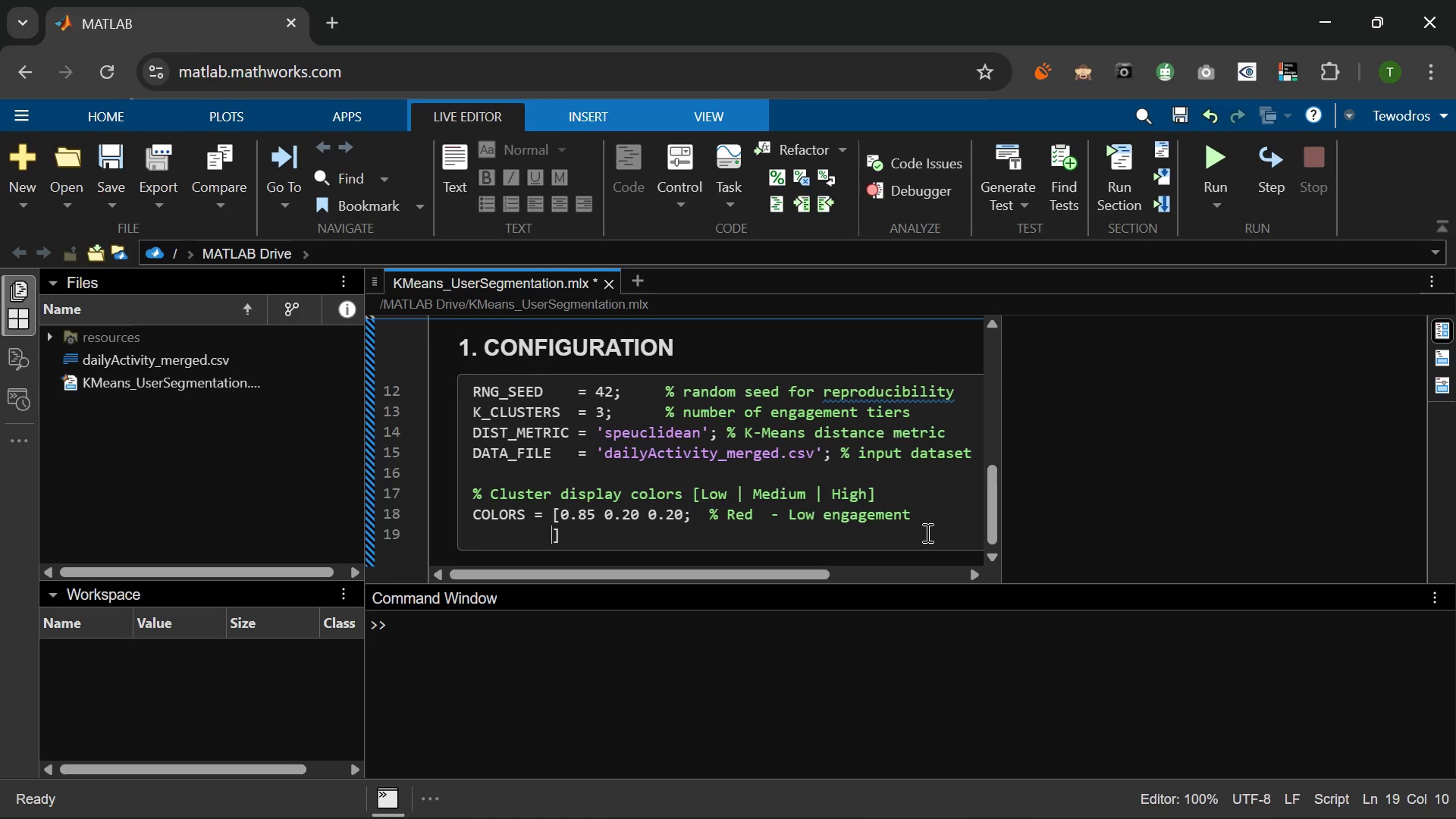 
key(Space)
 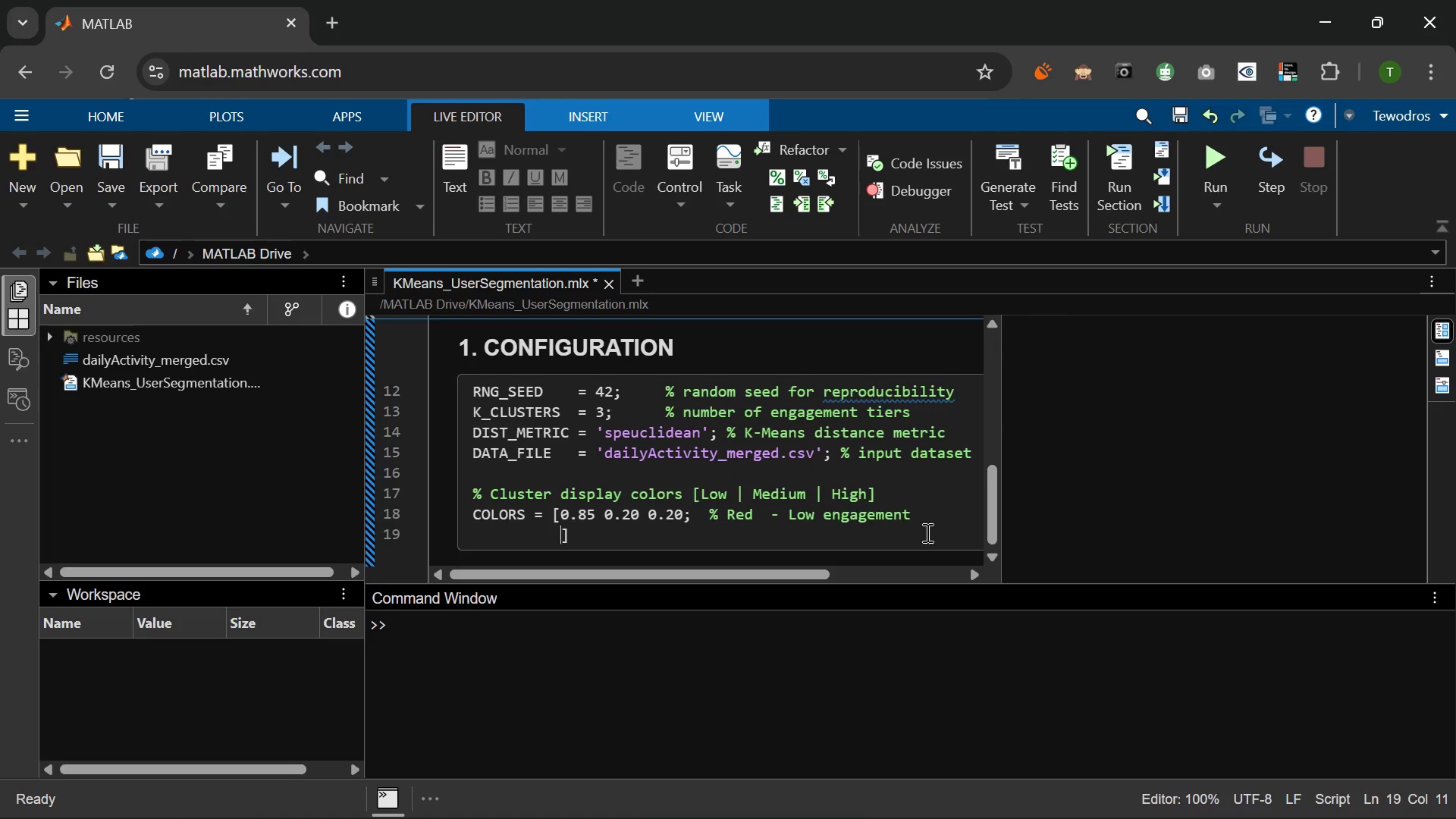 
key(Numpad0)
 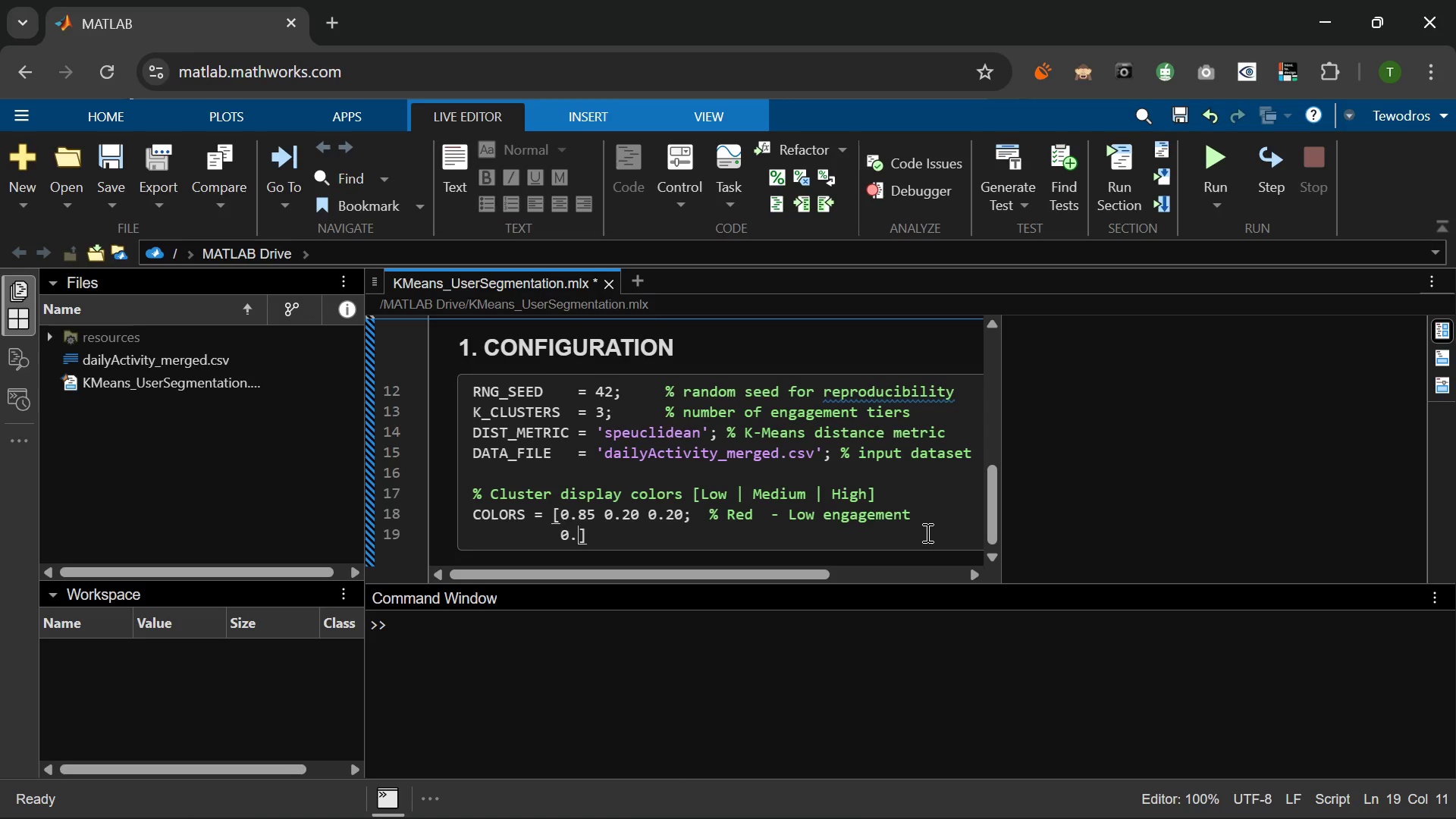 
key(NumpadDecimal)
 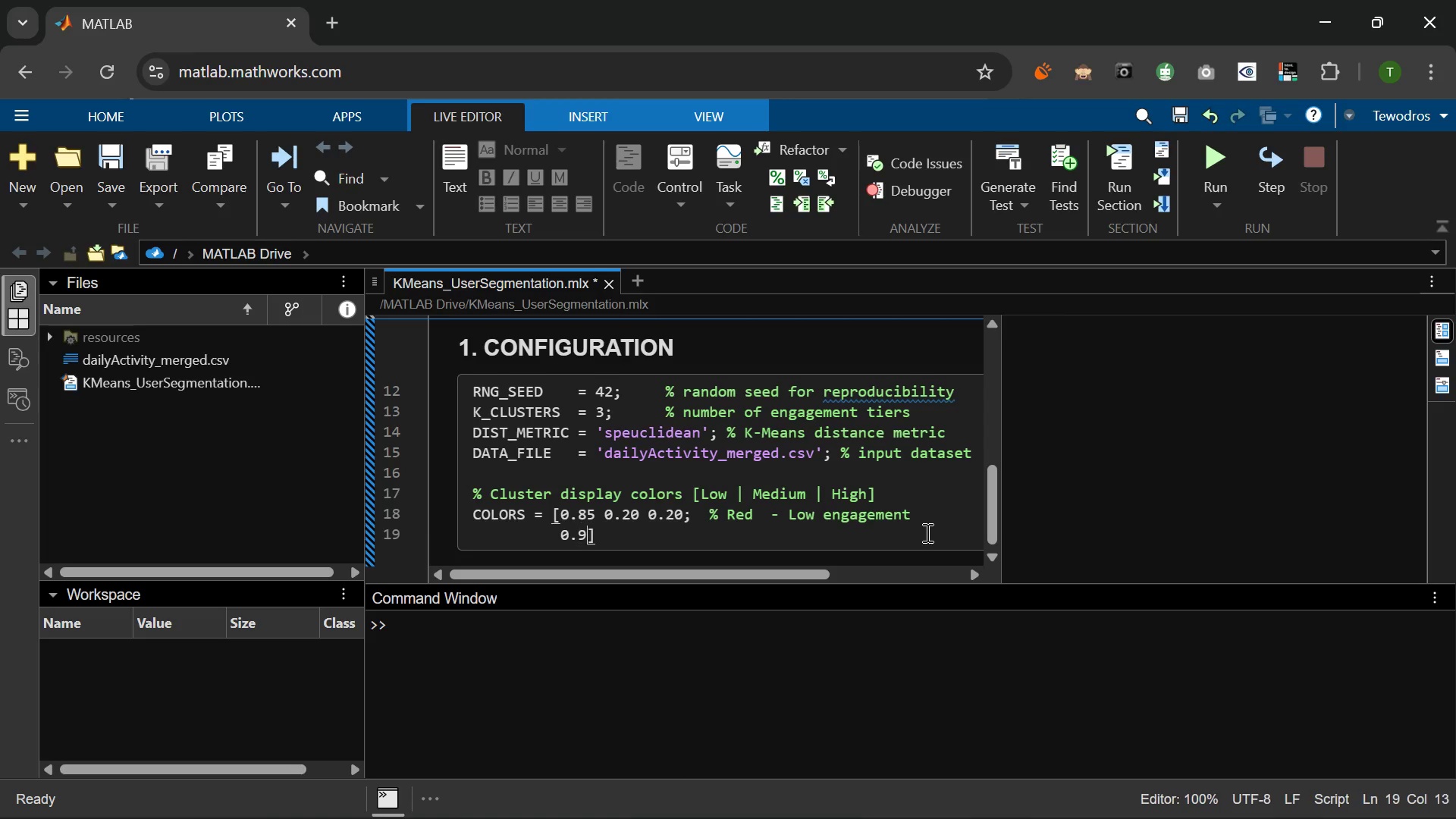 
key(Numpad9)
 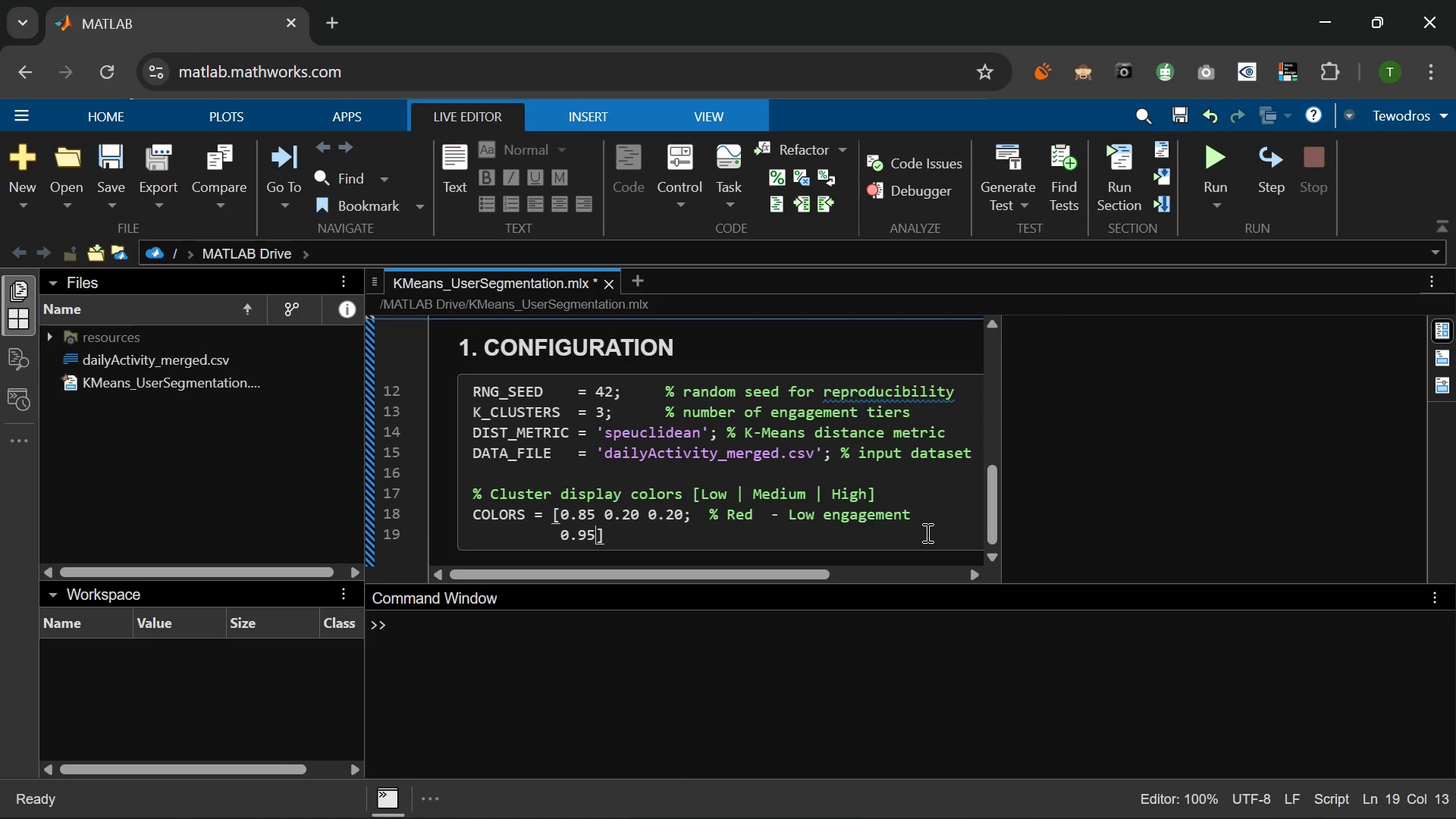 
key(Numpad5)
 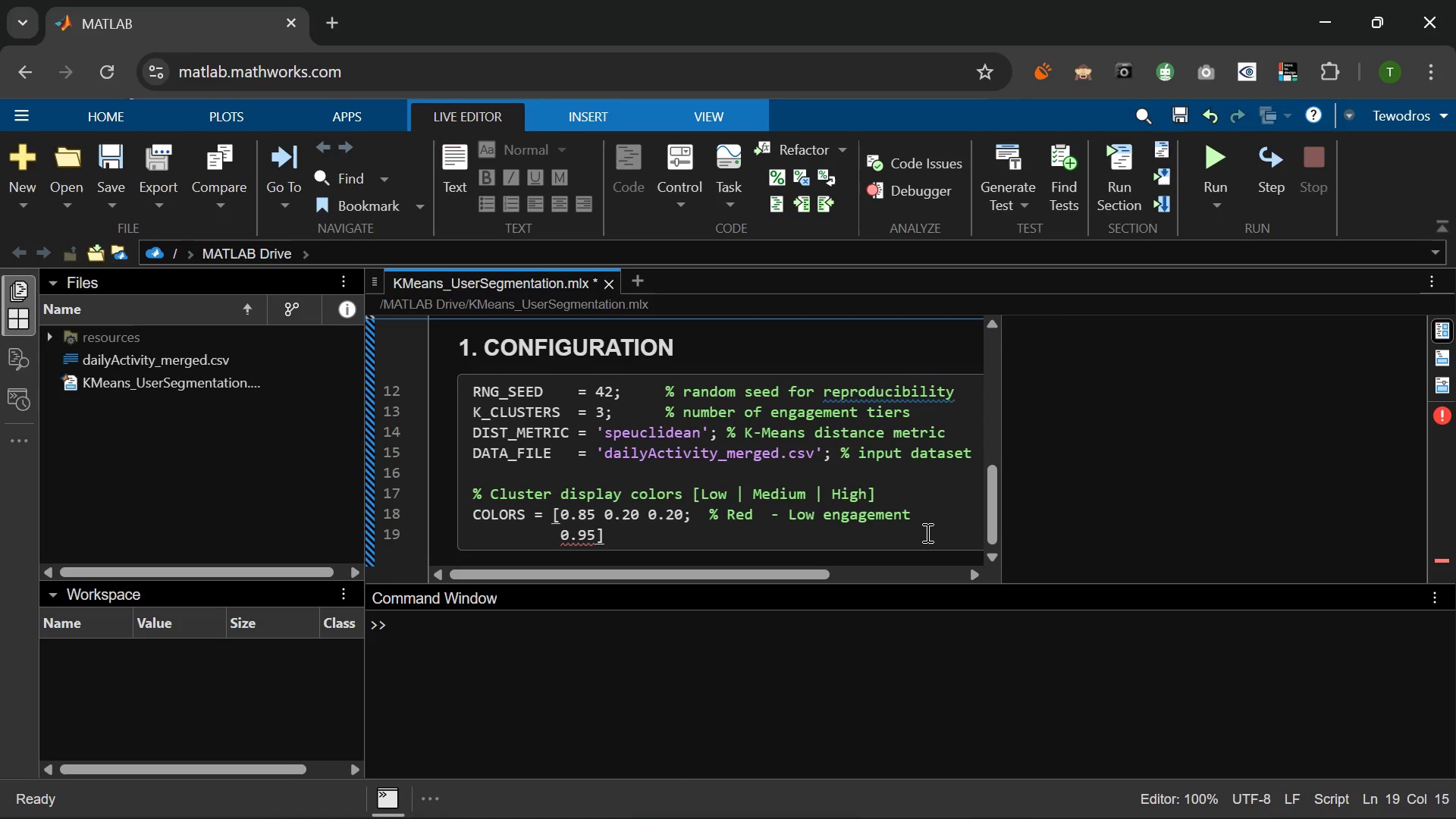 
key(Space)
 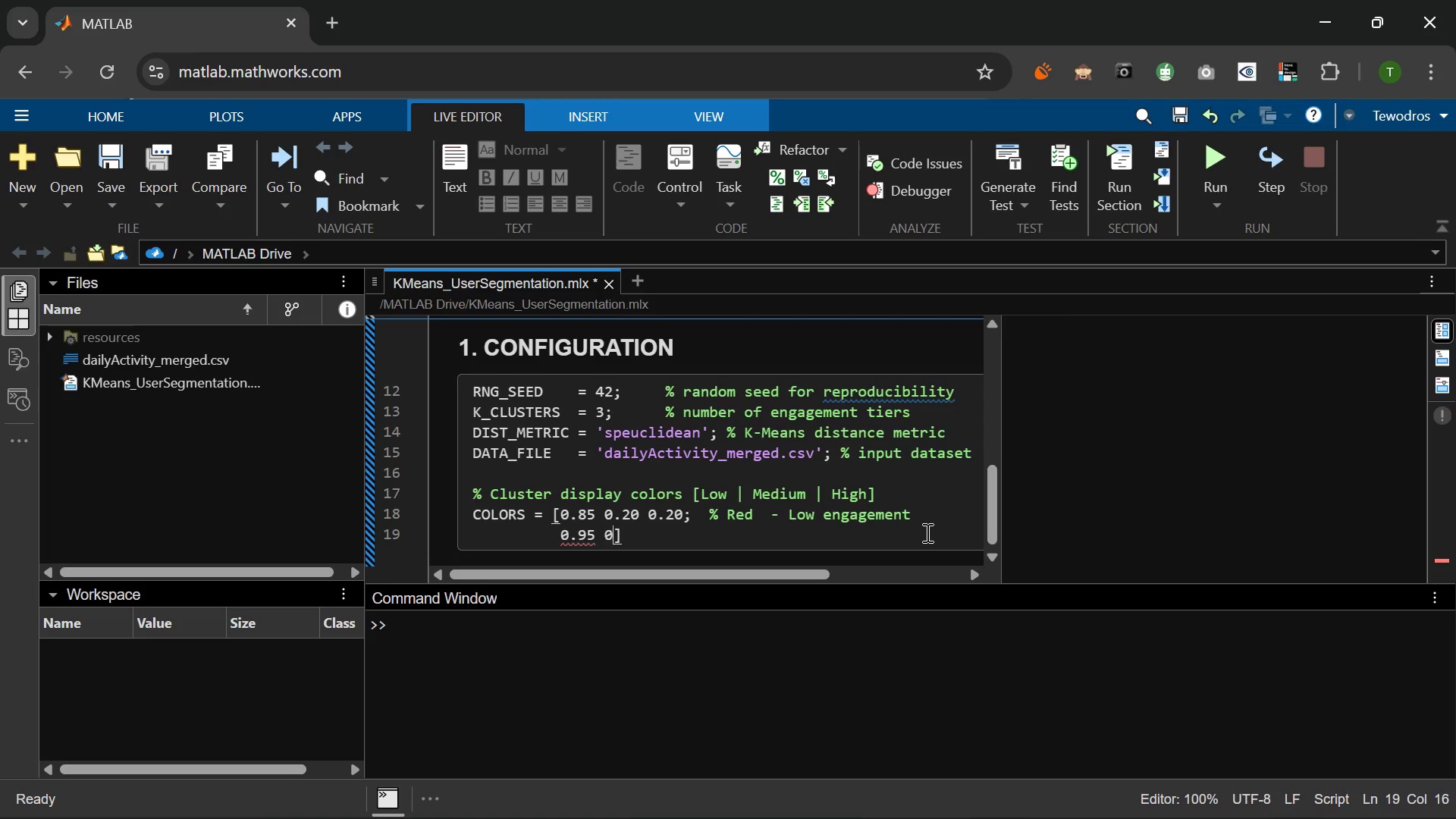 
key(Numpad0)
 